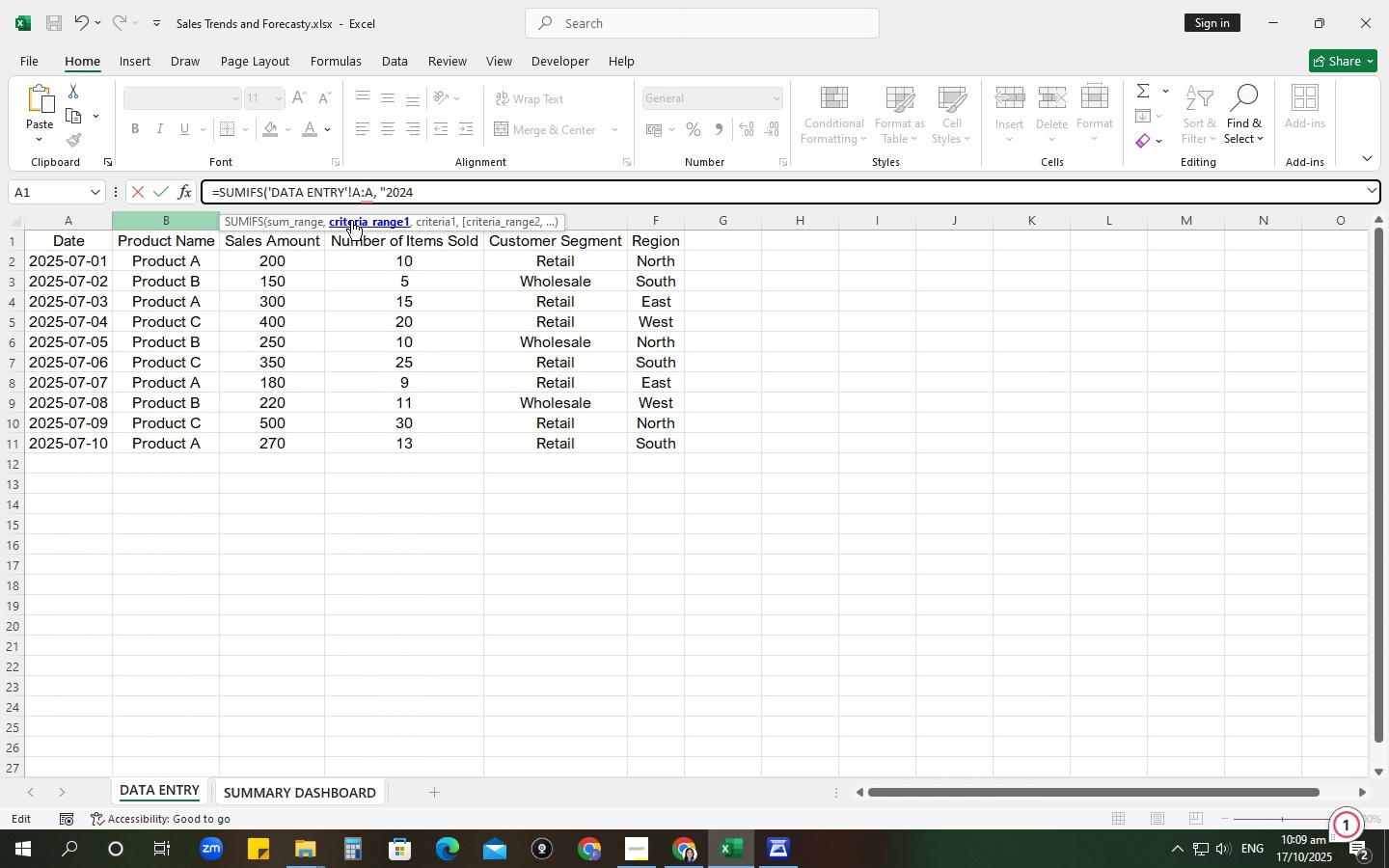 
key(Backspace)
 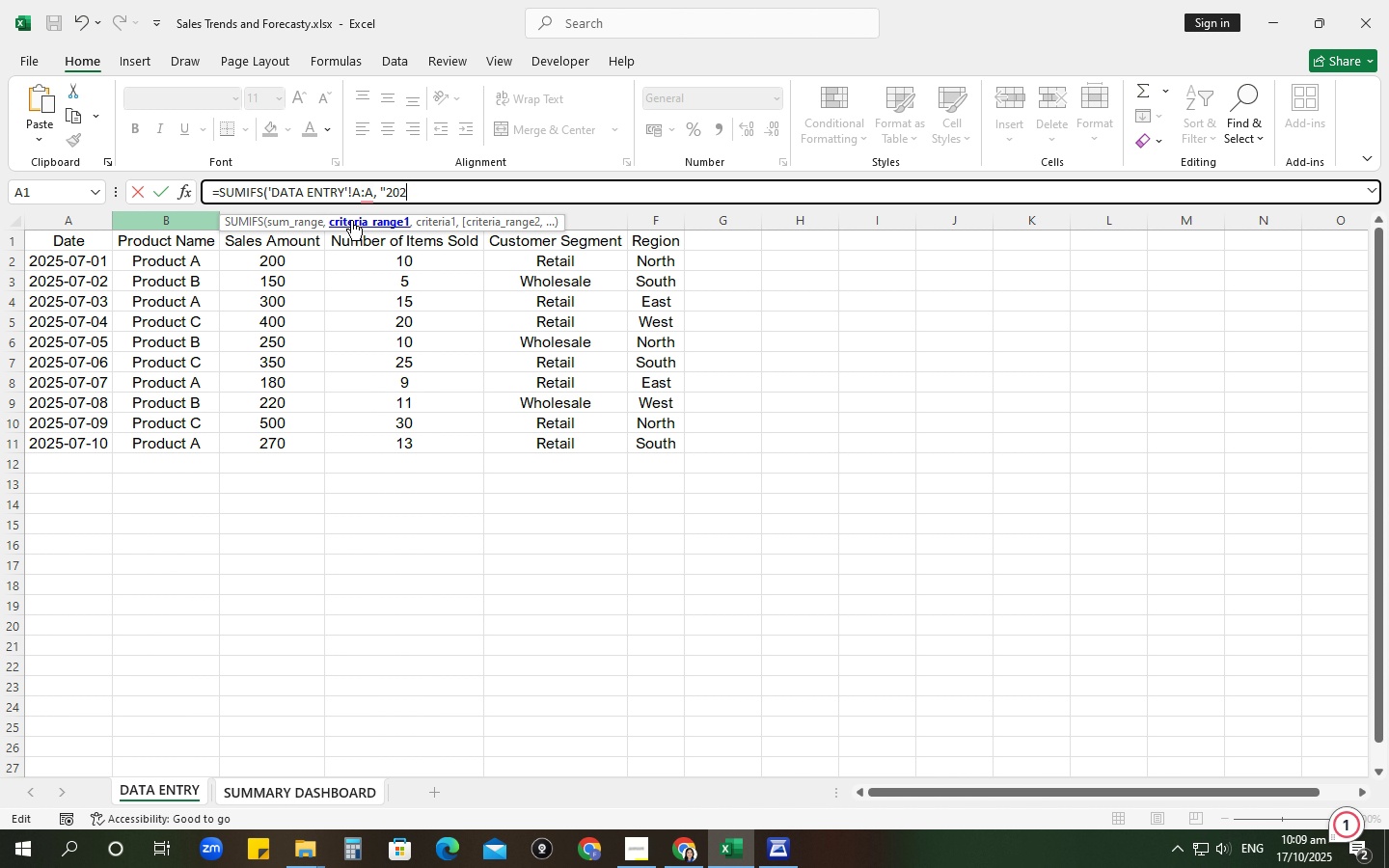 
key(Numpad5)
 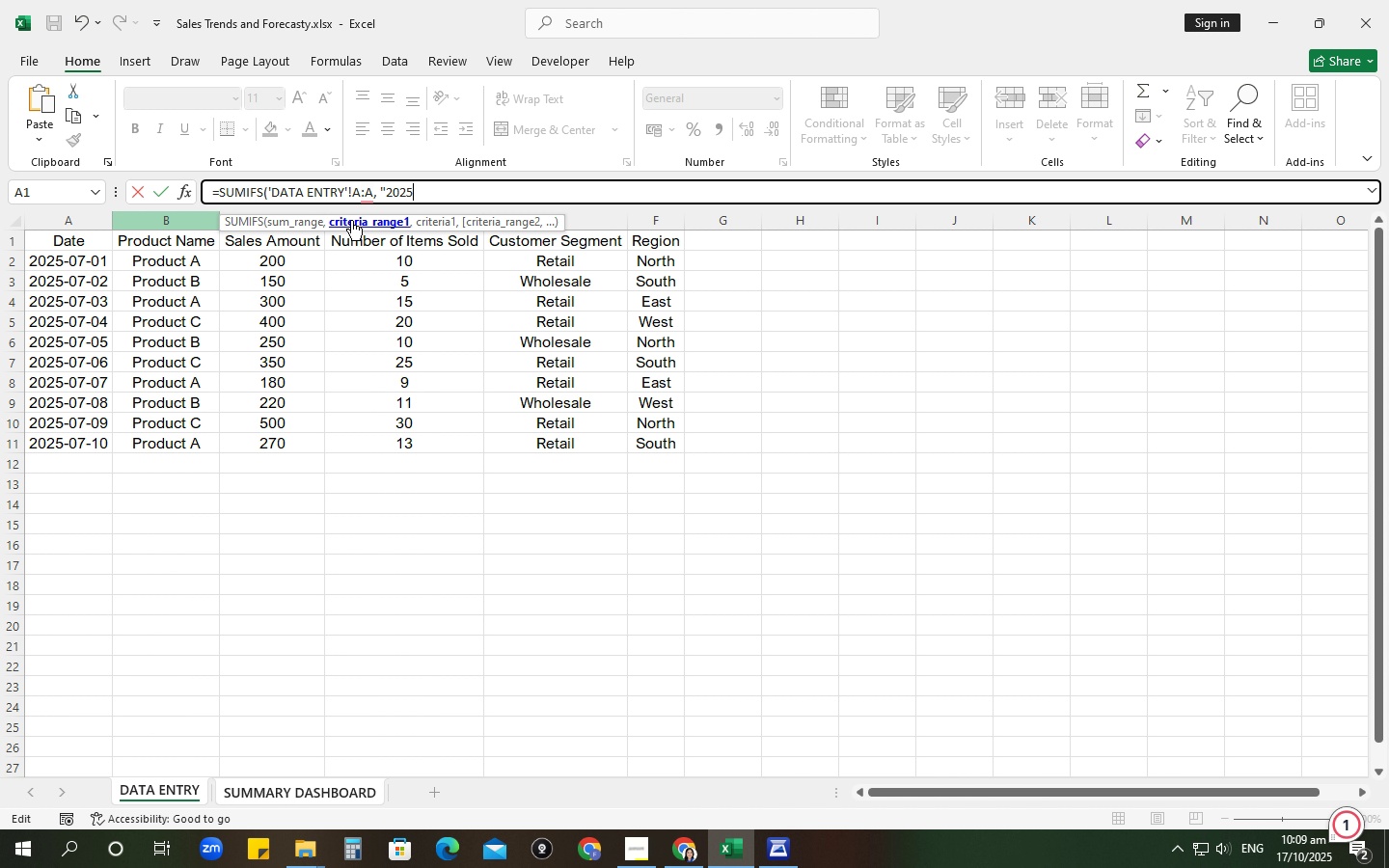 
key(NumpadSubtract)
 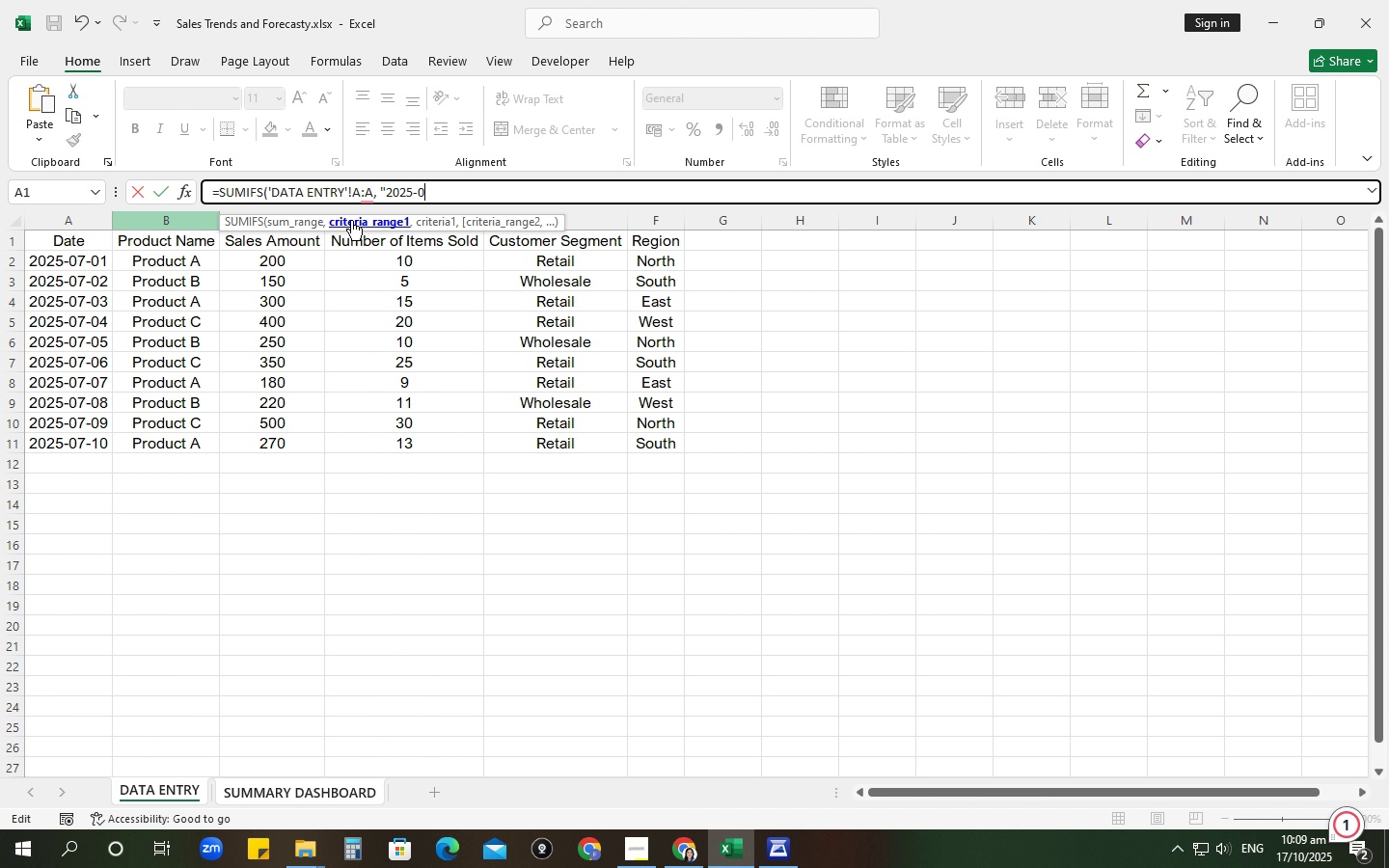 
key(Numpad0)
 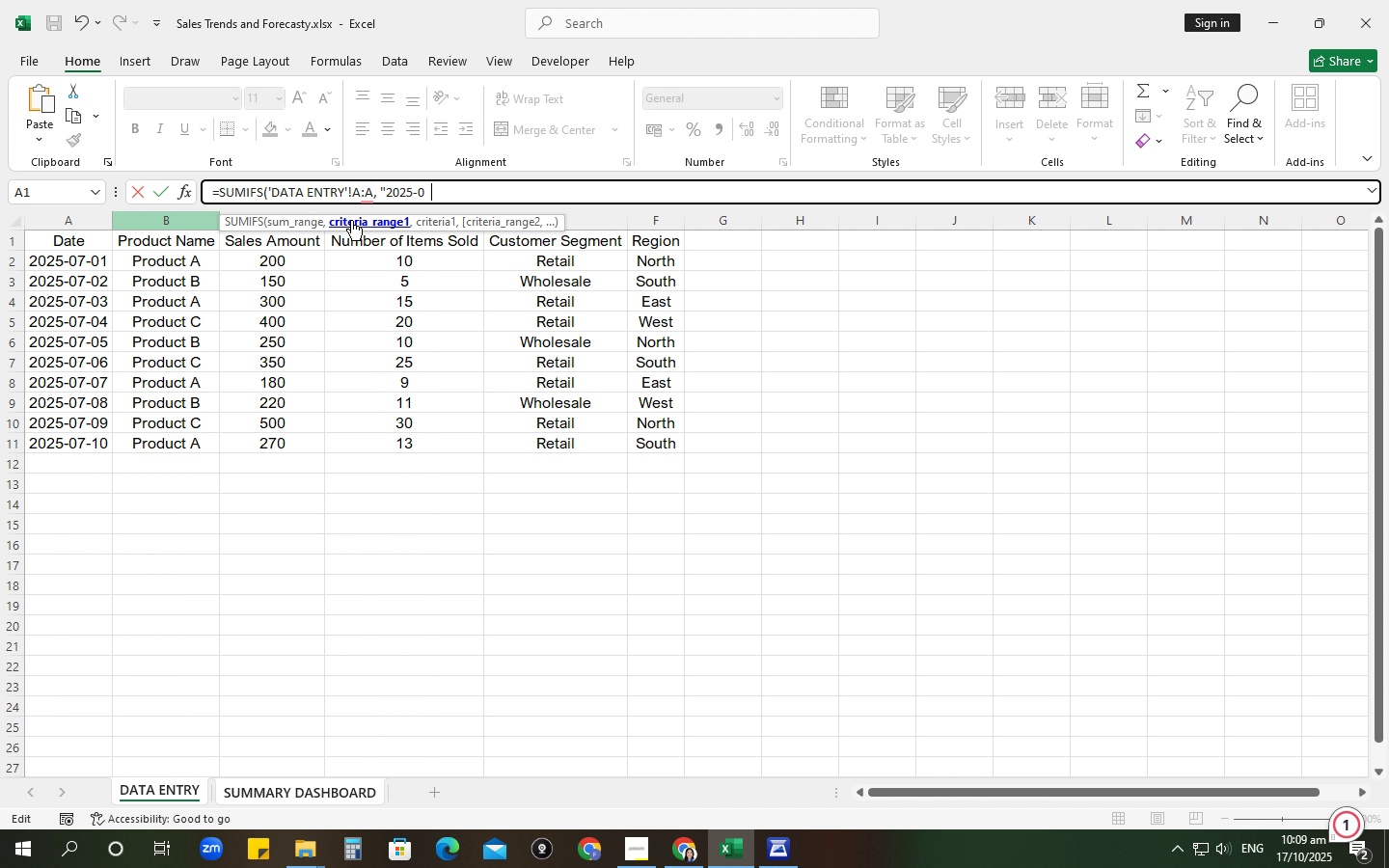 
key(Numpad7)
 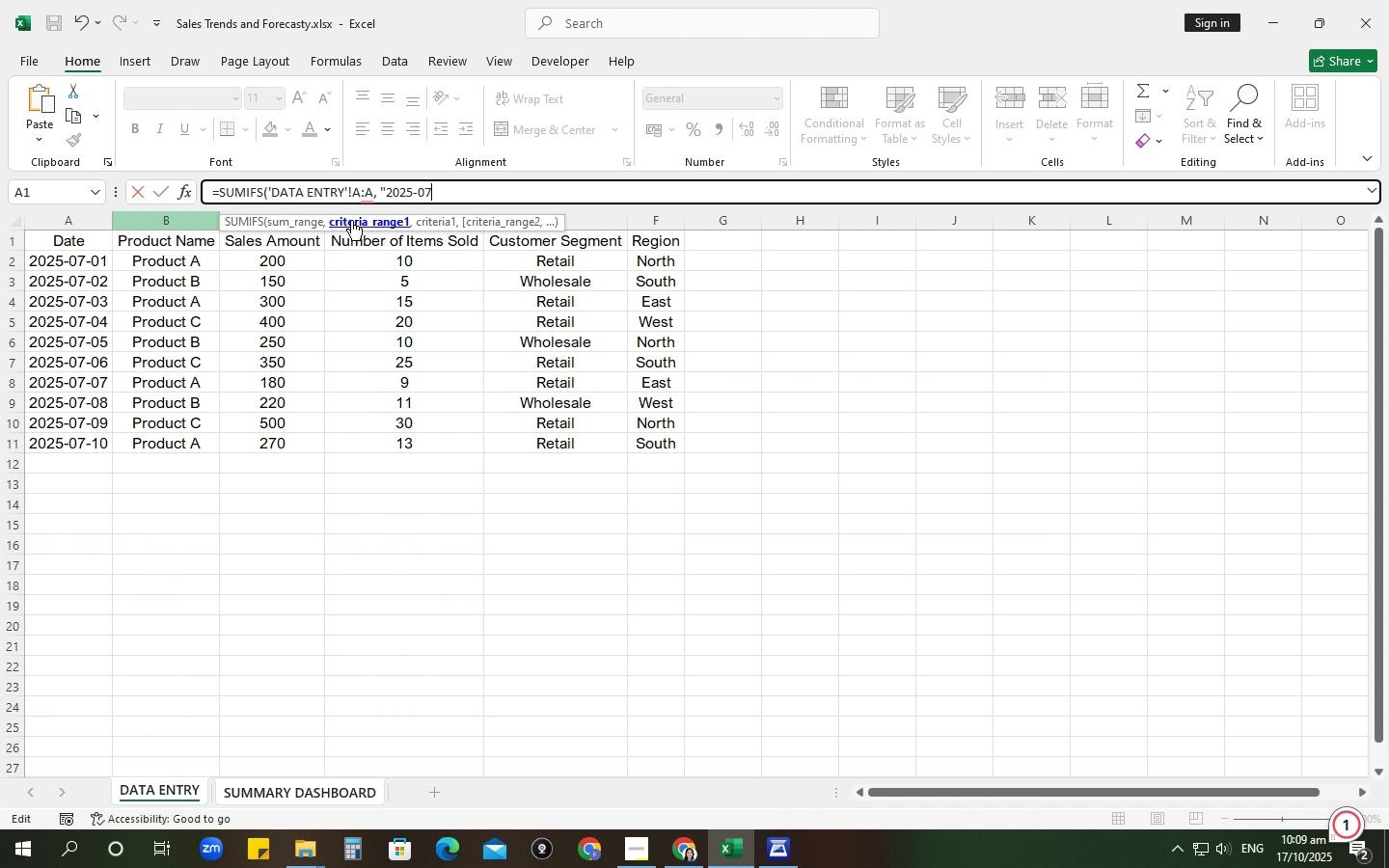 
key(NumpadSubtract)
 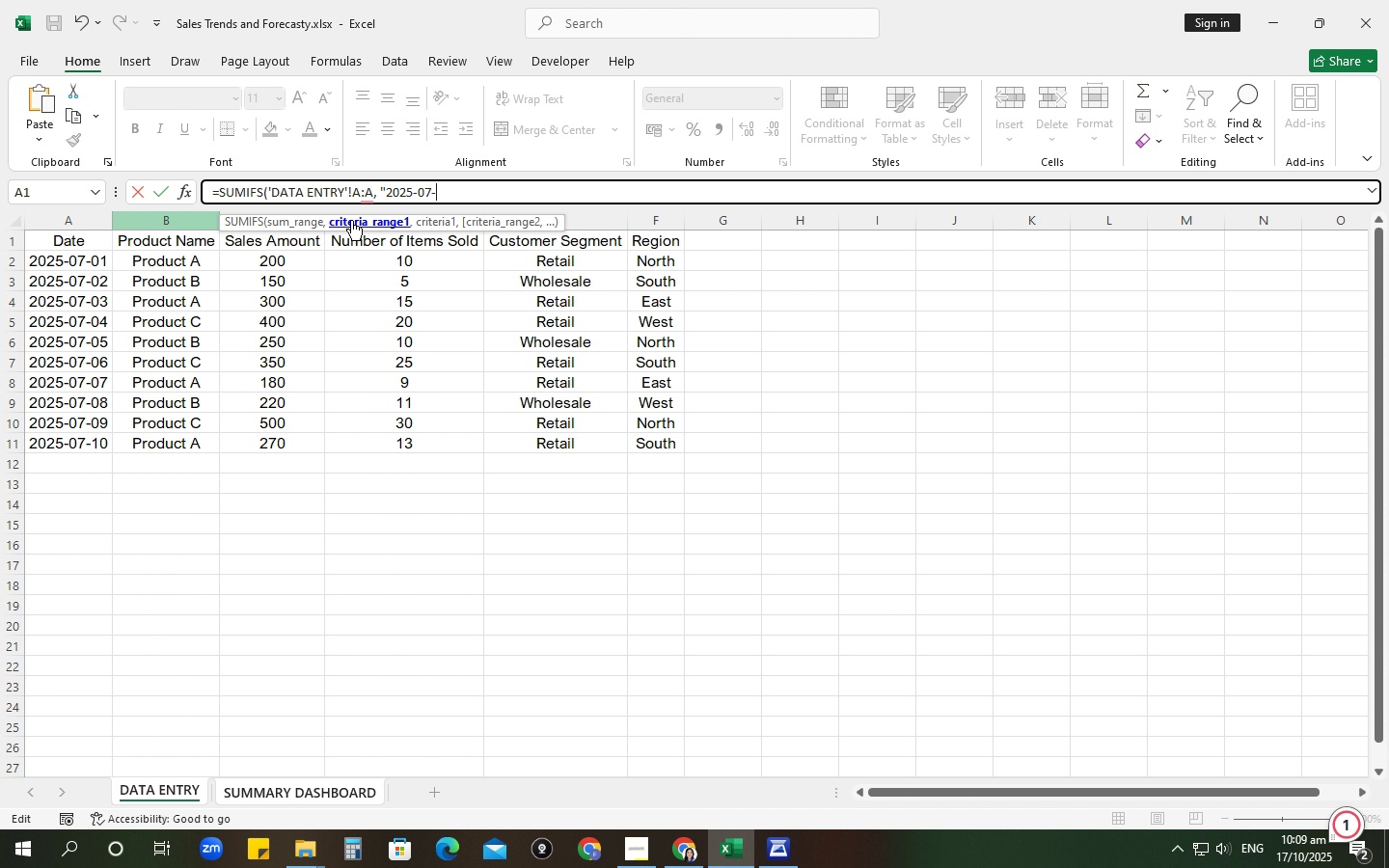 
key(Numpad0)
 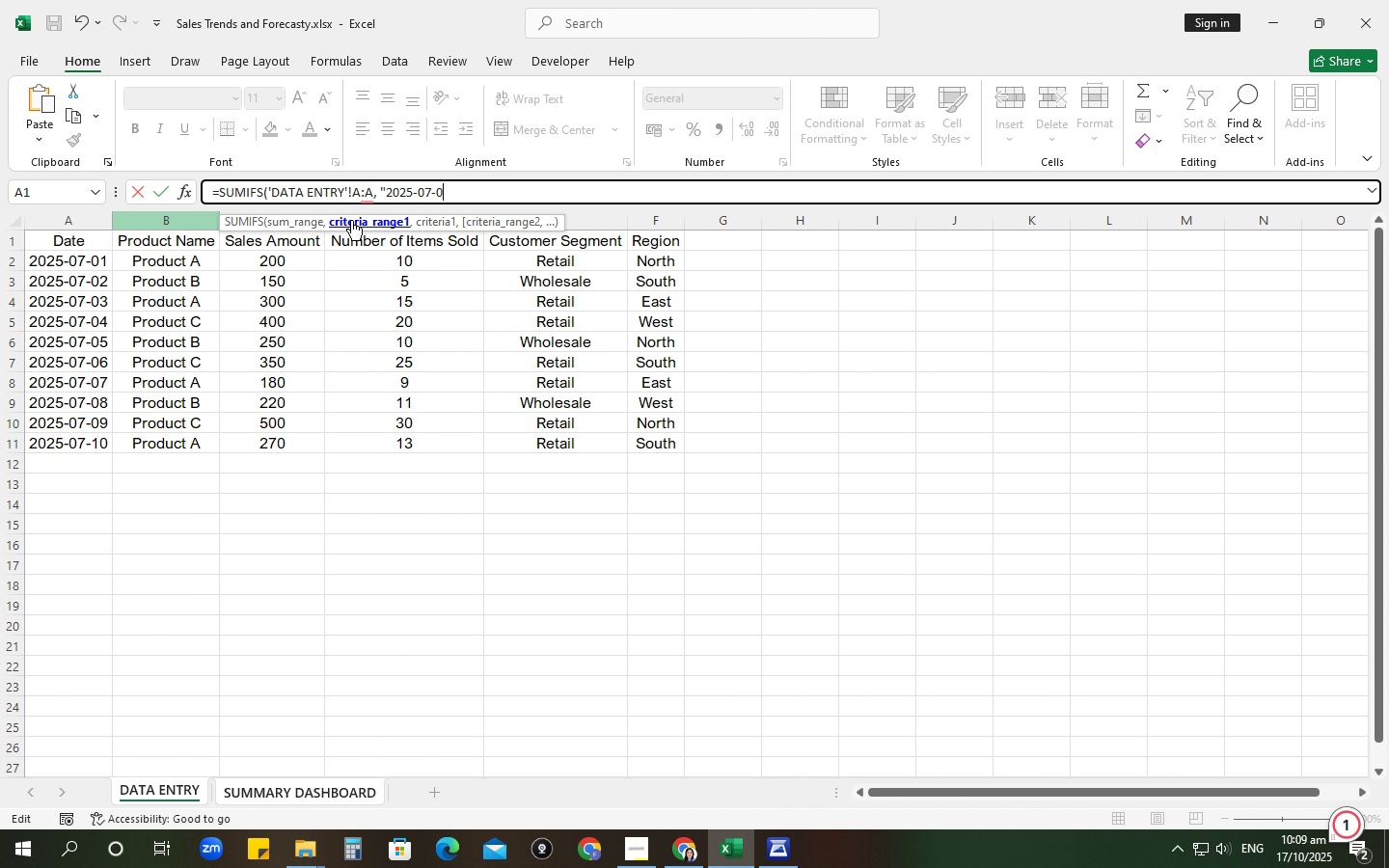 
key(Numpad1)
 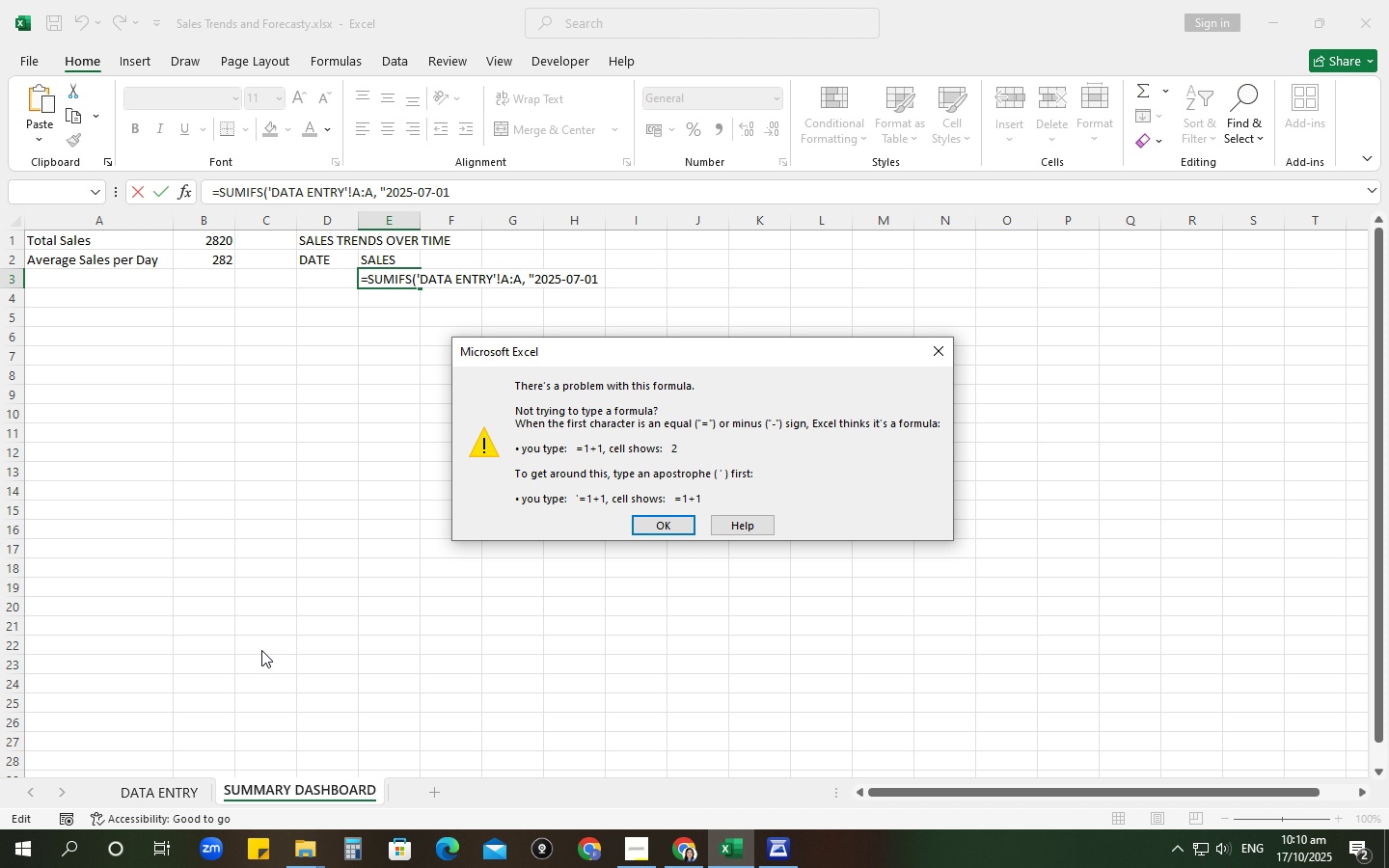 
wait(62.68)
 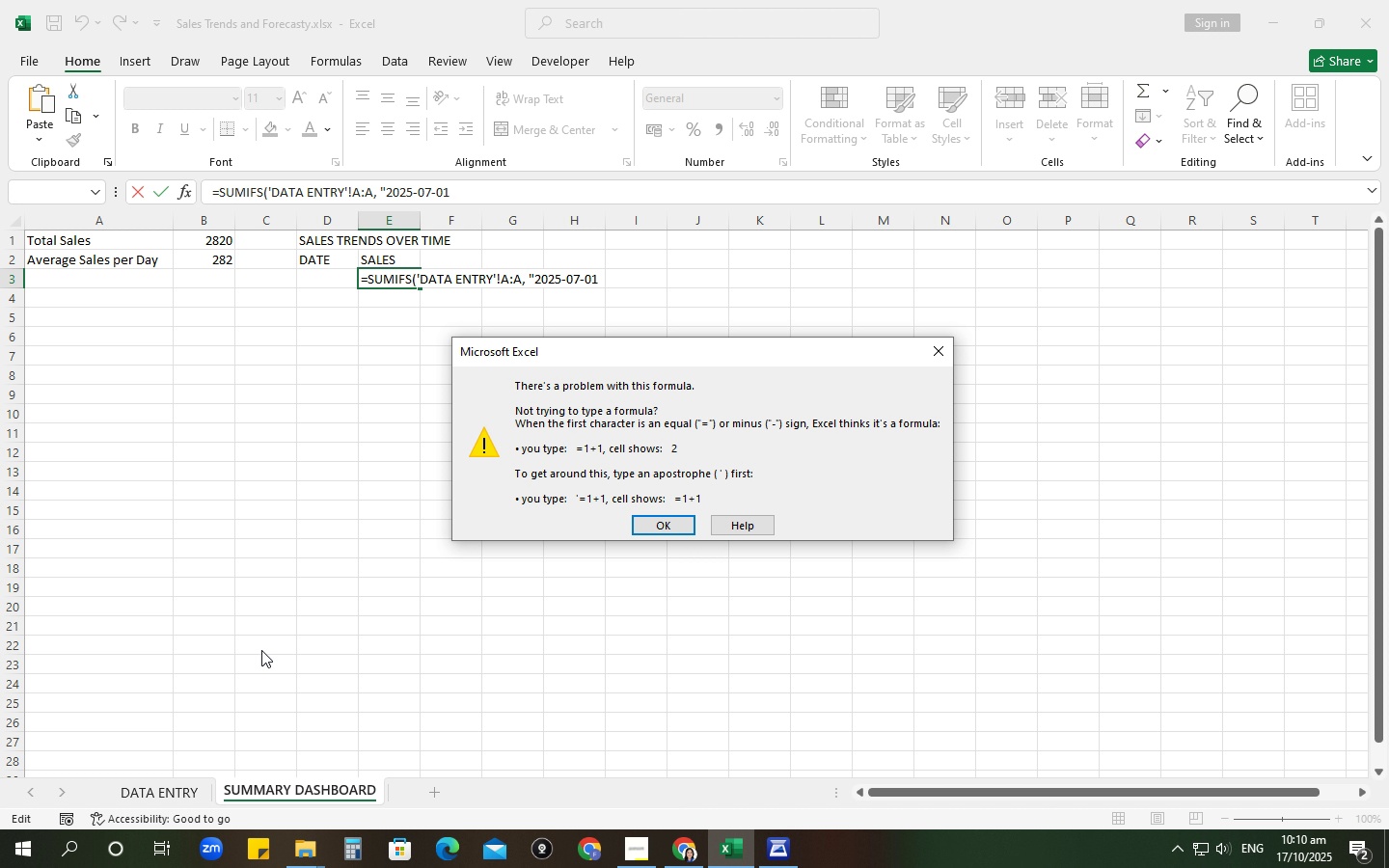 
left_click([939, 342])
 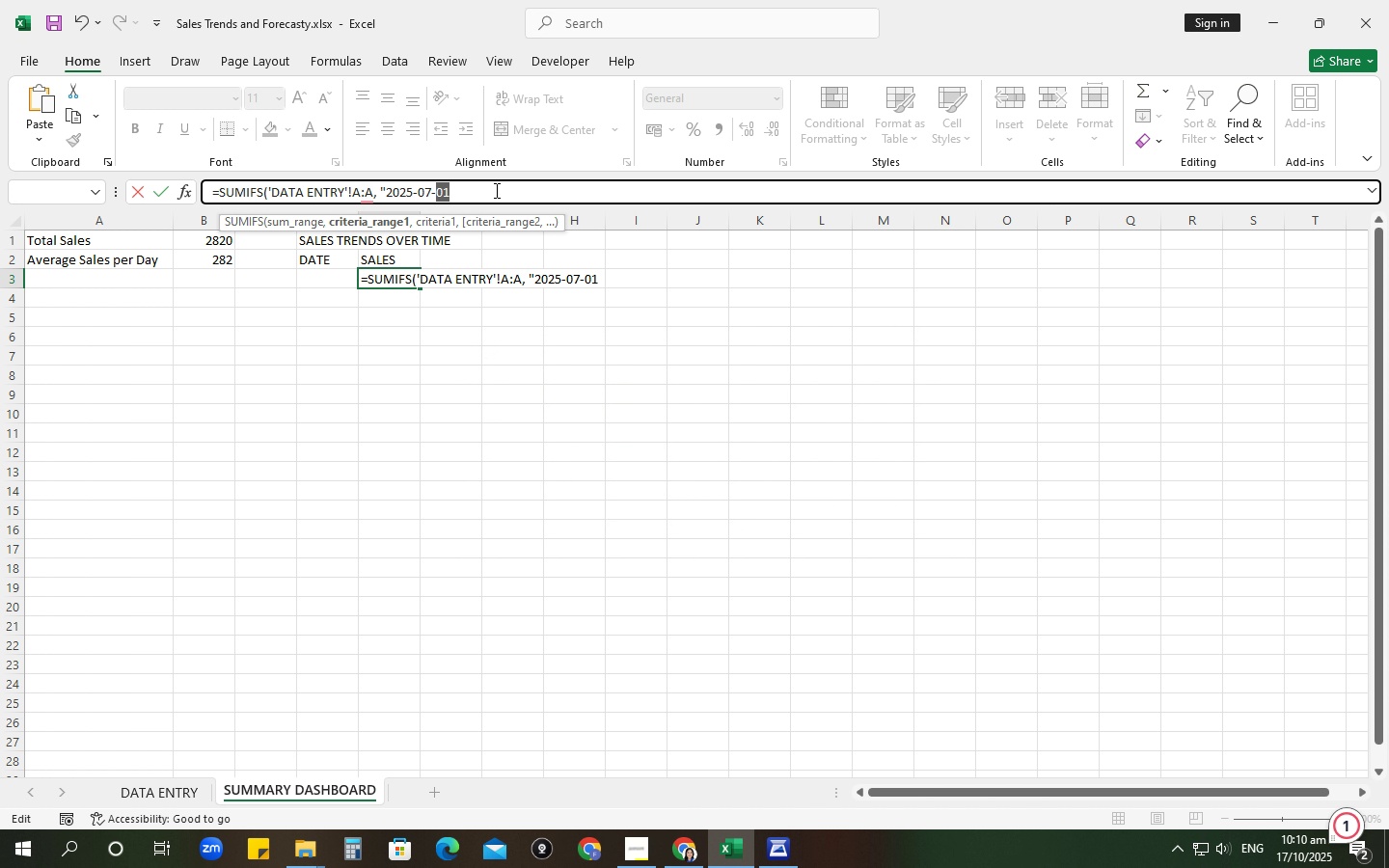 
left_click([487, 190])
 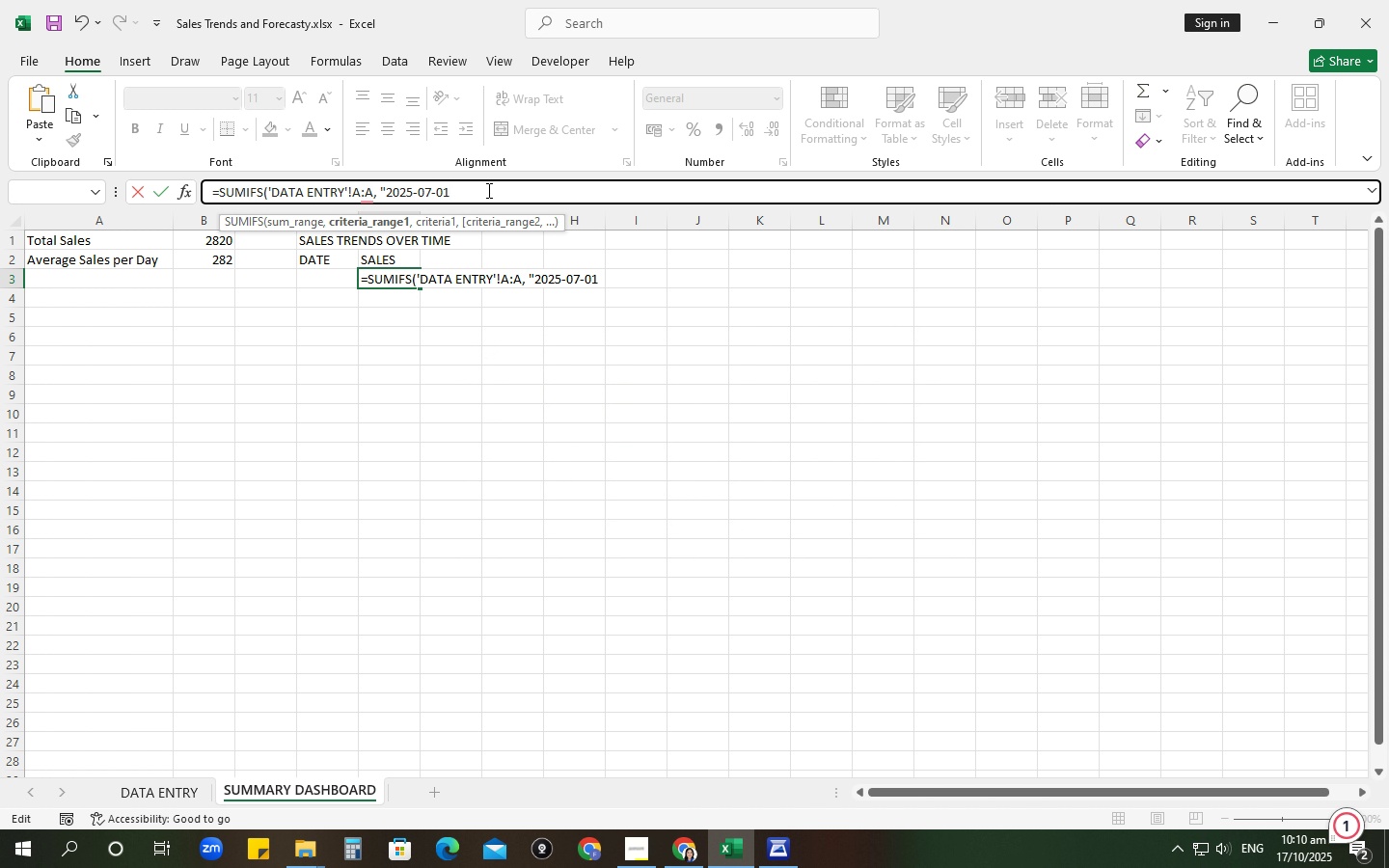 
key(Shift+ShiftRight)
 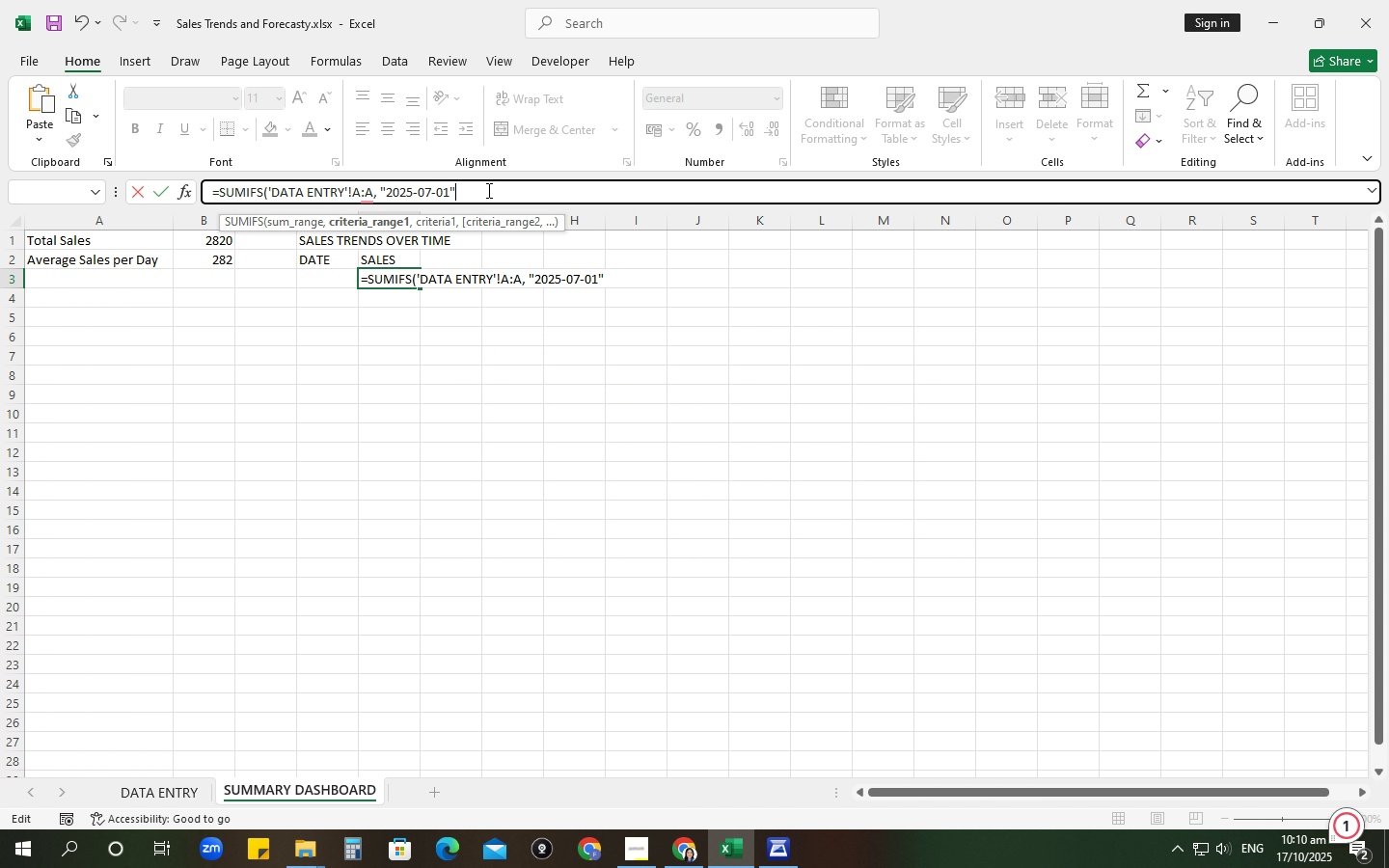 
key(Shift+Quote)
 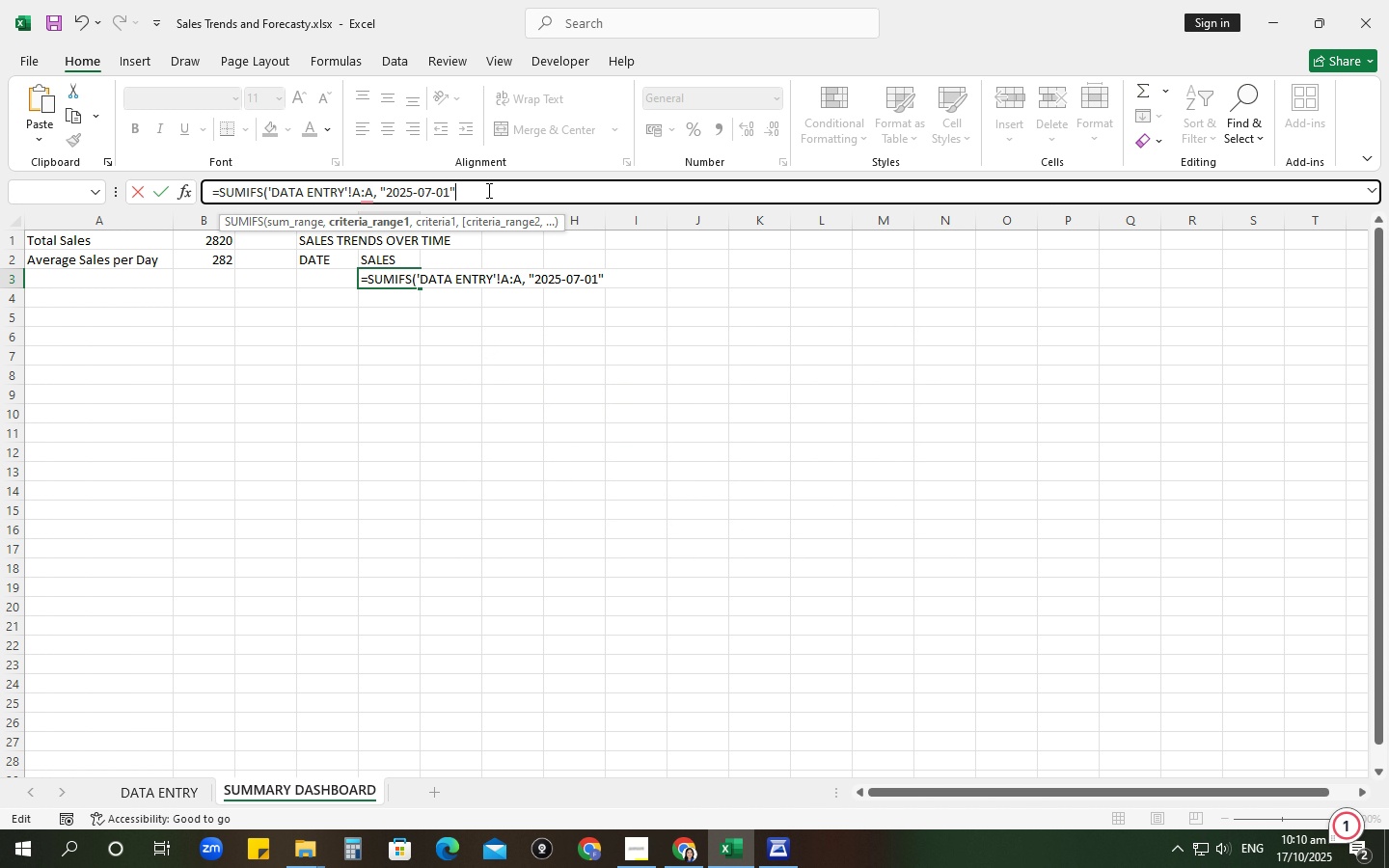 
key(Comma)
 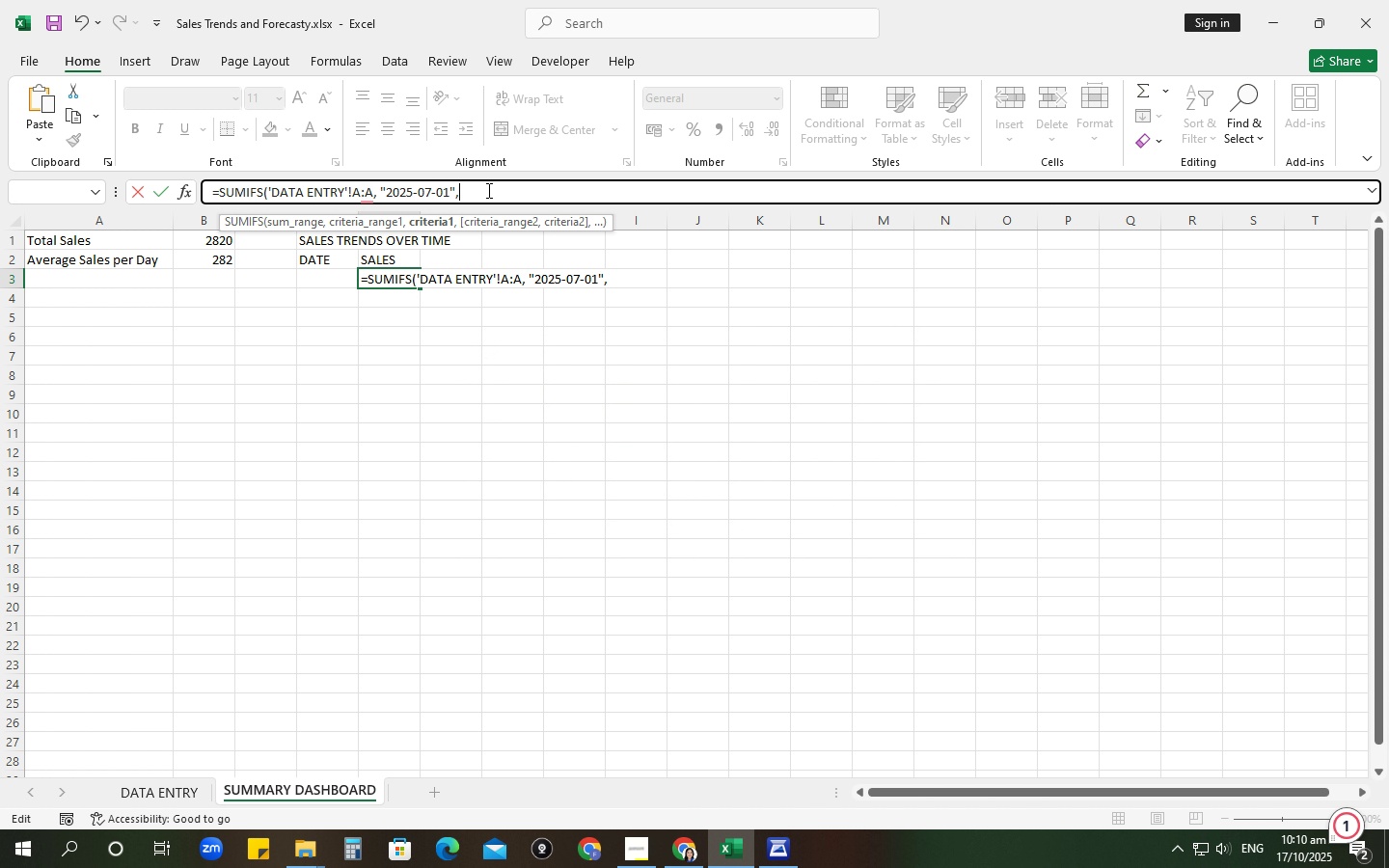 
key(Space)
 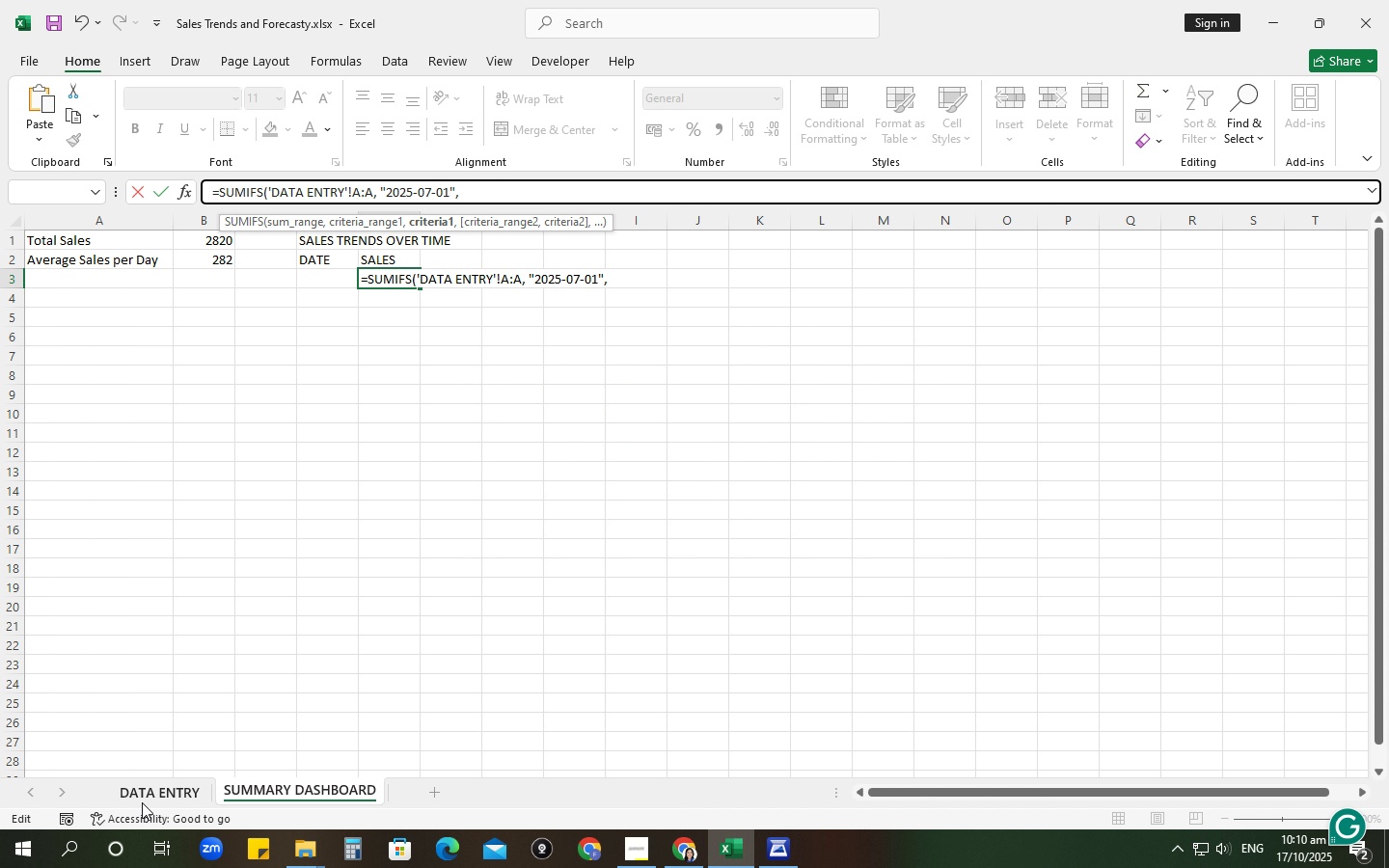 
left_click([163, 793])
 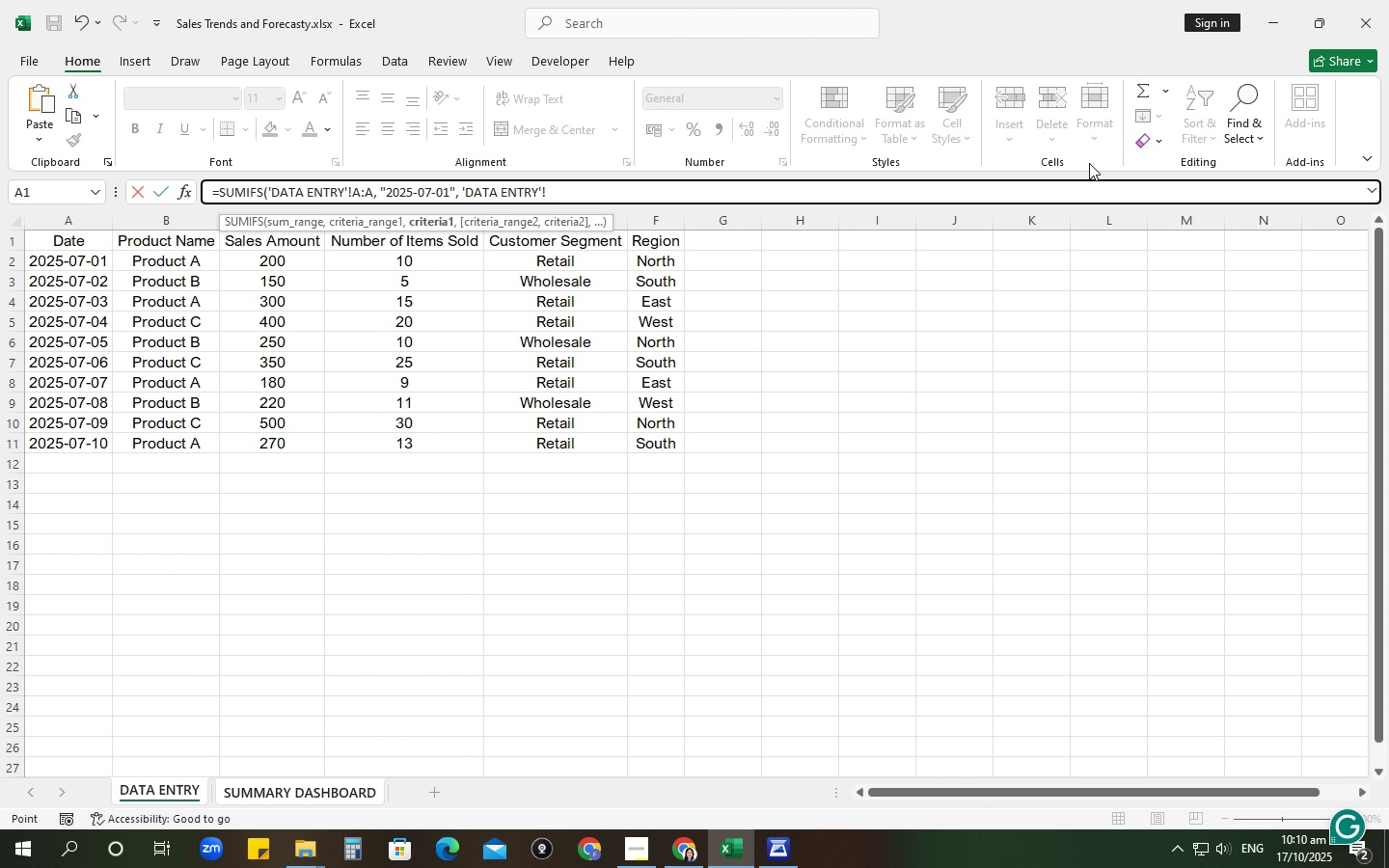 
left_click([1271, 11])
 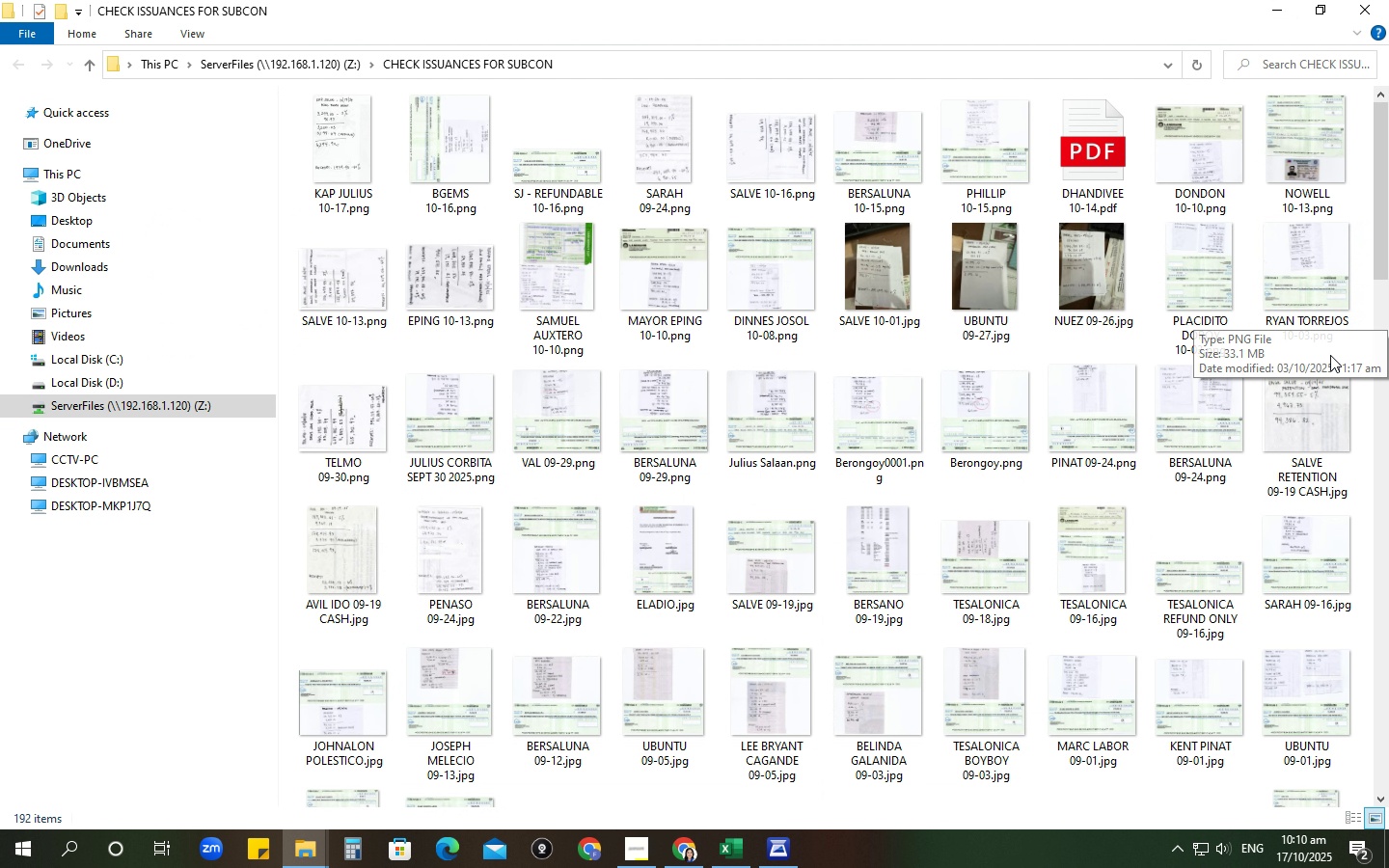 
wait(7.48)
 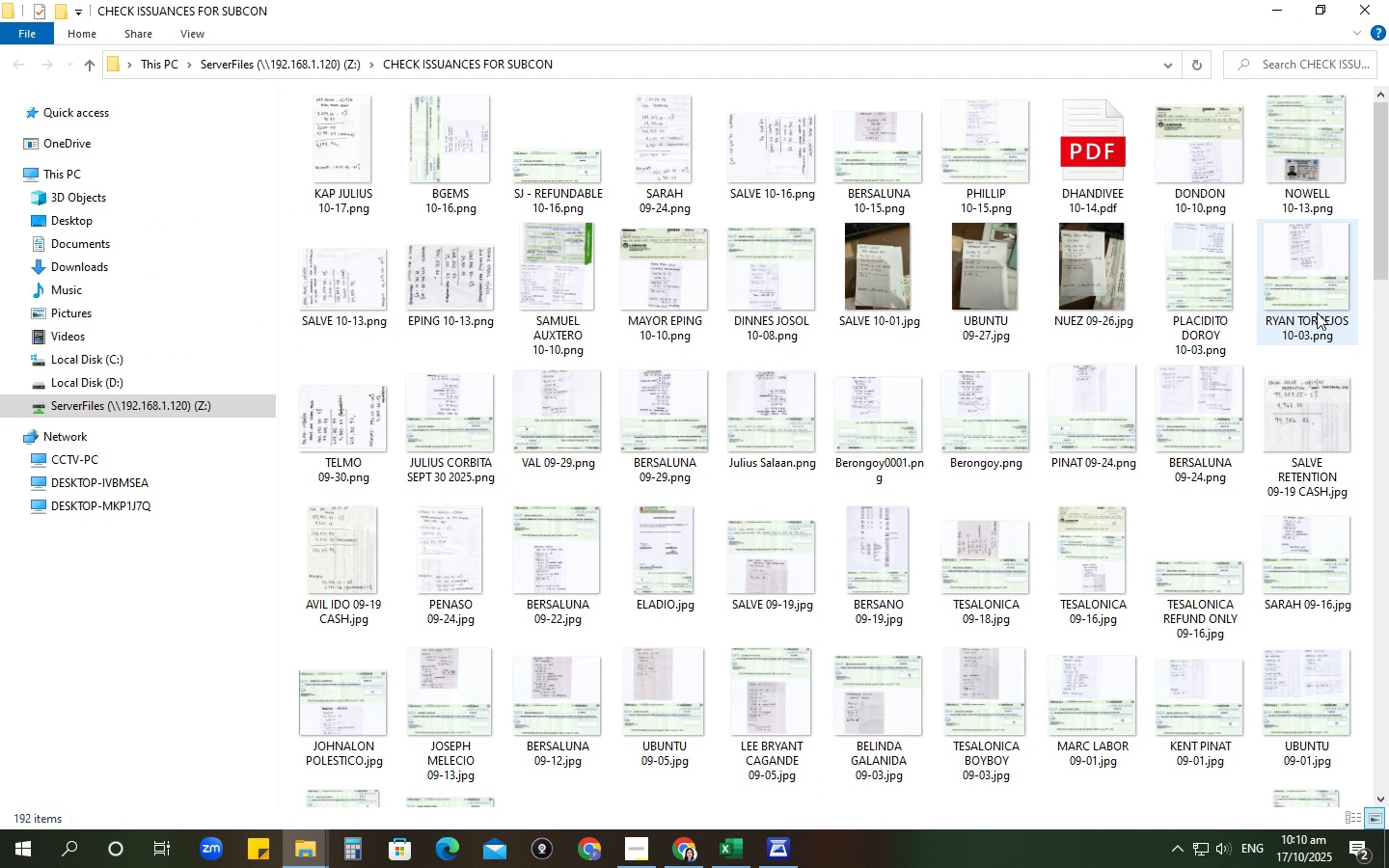 
left_click([172, 401])
 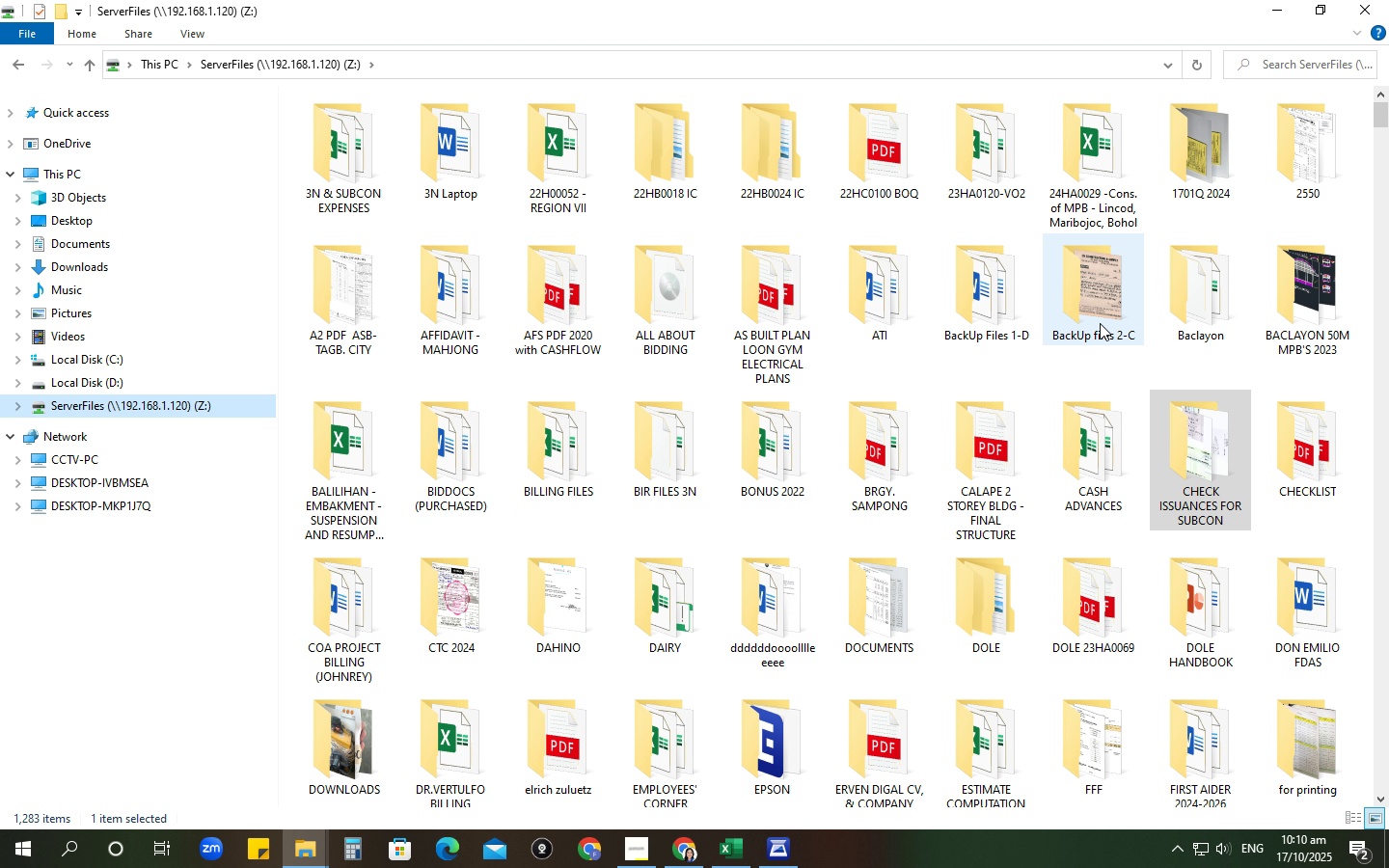 
double_click([1100, 323])
 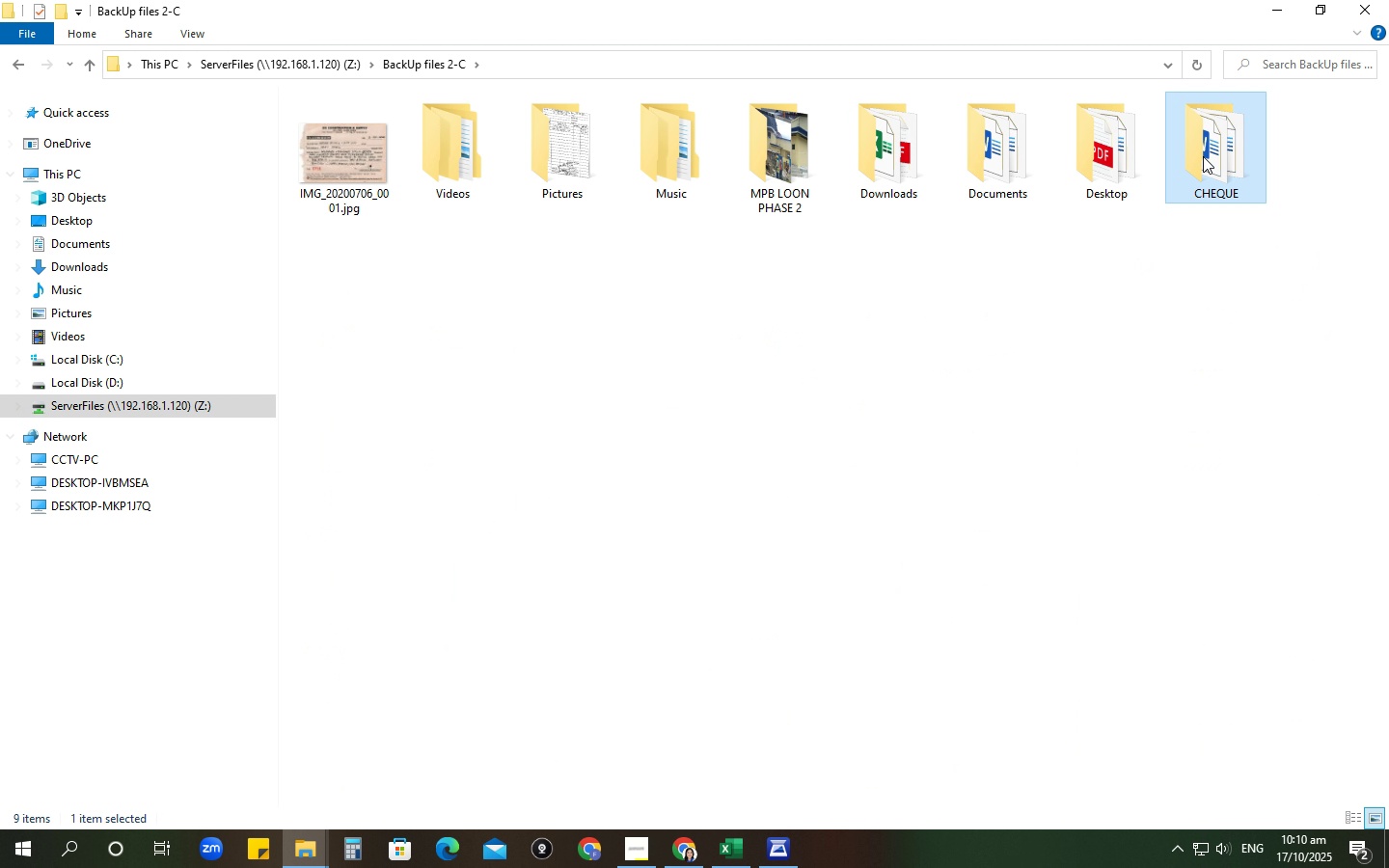 
double_click([1203, 156])
 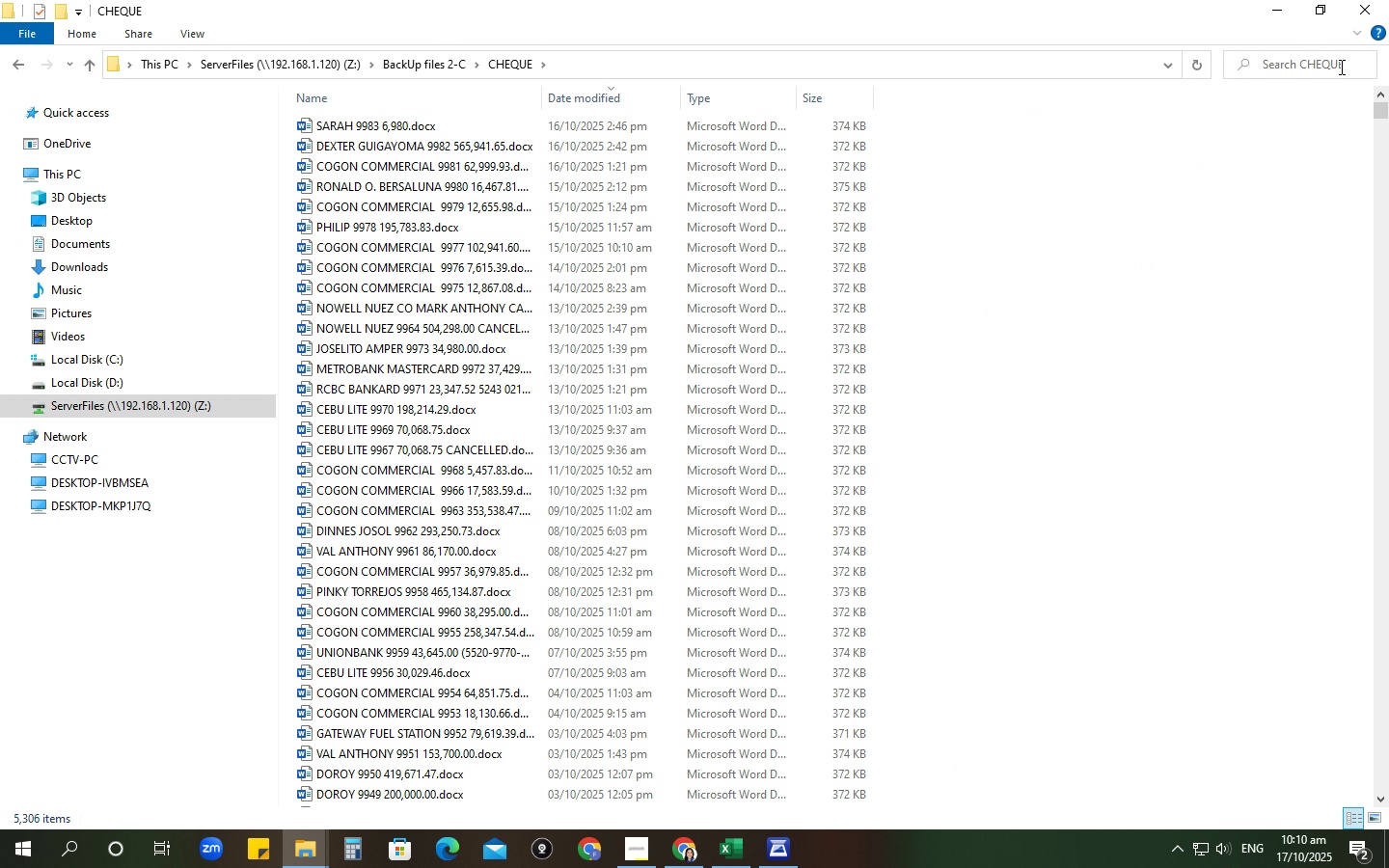 
type(tesalonica)
 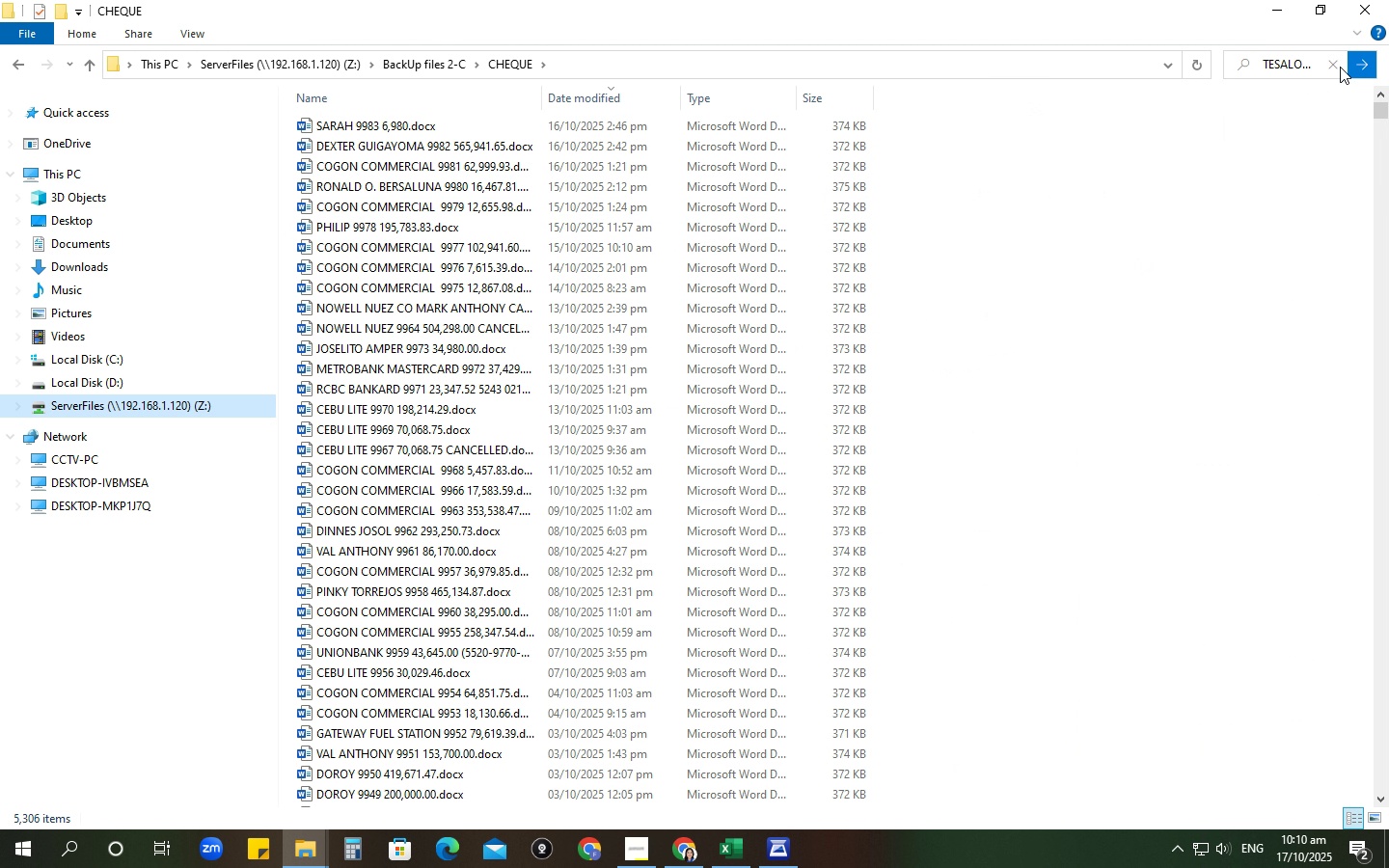 
key(Enter)
 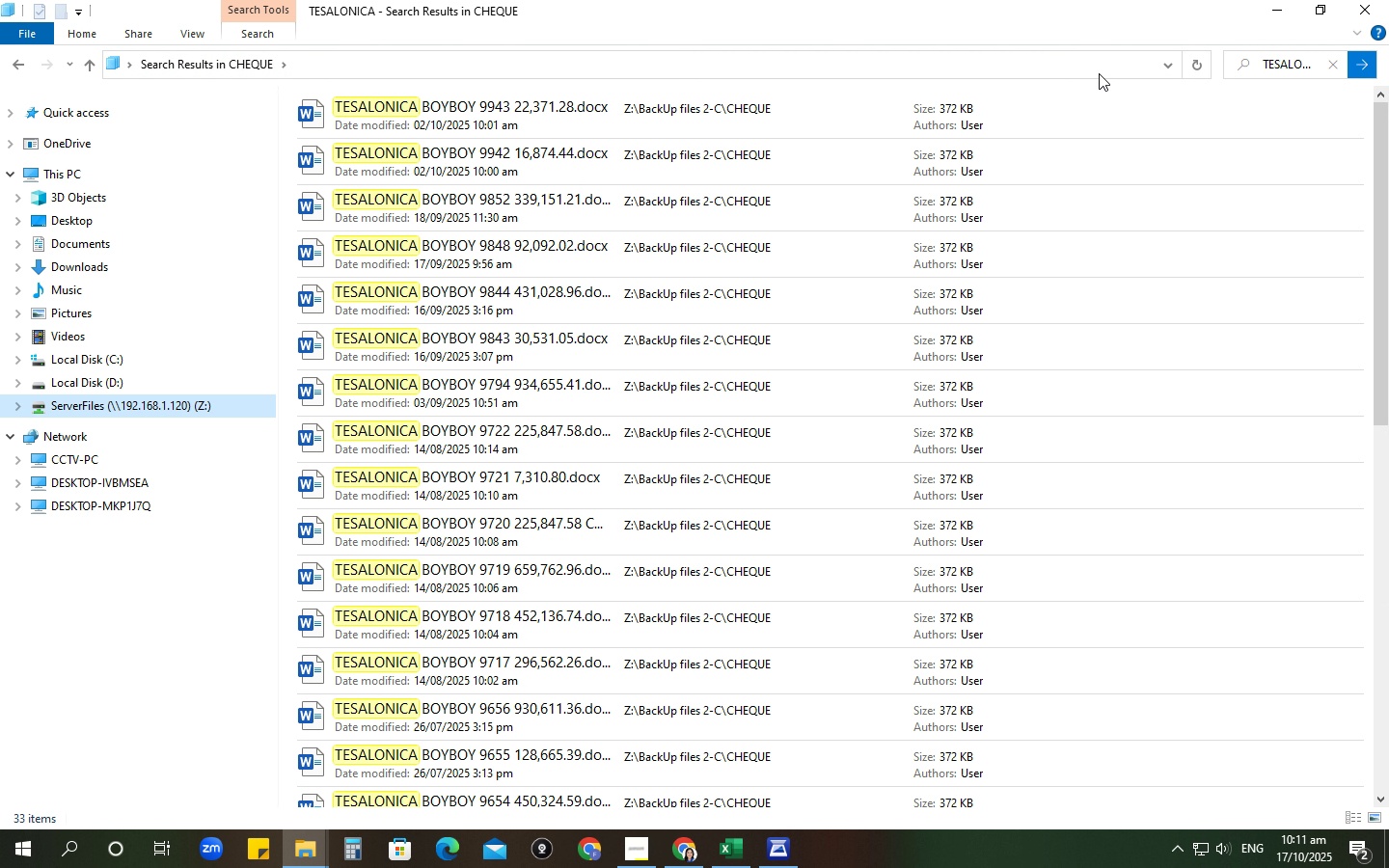 
wait(14.81)
 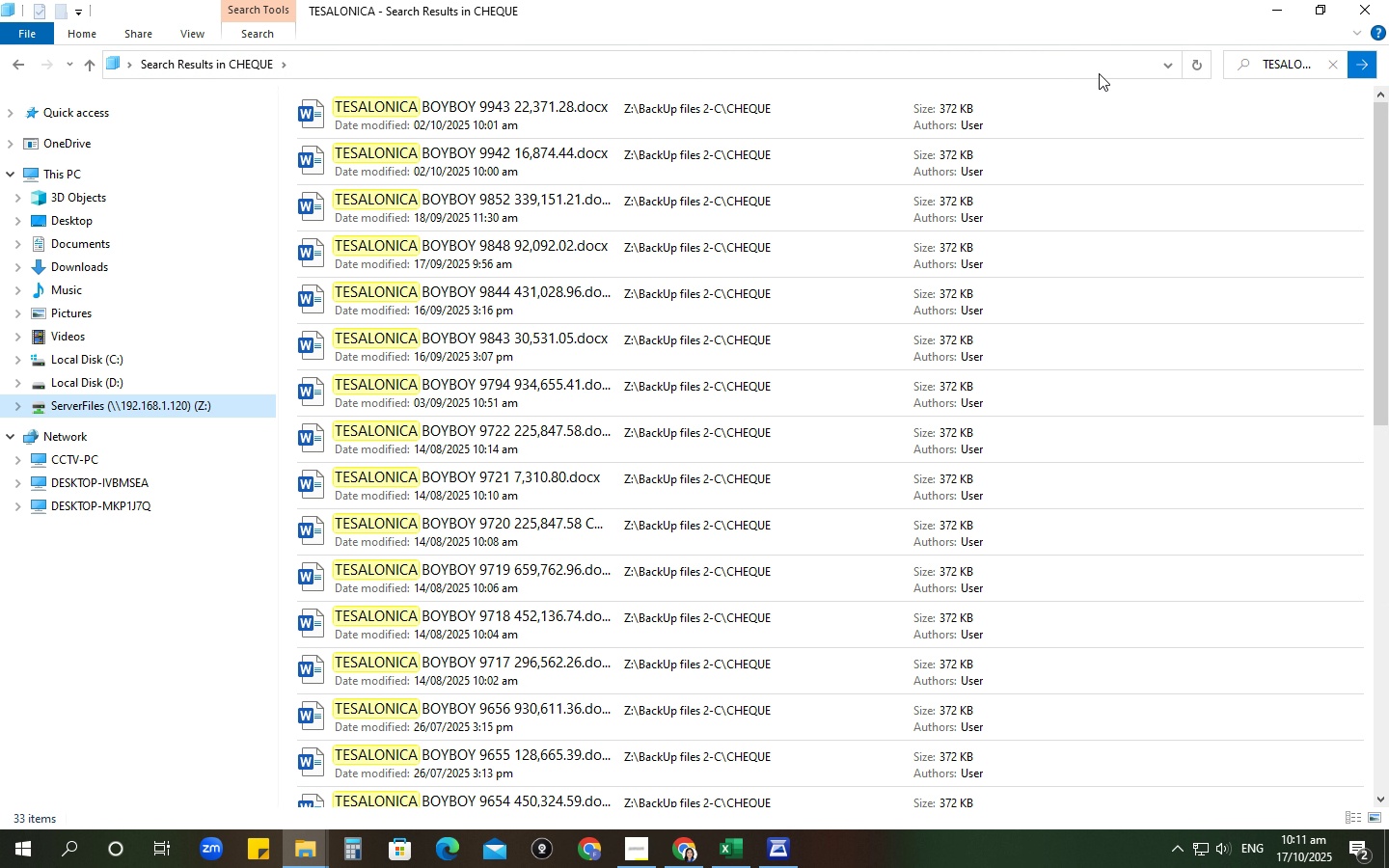 
left_click([477, 111])
 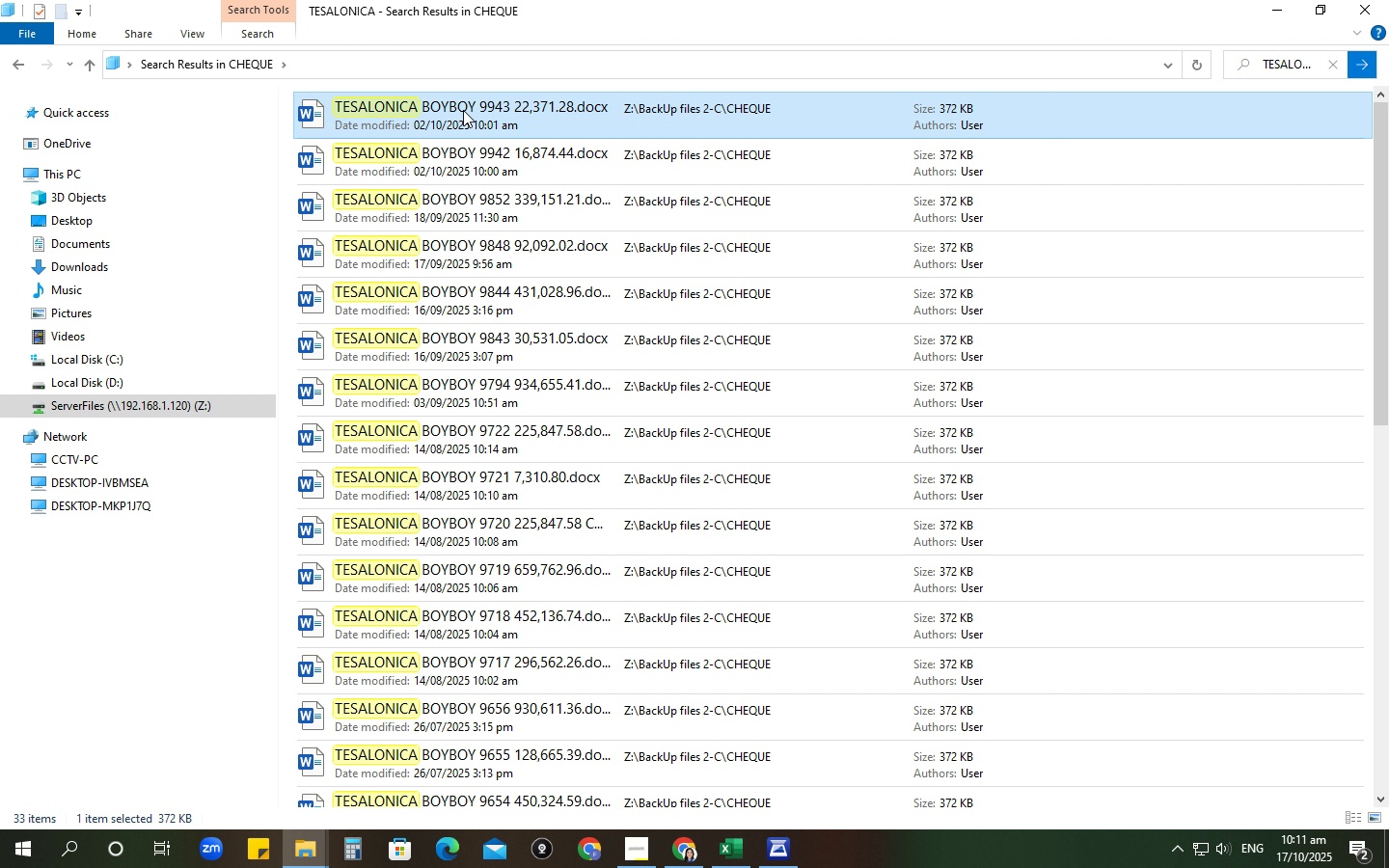 
double_click([462, 109])
 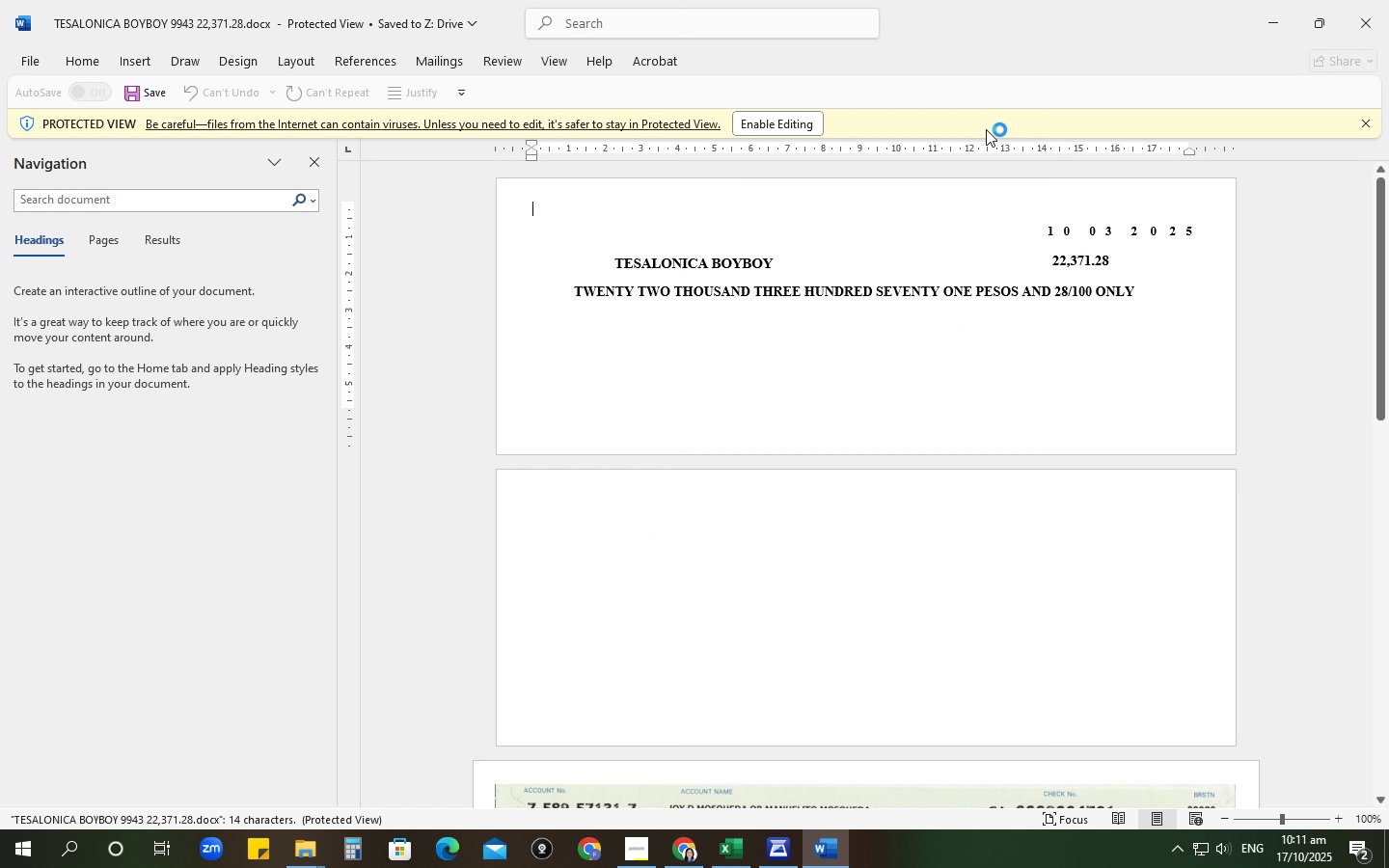 
left_click([750, 126])
 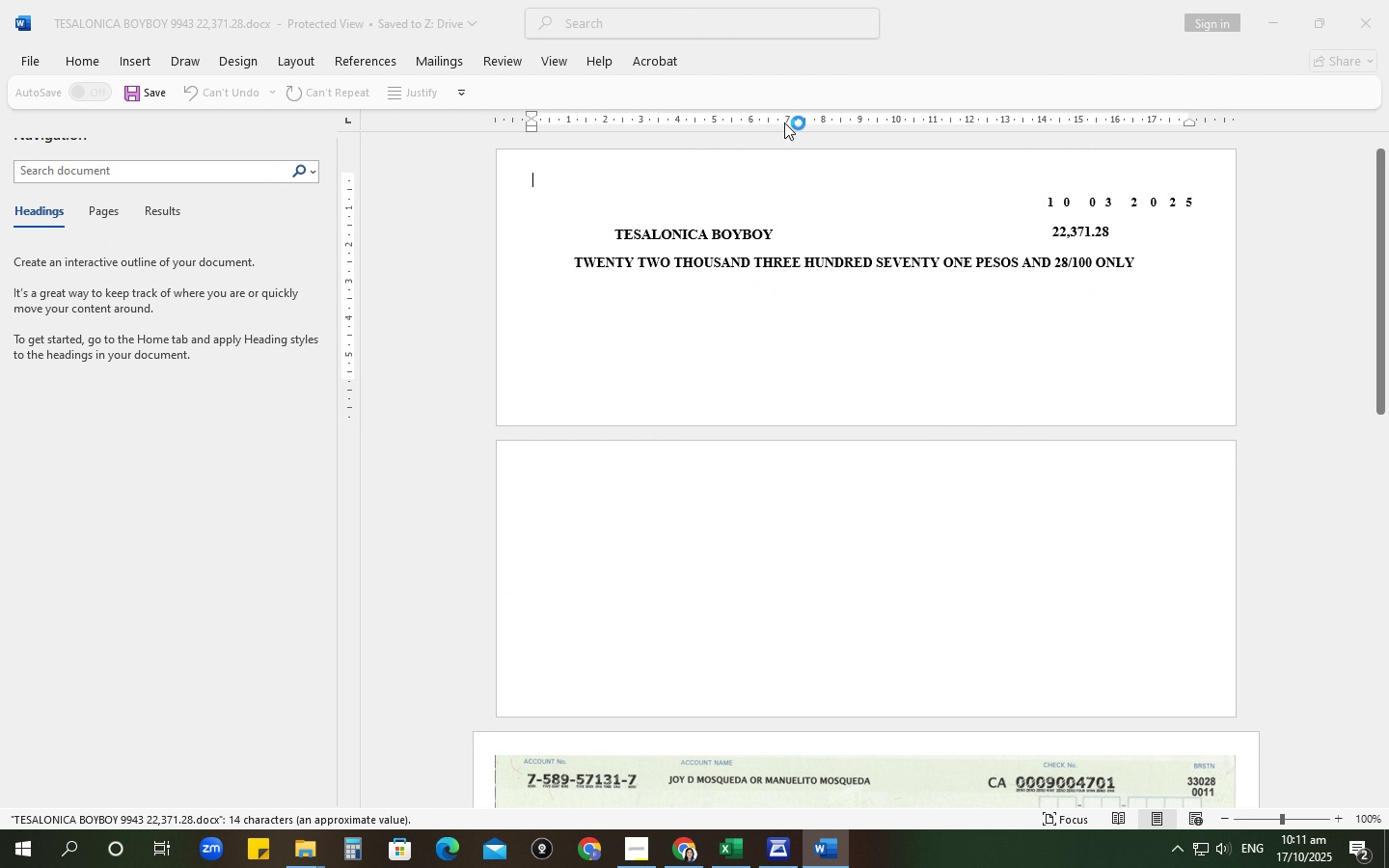 
mouse_move([1317, 218])
 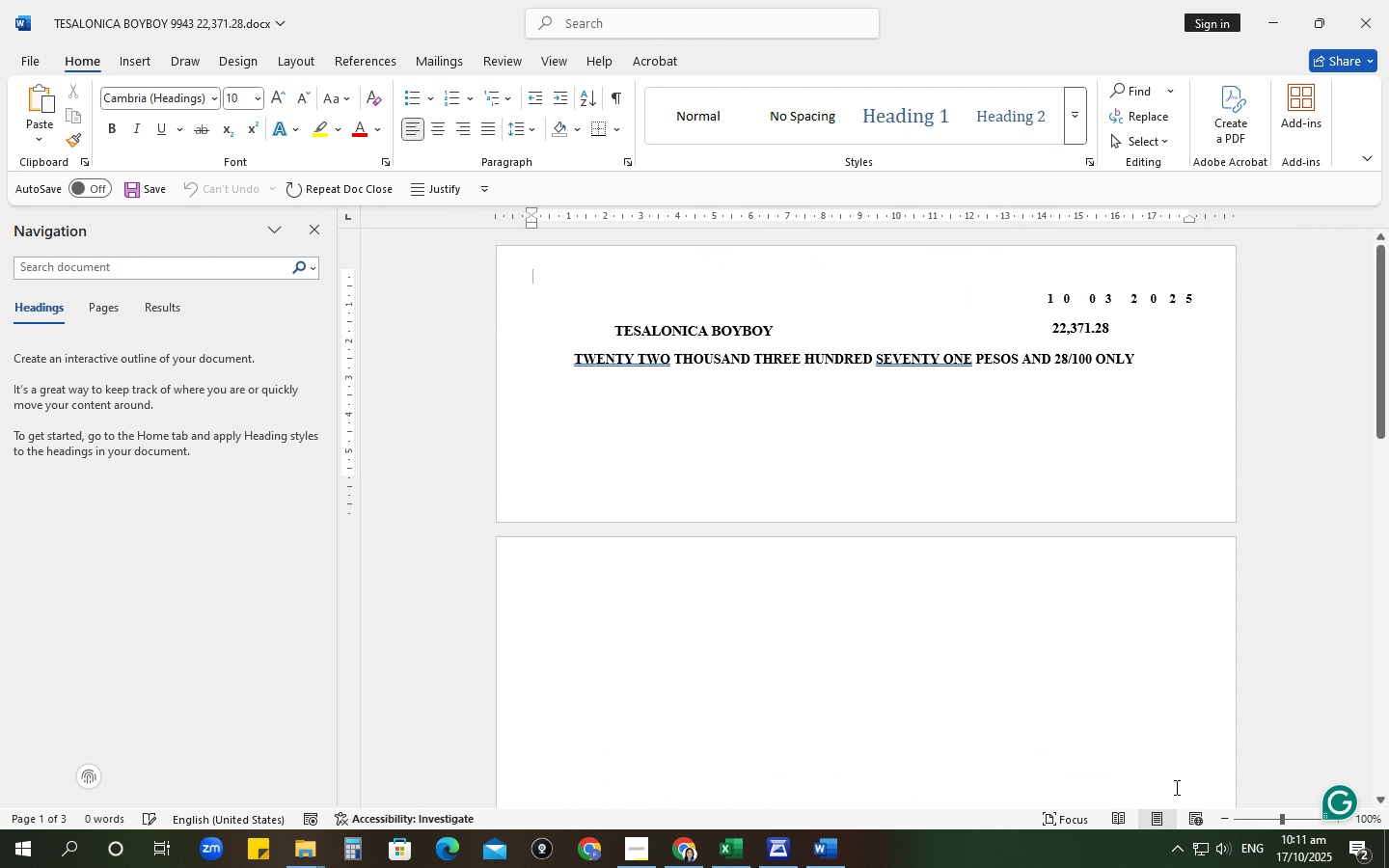 
left_click([1295, 864])
 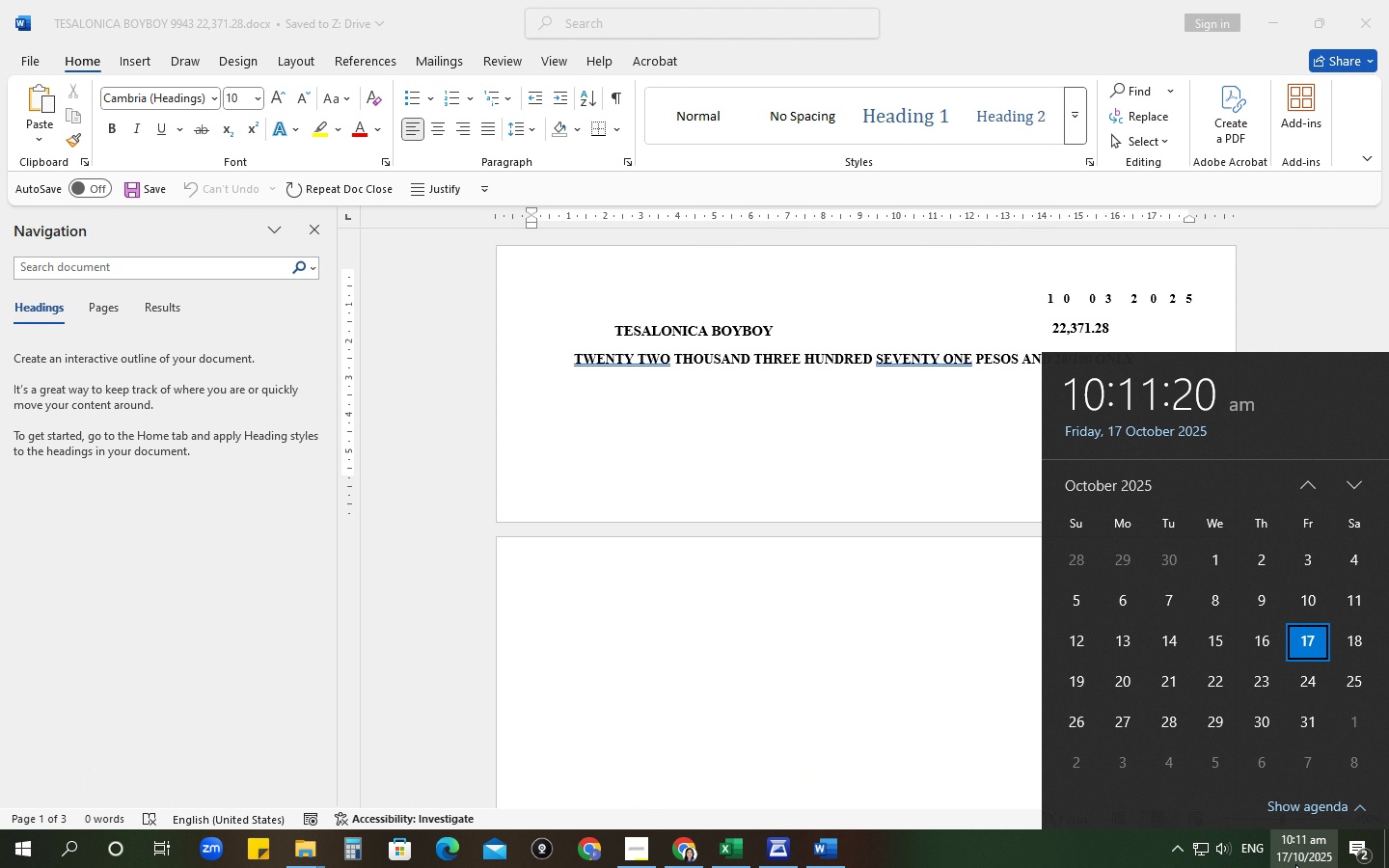 
left_click([1295, 864])
 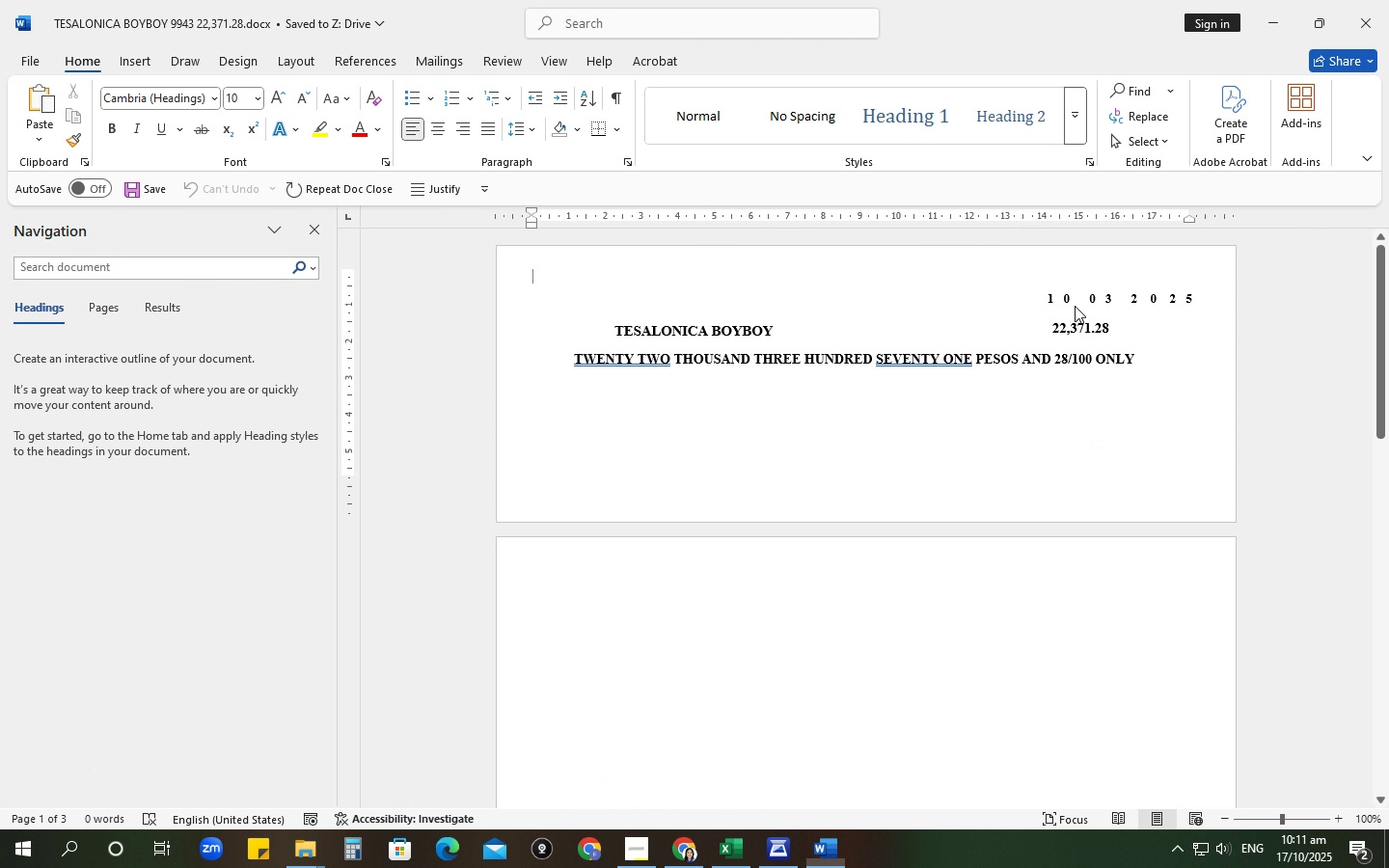 
left_click([1075, 306])
 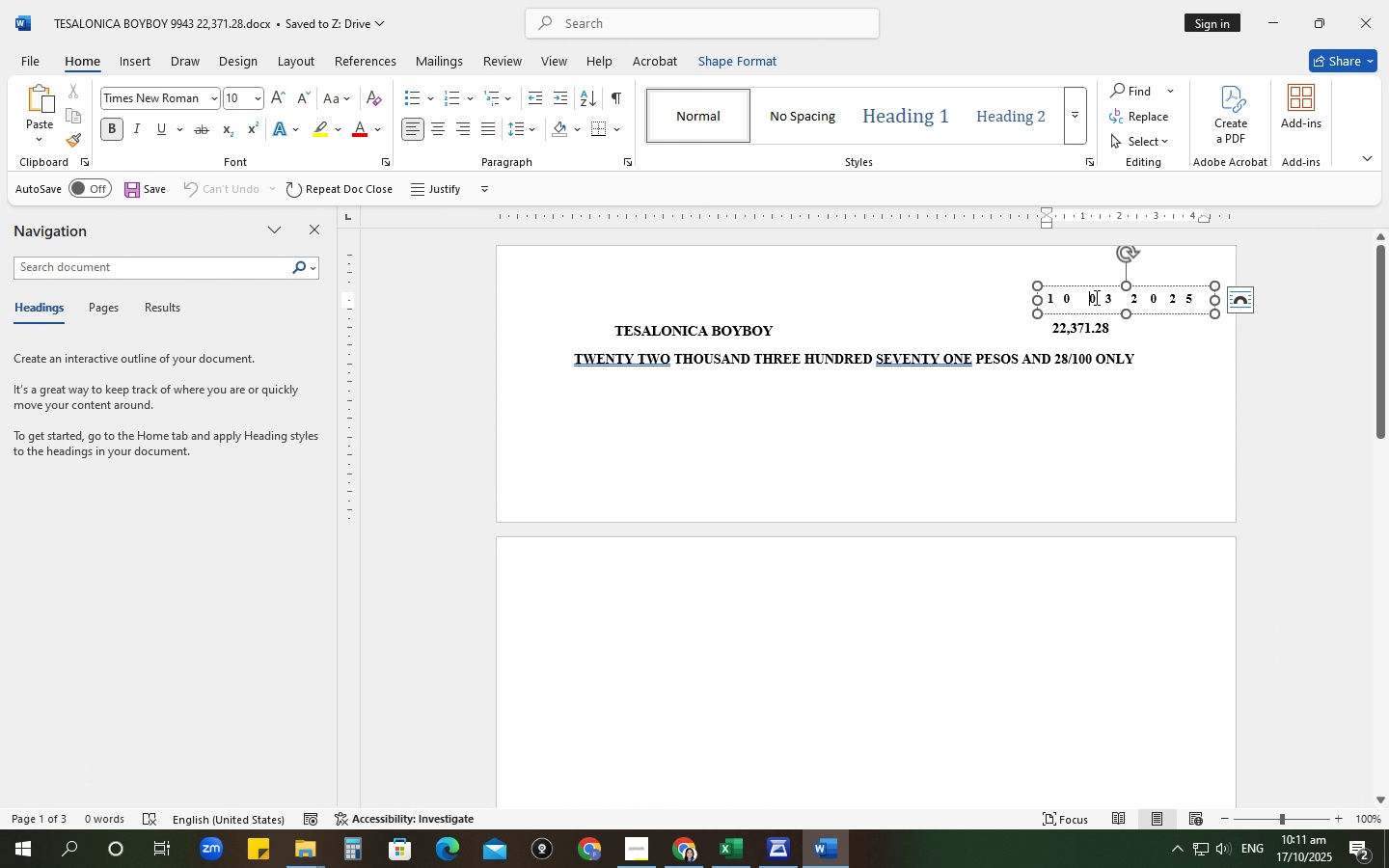 
key(Delete)
 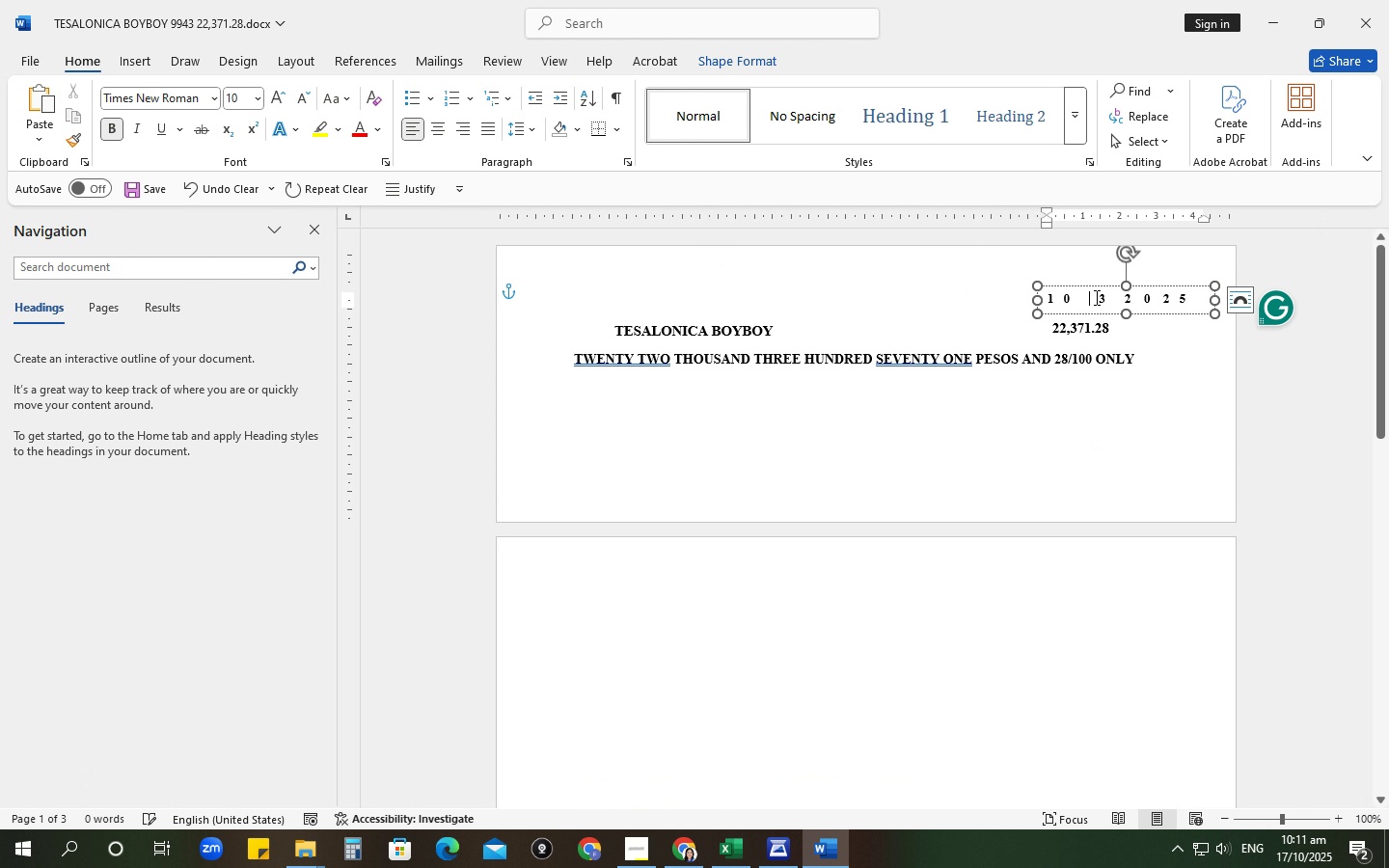 
key(Numpad2)
 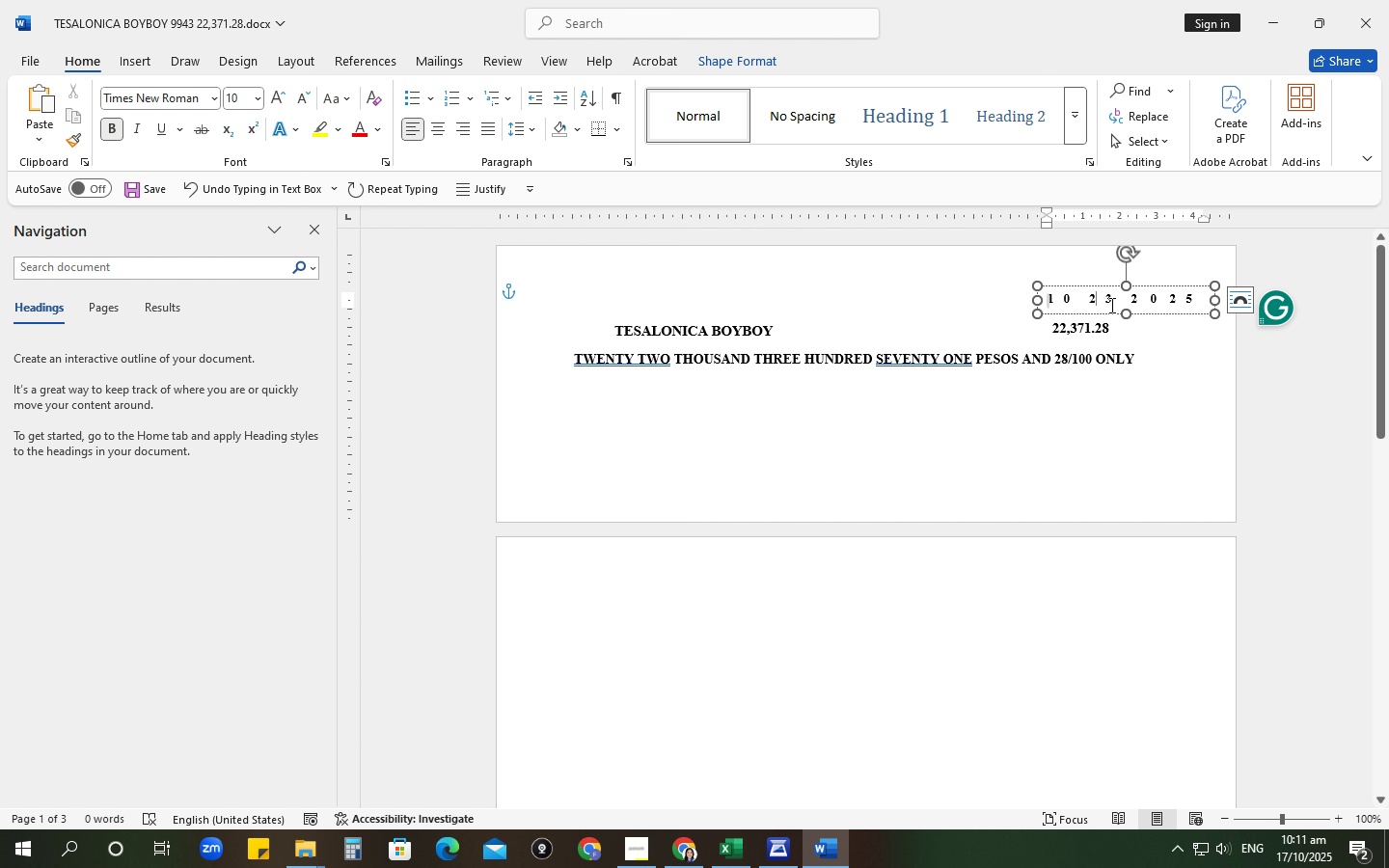 
left_click([1111, 302])
 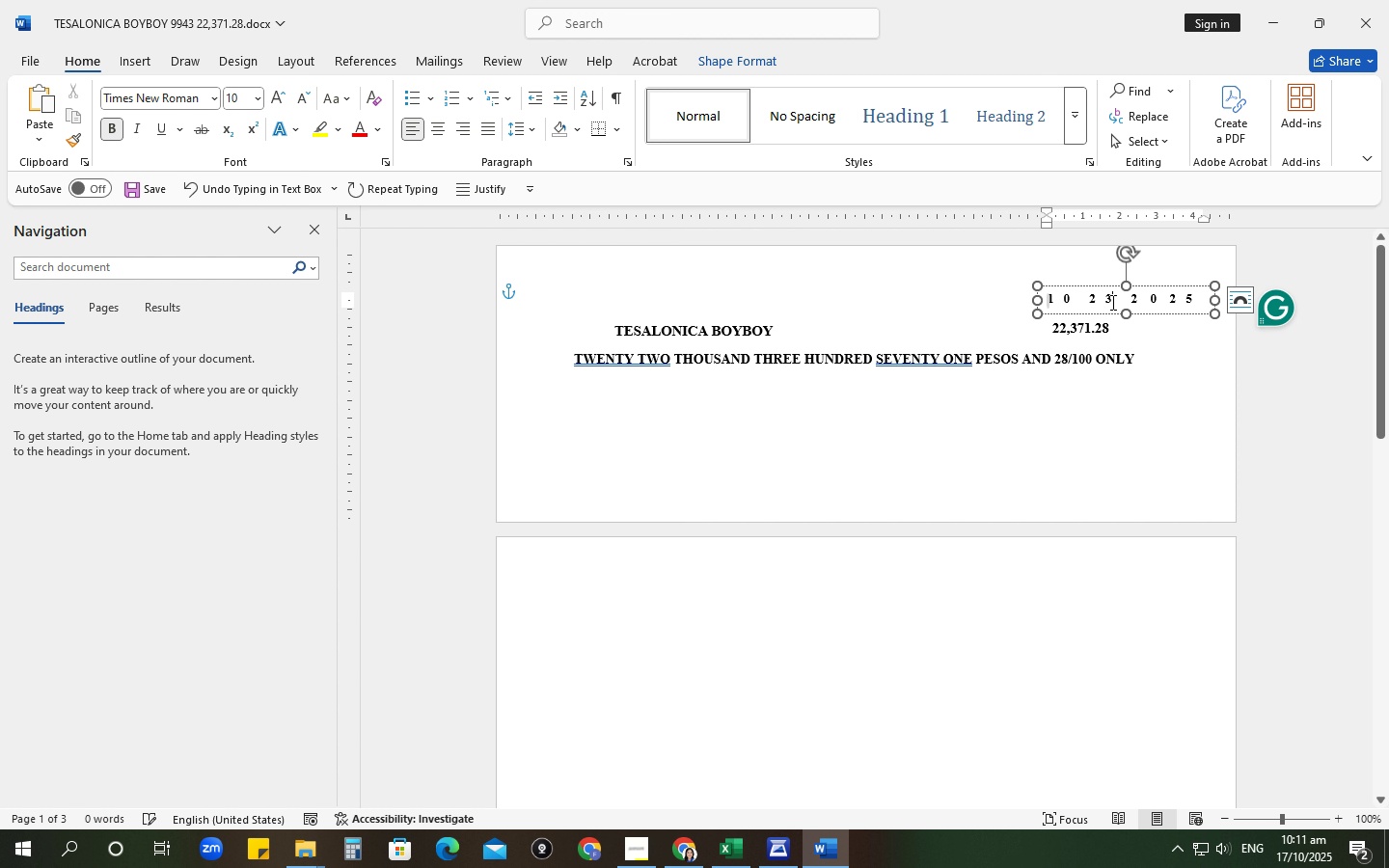 
key(Backspace)
 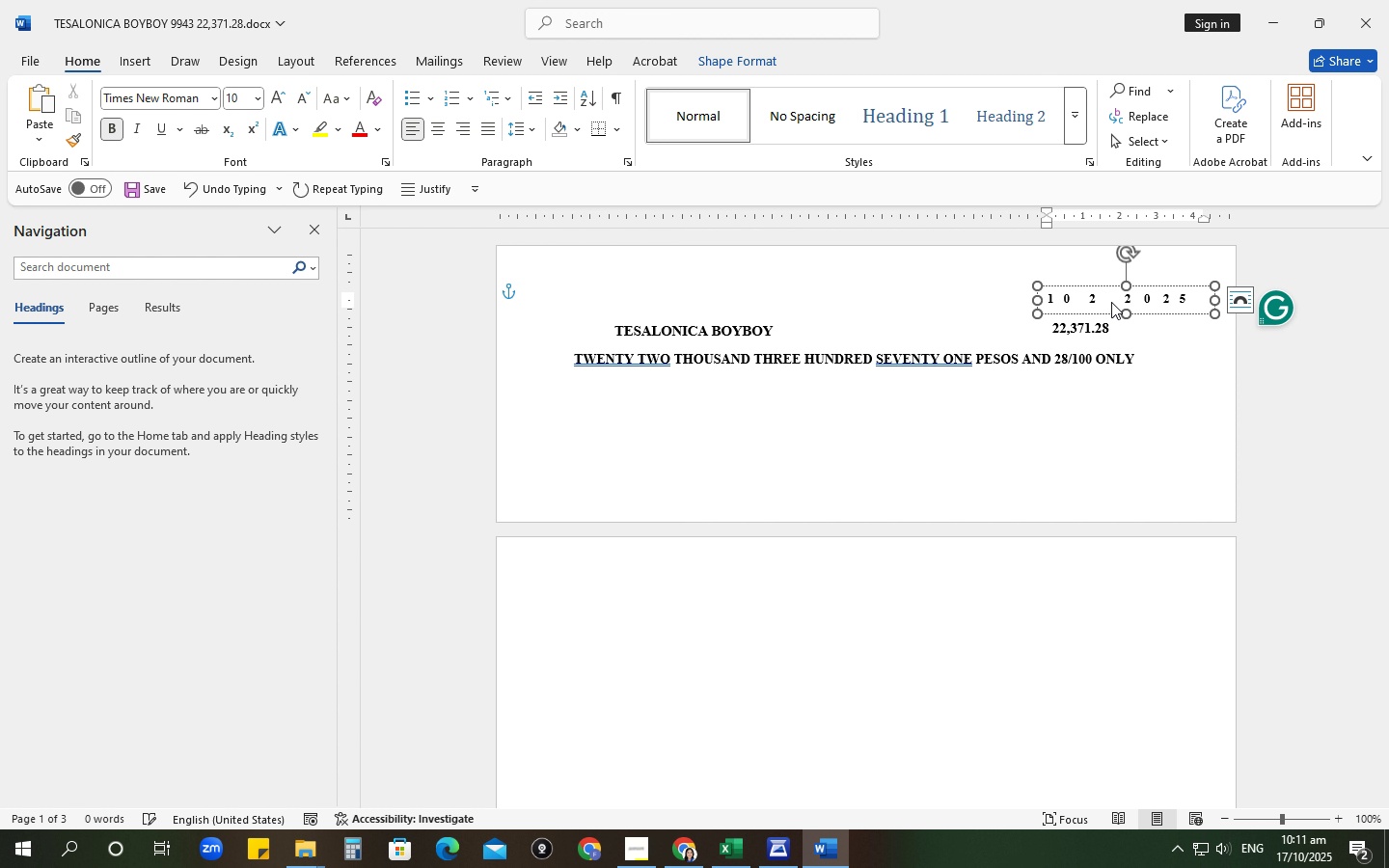 
key(Numpad0)
 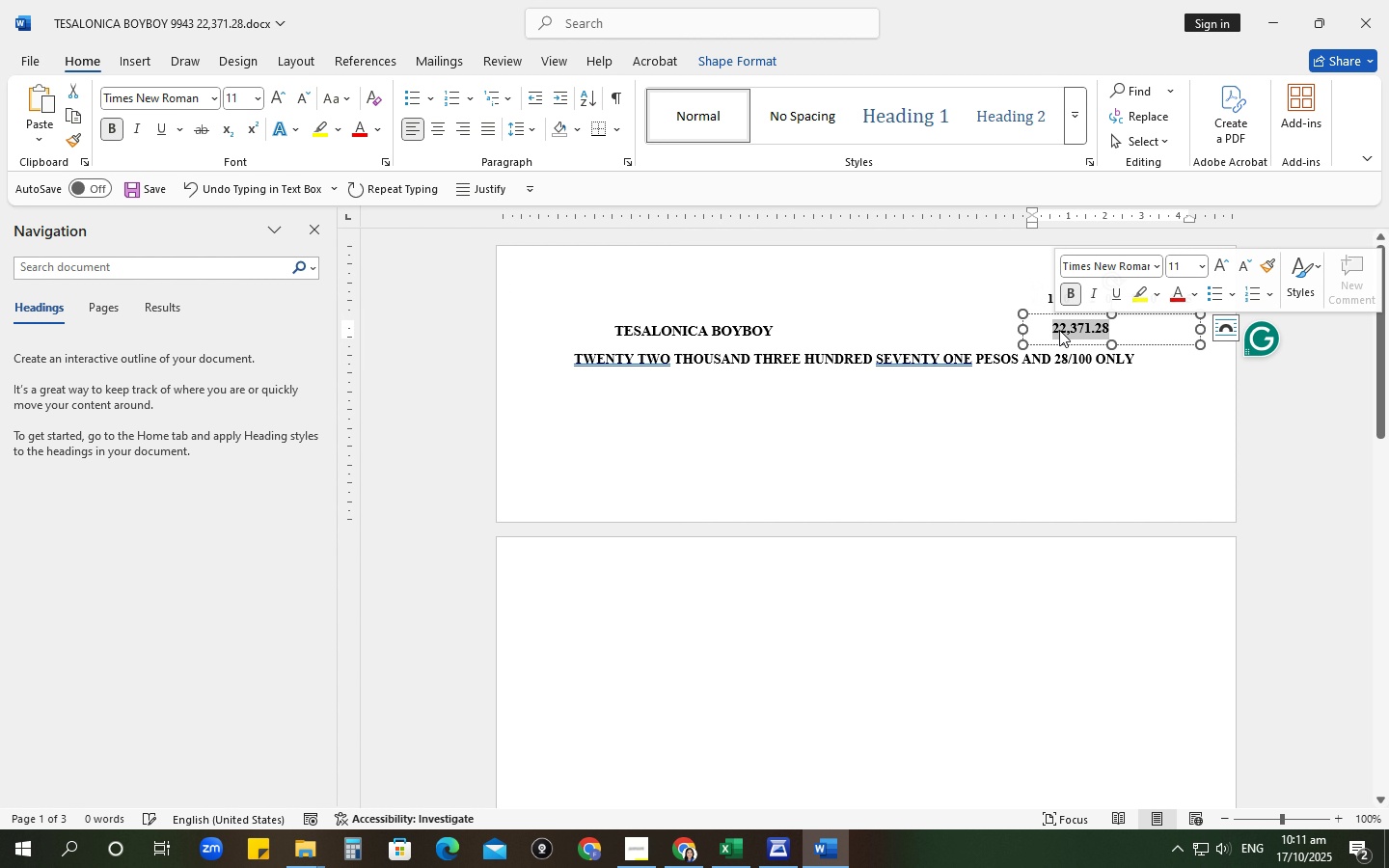 
key(Numpad1)
 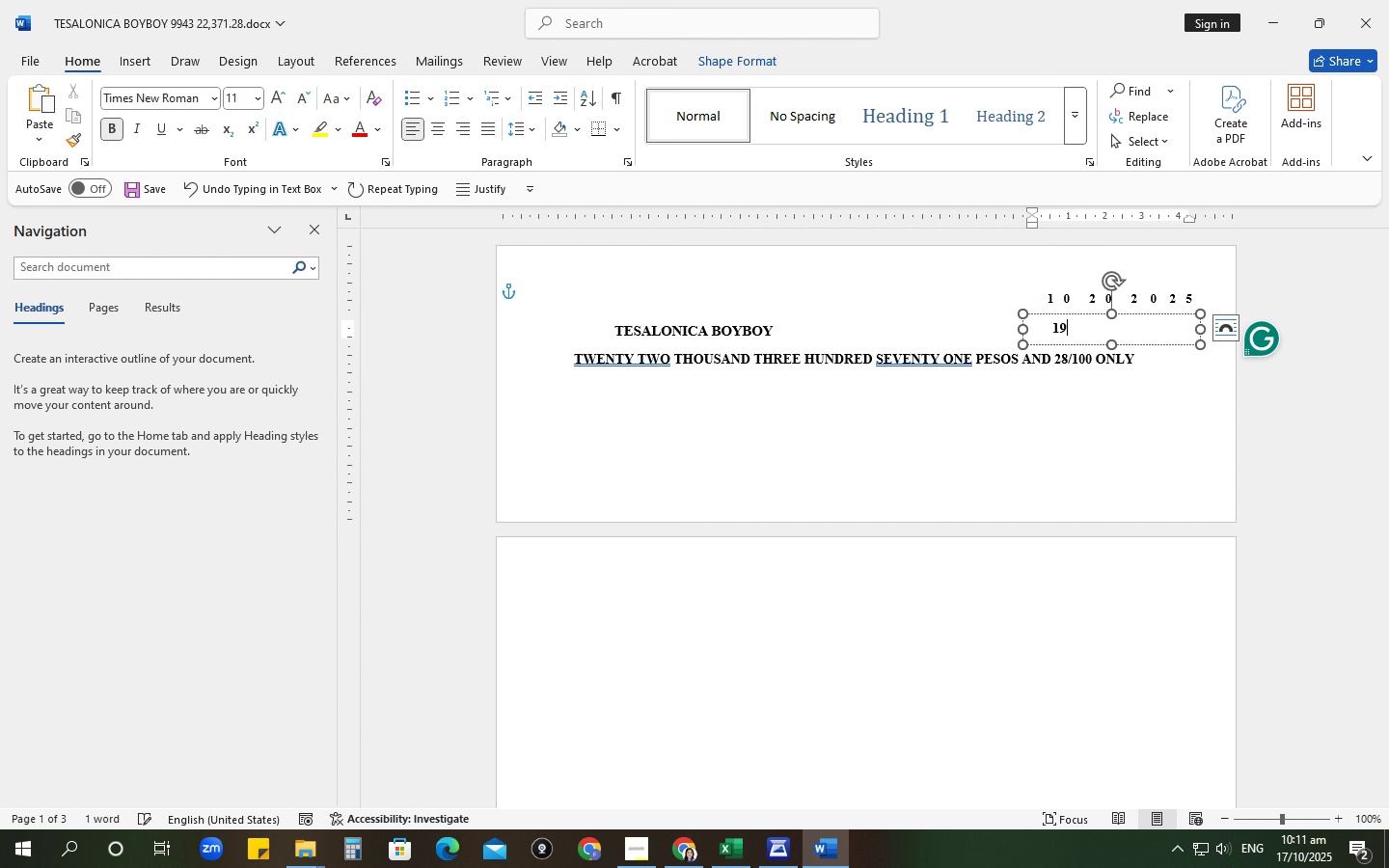 
key(Numpad9)
 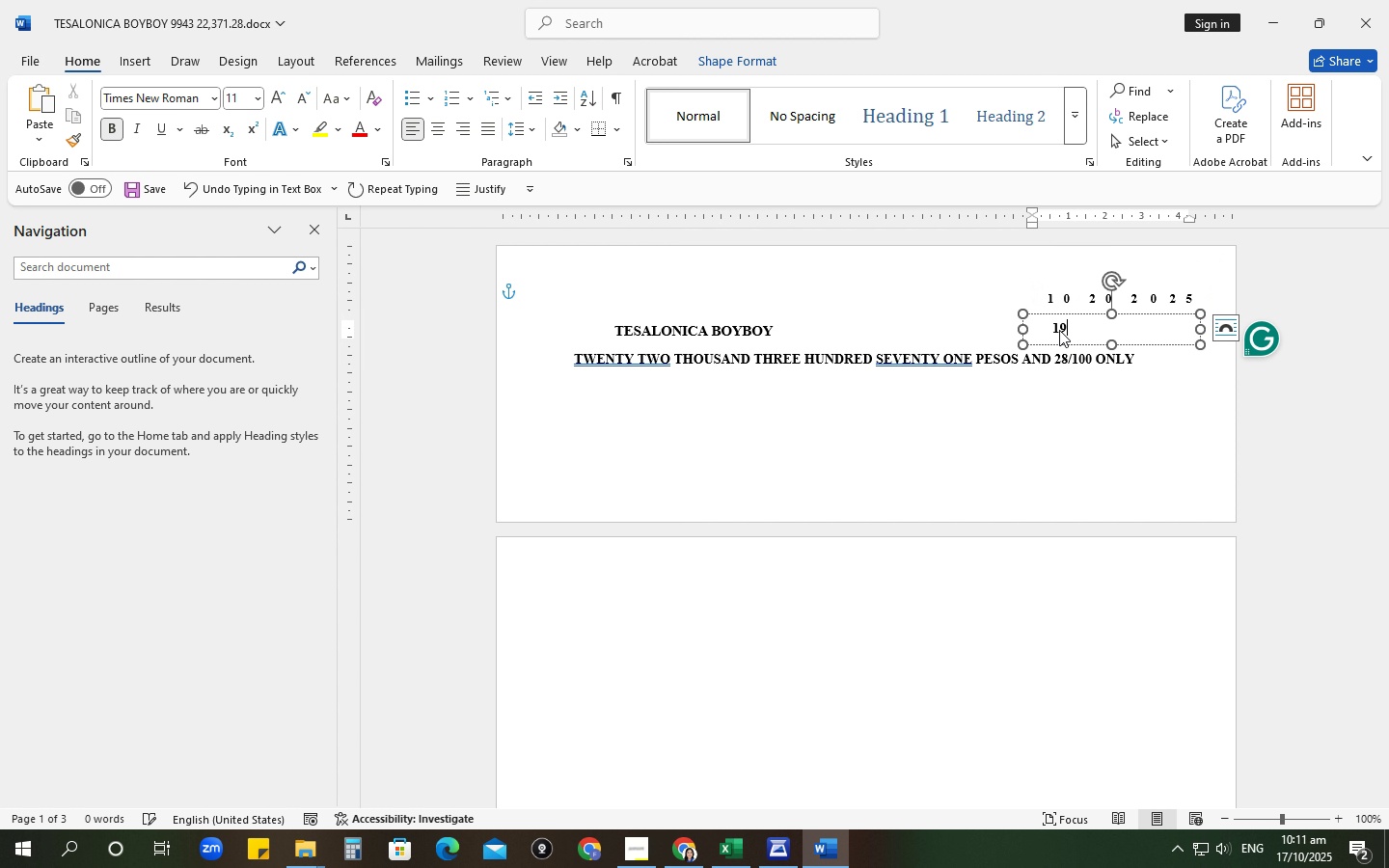 
key(Numpad7)
 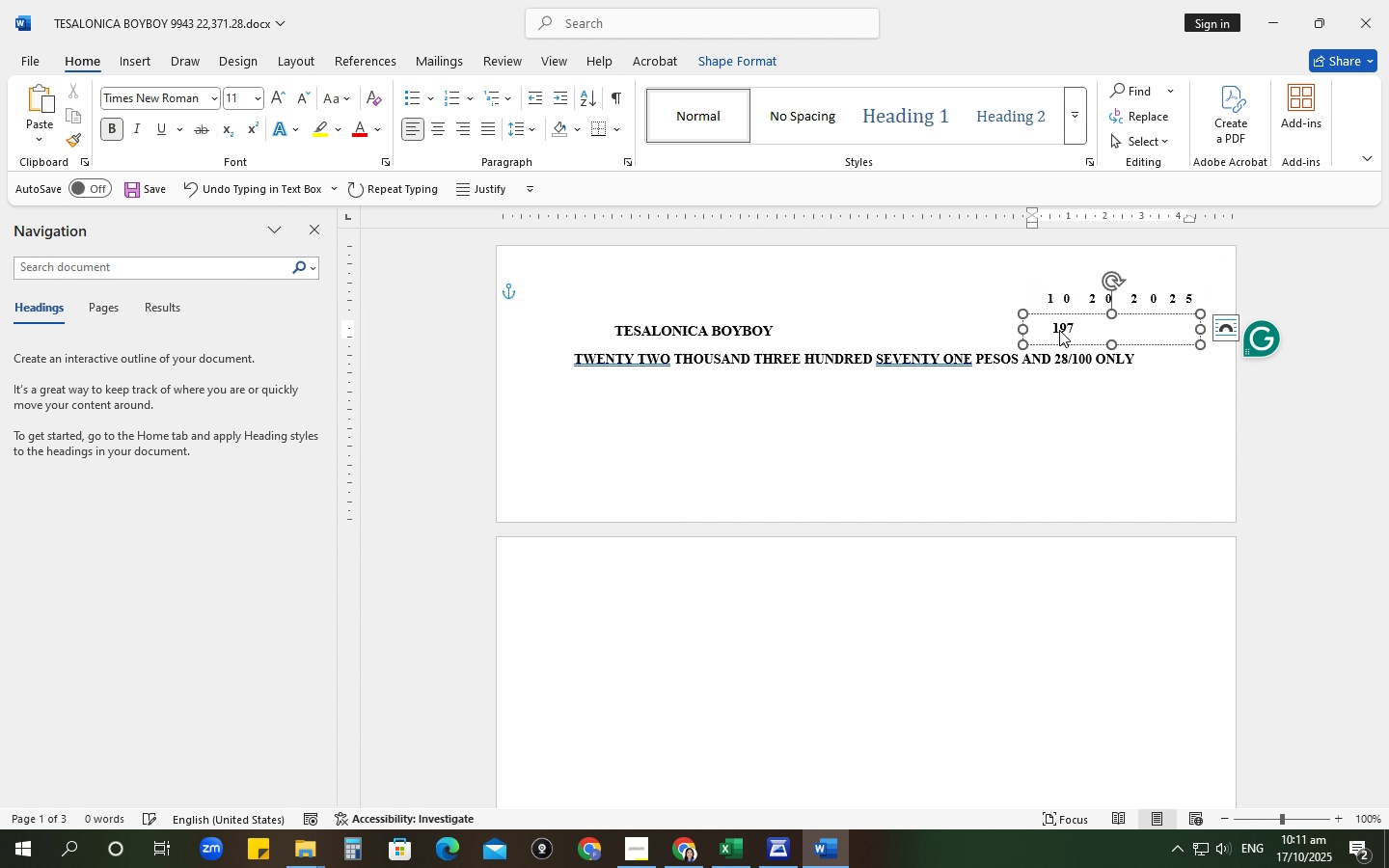 
key(Comma)
 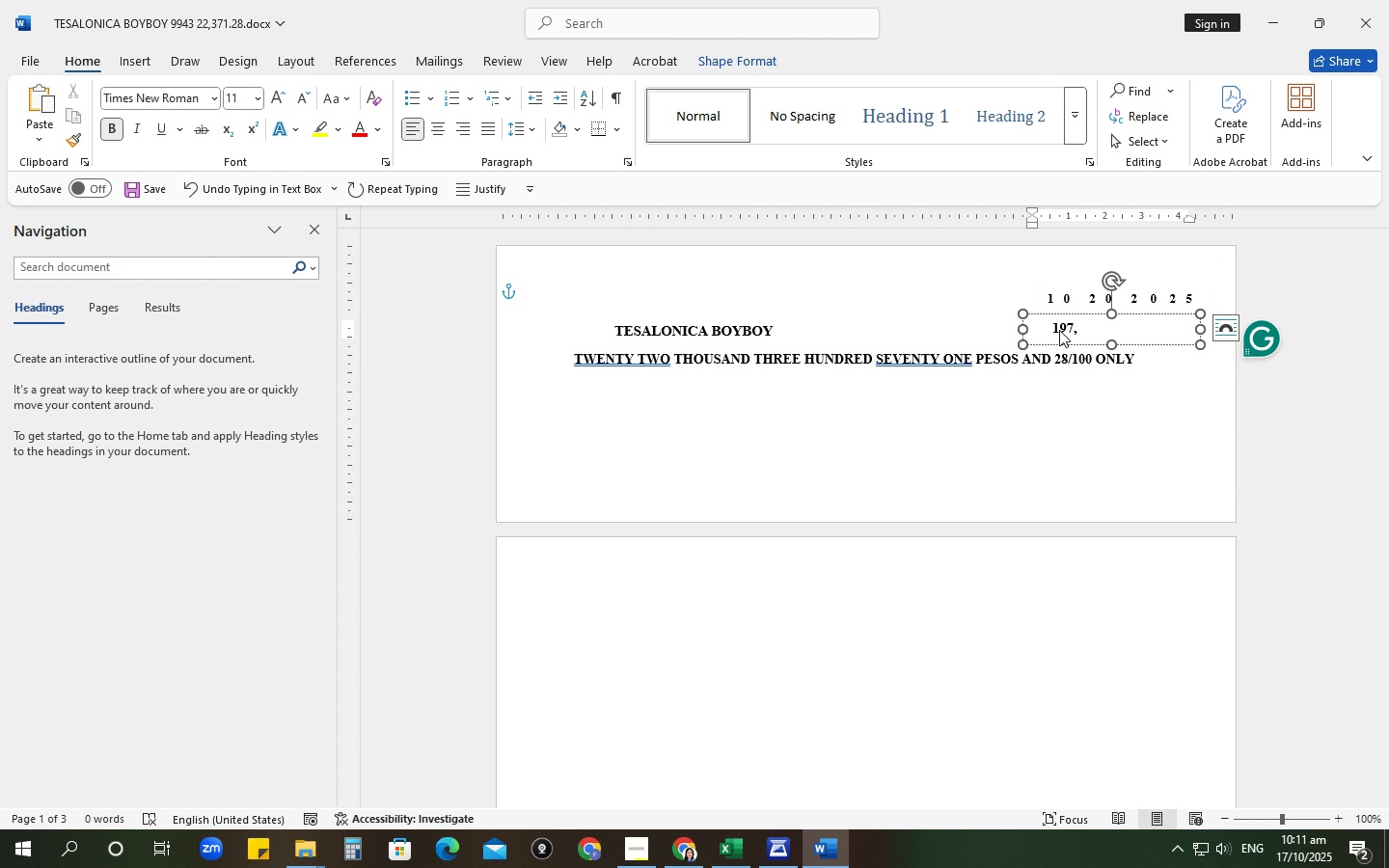 
key(Numpad5)
 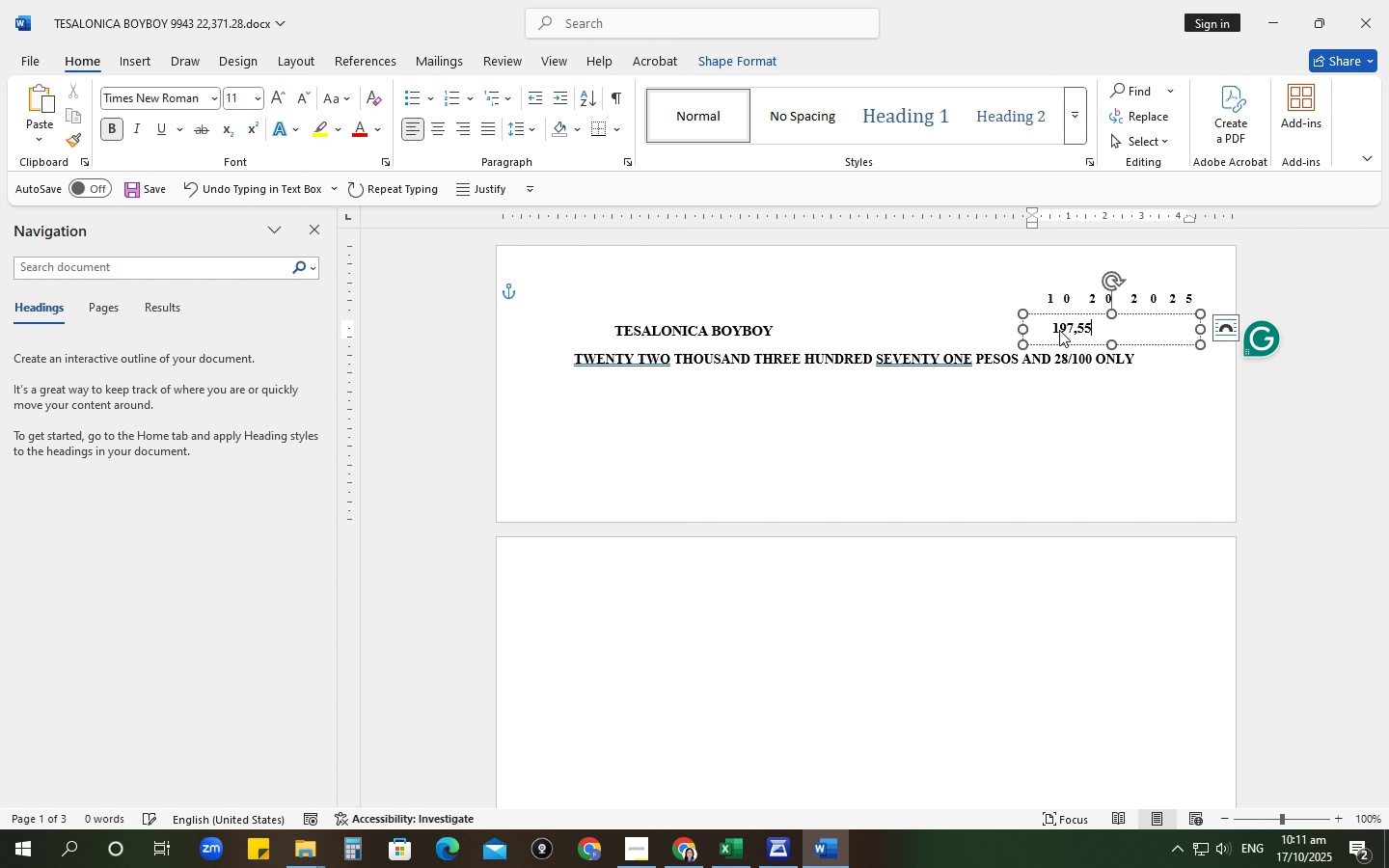 
key(Numpad5)
 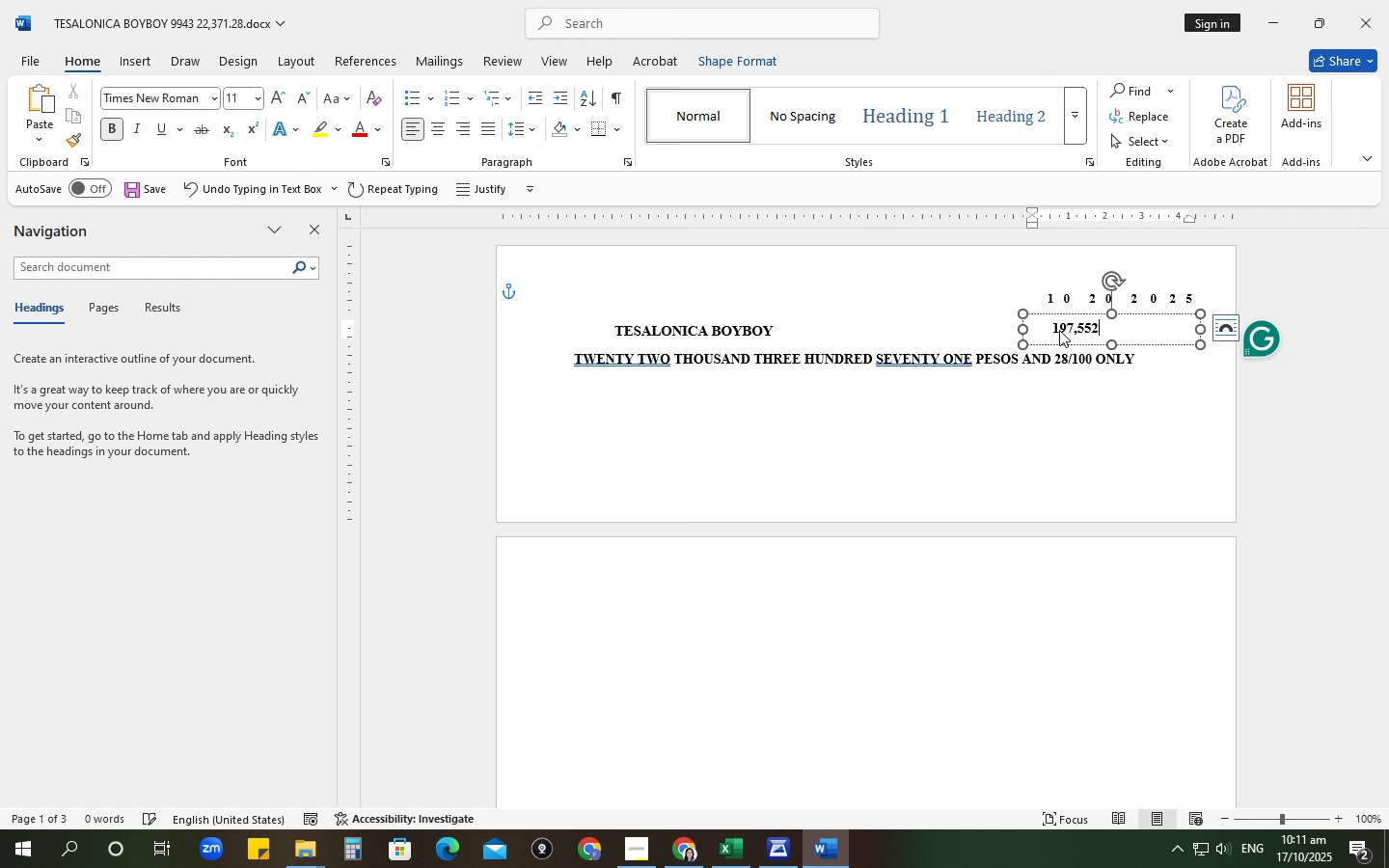 
key(Numpad2)
 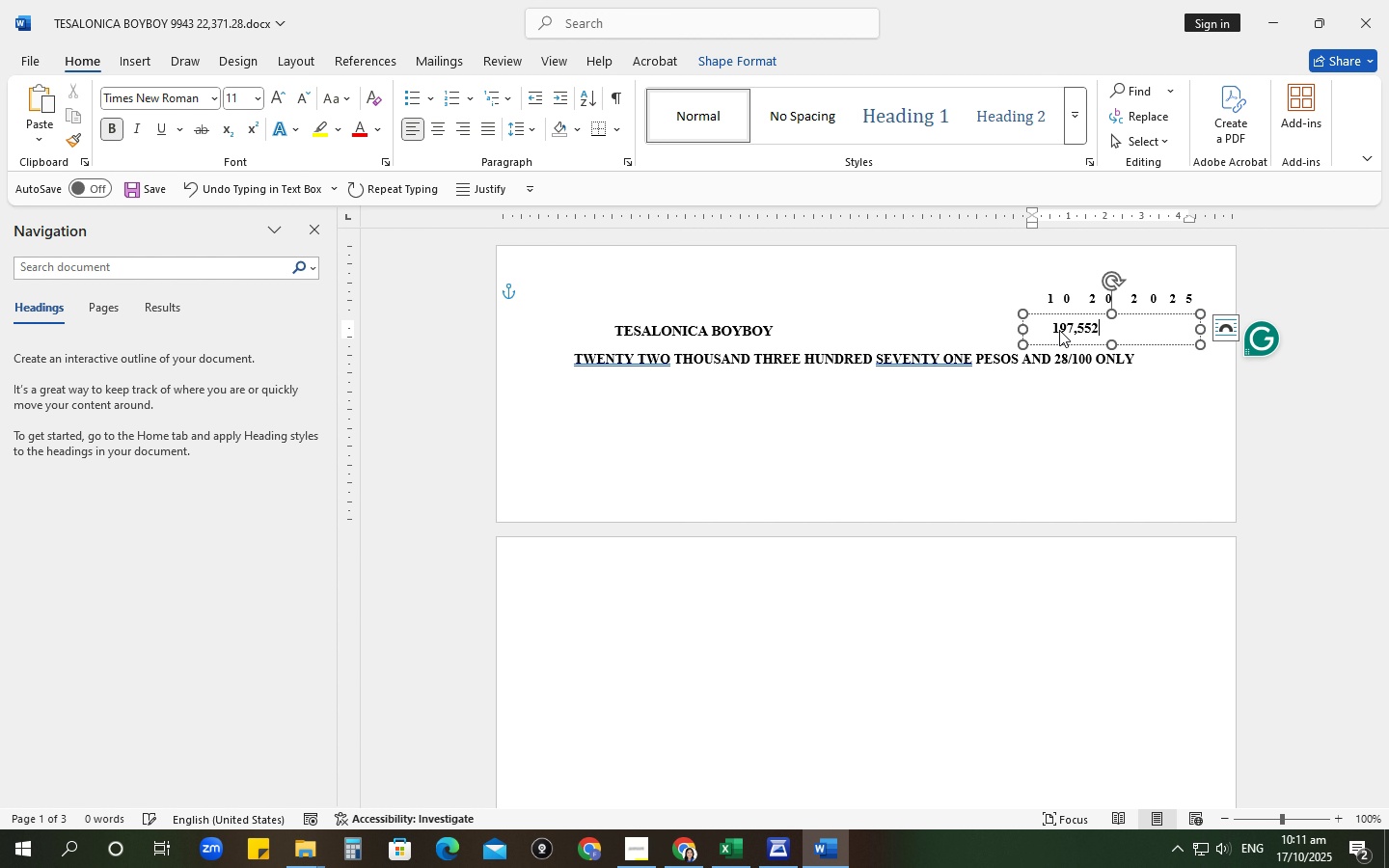 
key(NumpadDecimal)
 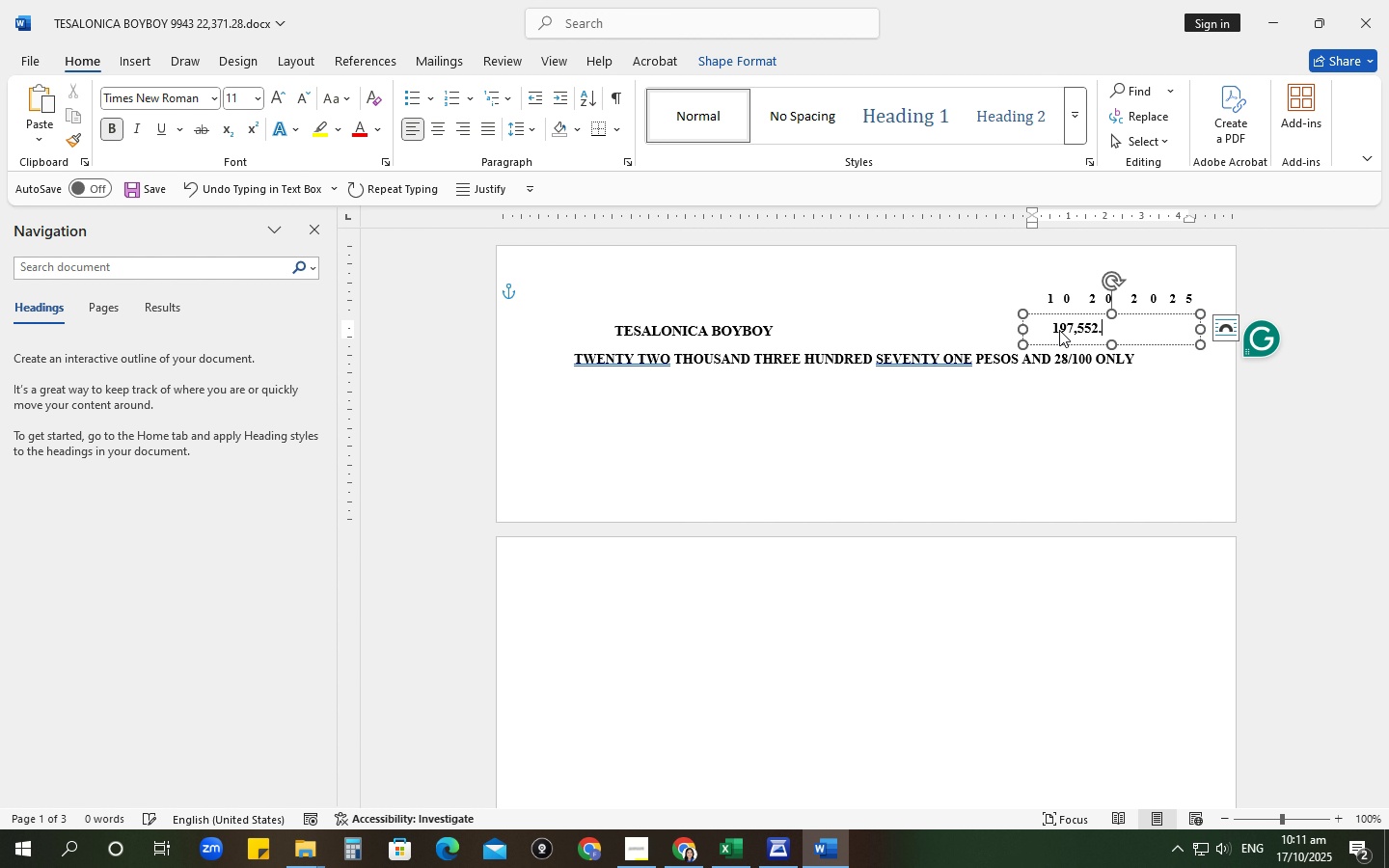 
key(Numpad2)
 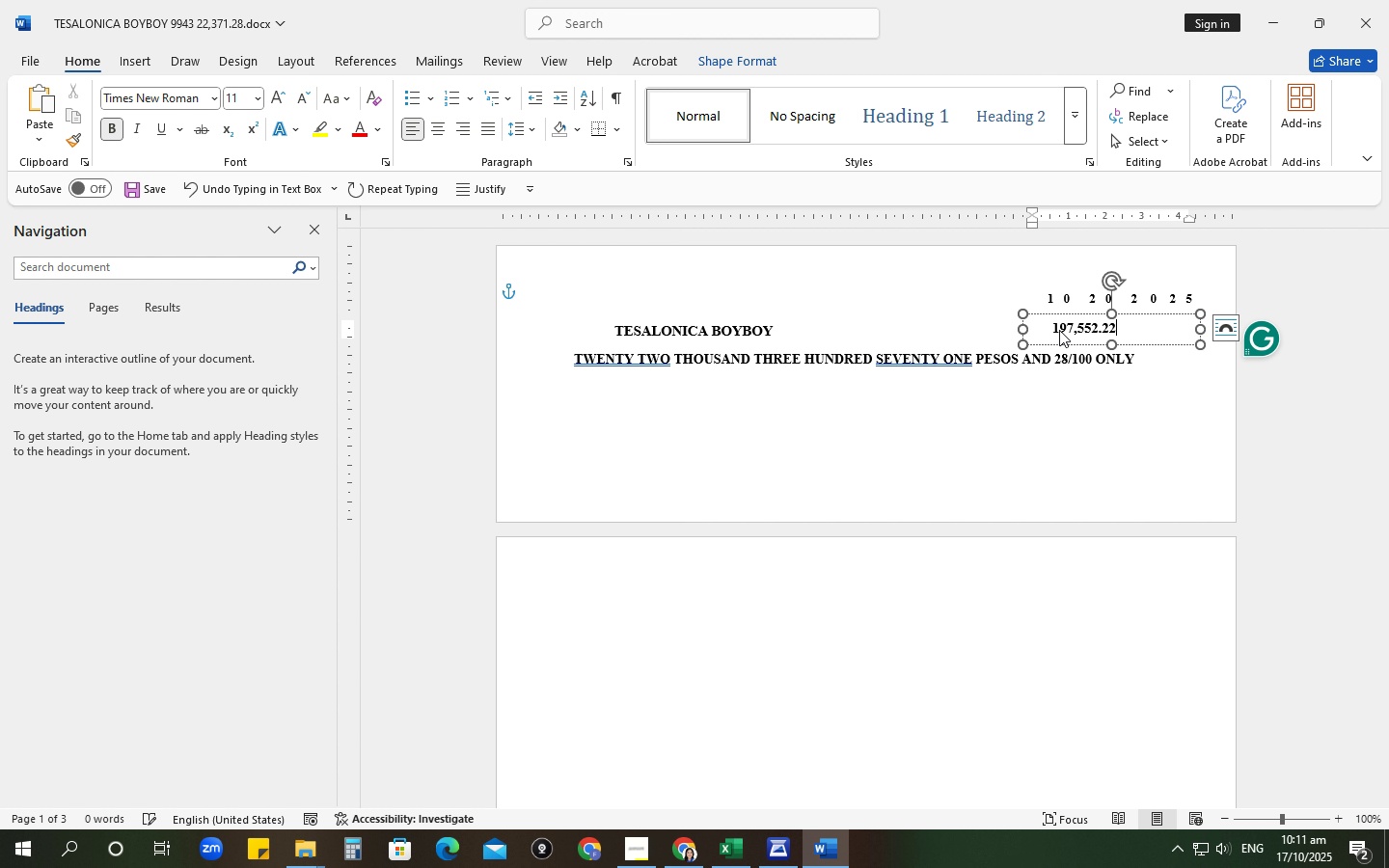 
key(Numpad2)
 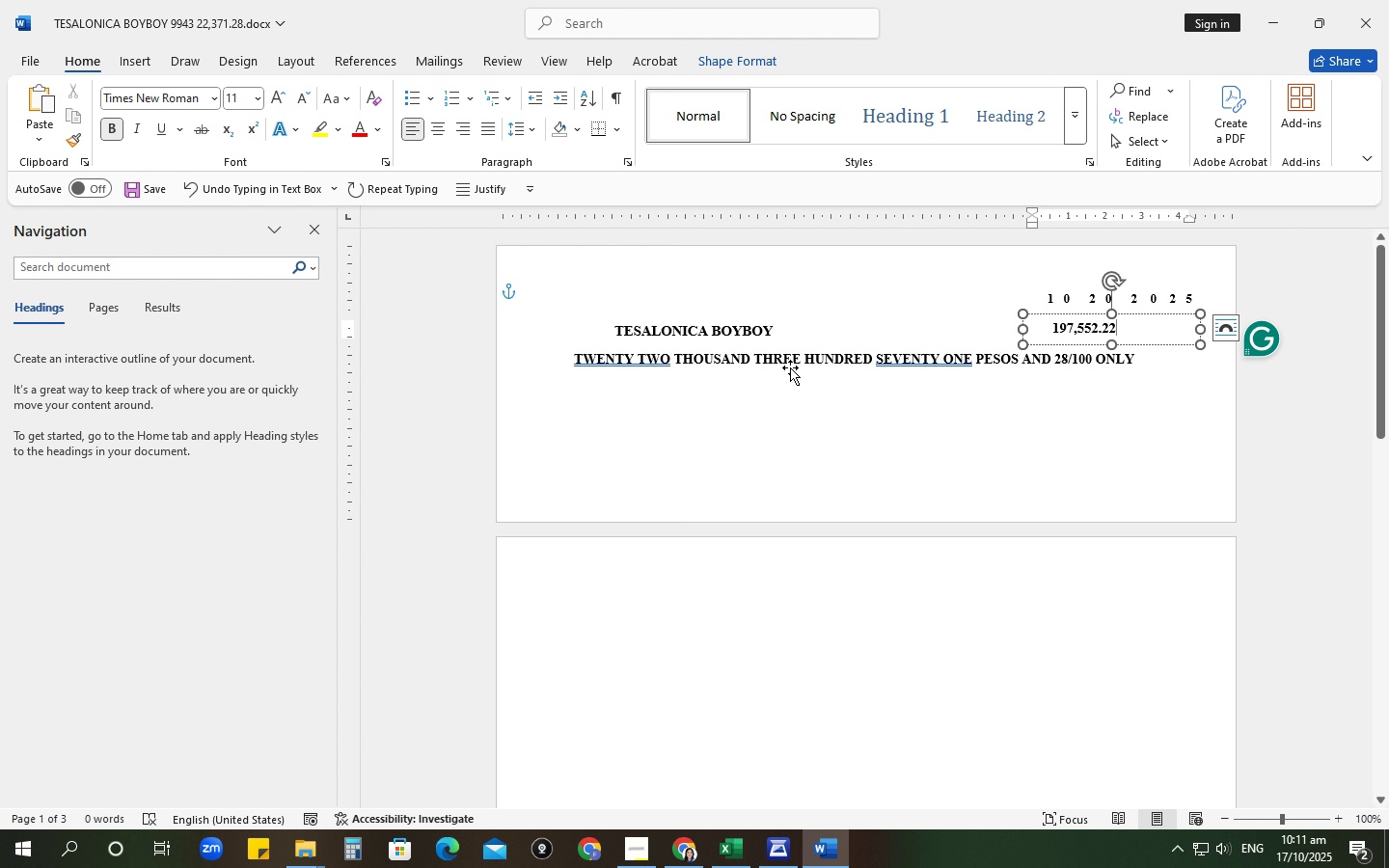 
left_click([781, 354])
 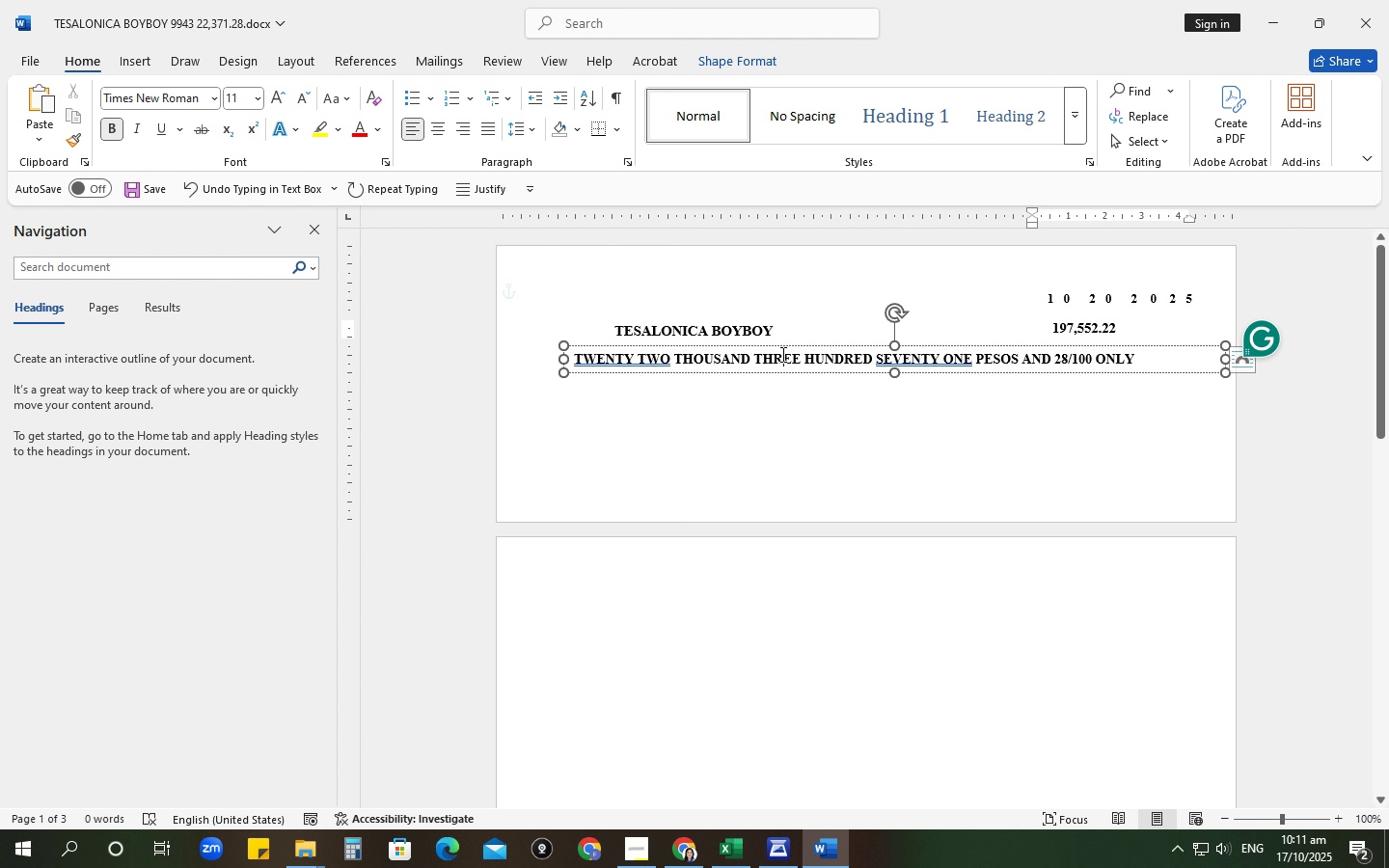 
key(Control+ControlLeft)
 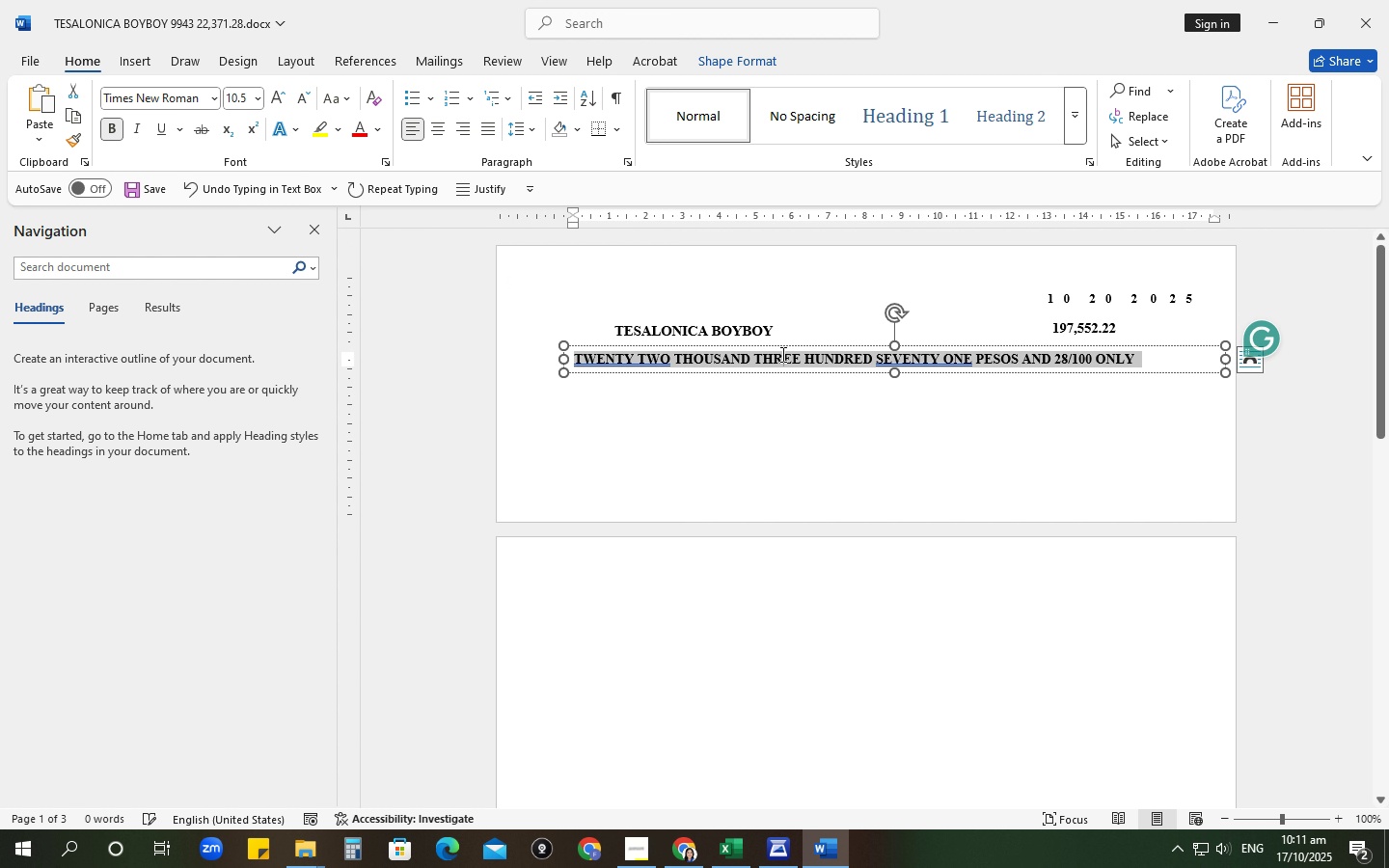 
key(Control+A)
 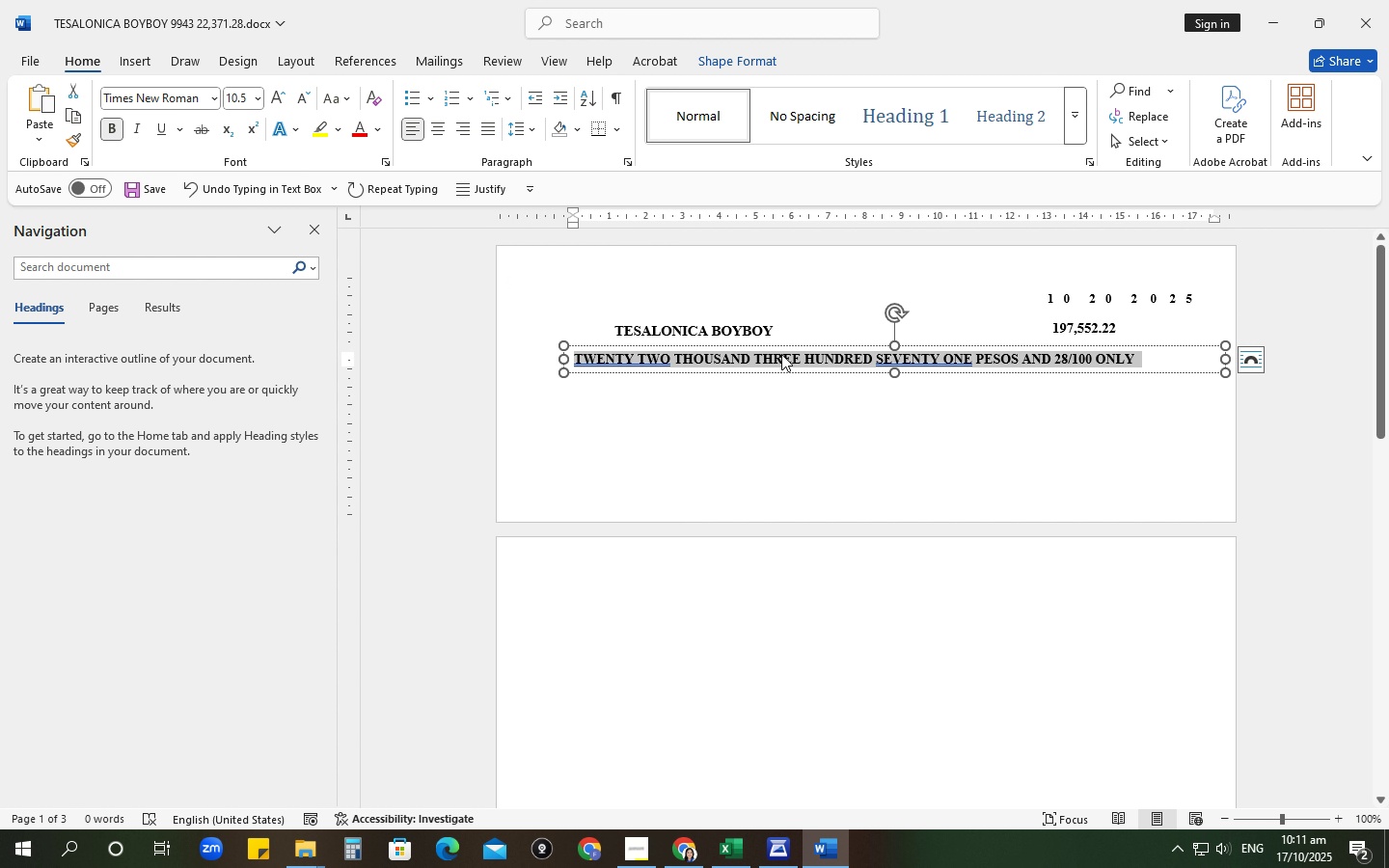 
type(one hundred ninety-seven thousand fiveh undred fifty-two pesos and 22/100 only)
 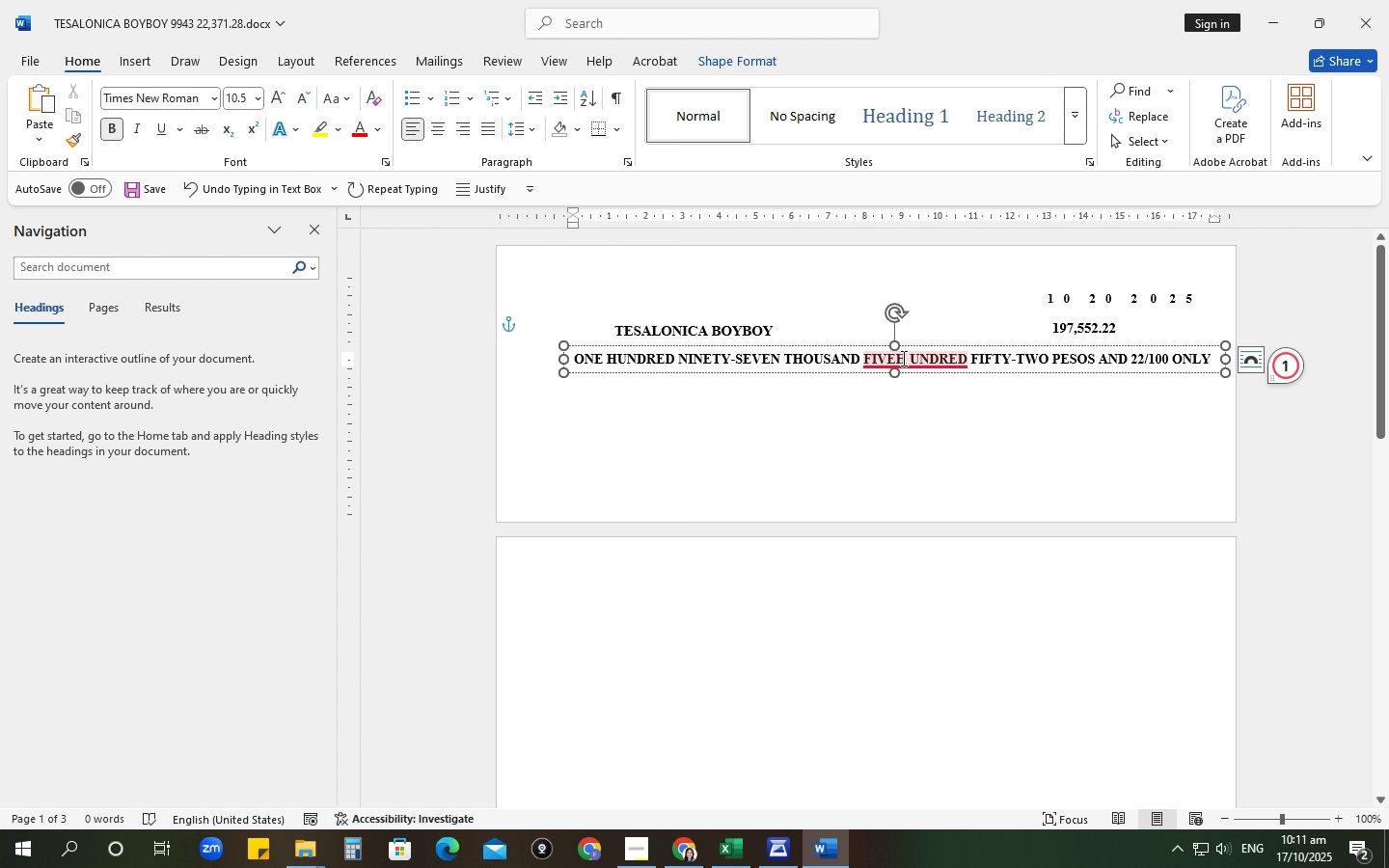 
left_click([897, 357])
 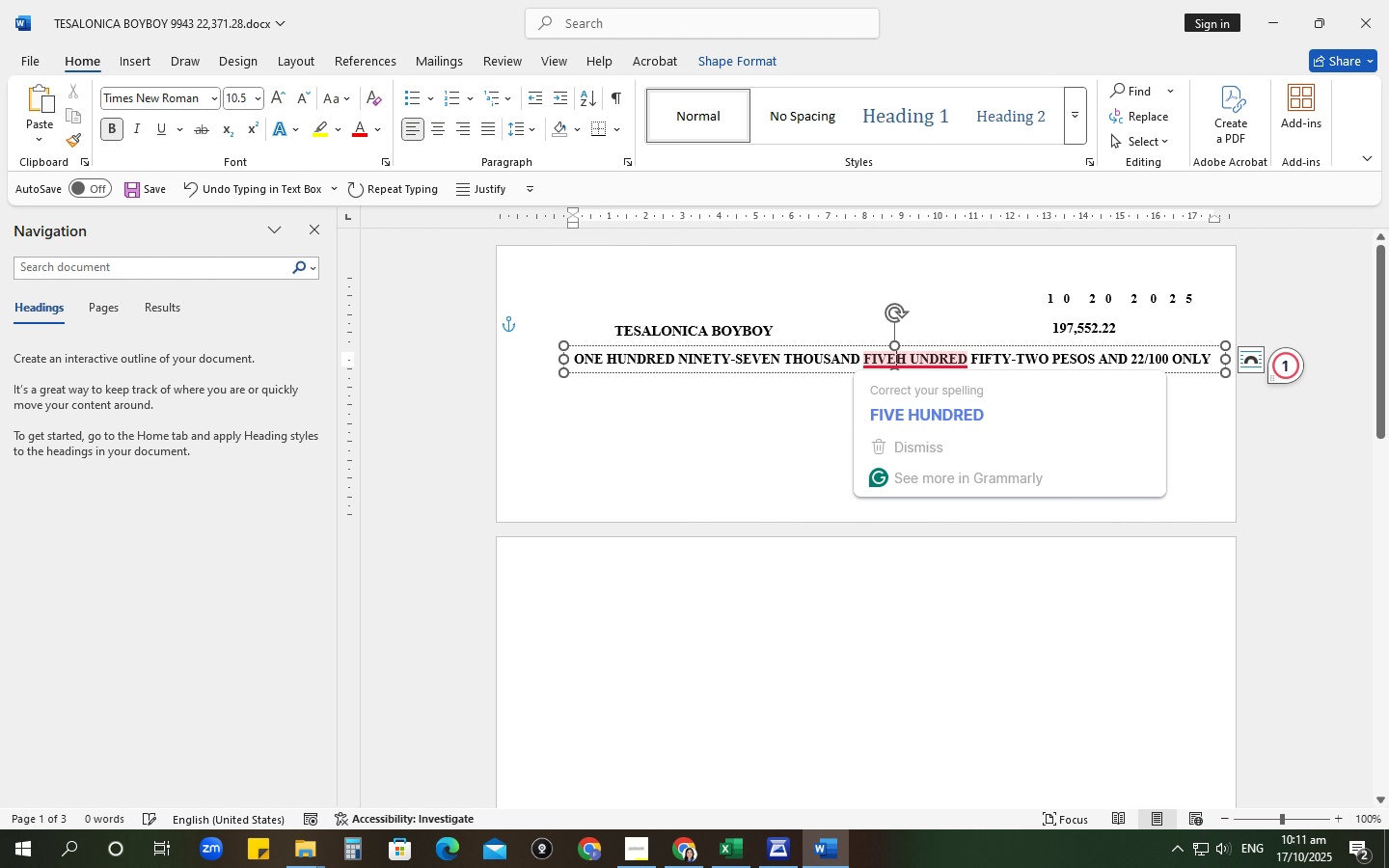 
key(Space)
 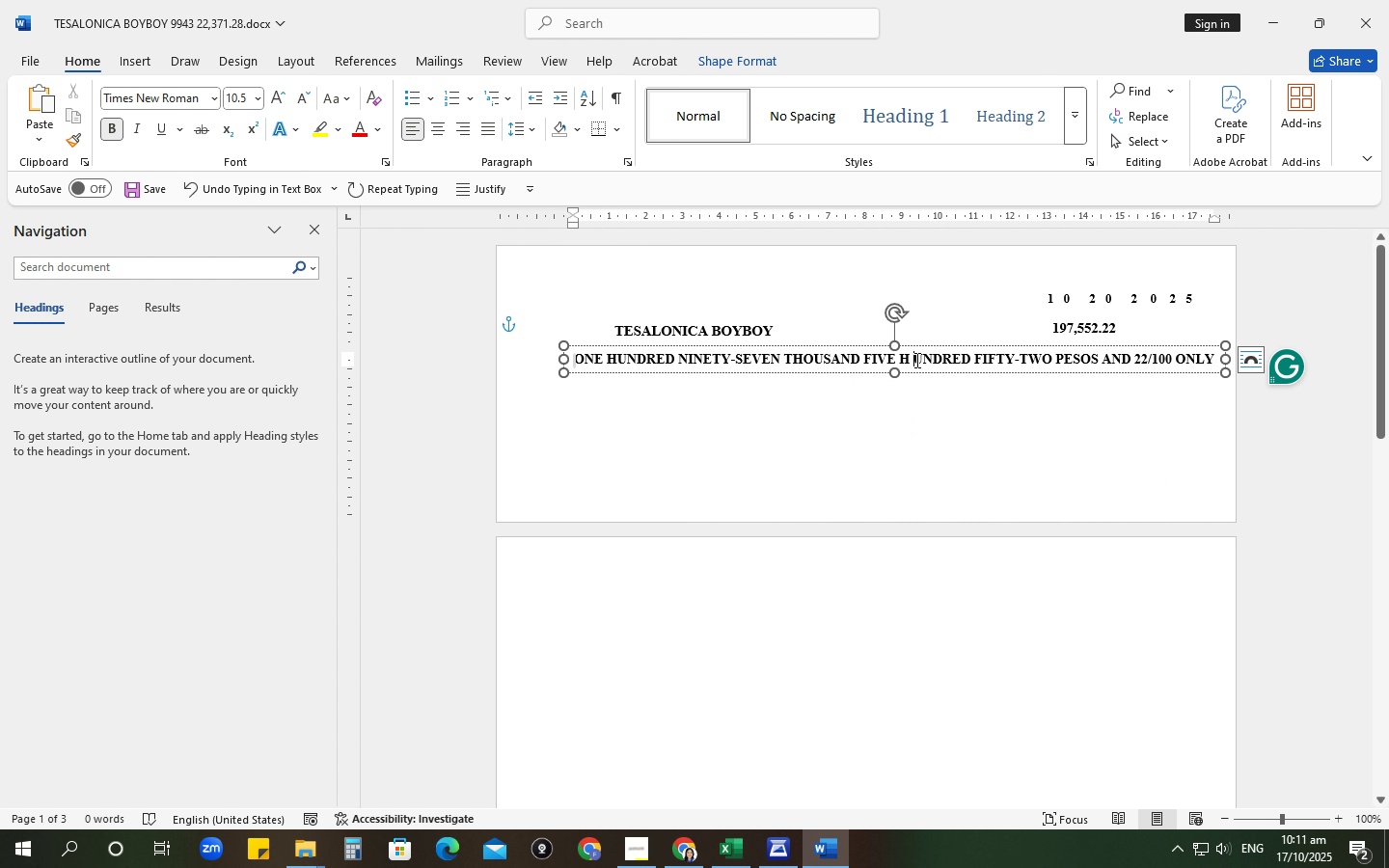 
key(Backspace)
 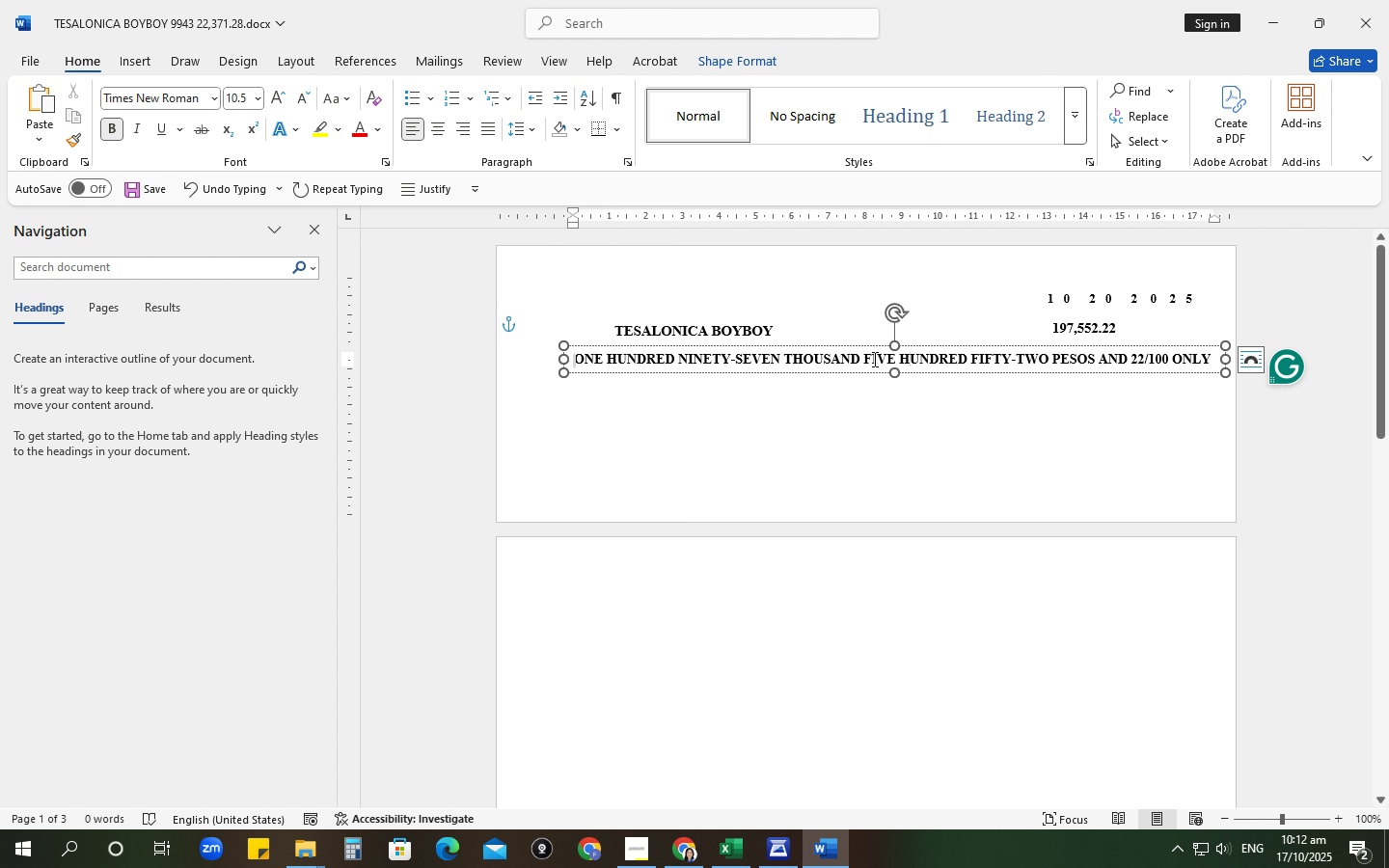 
wait(15.43)
 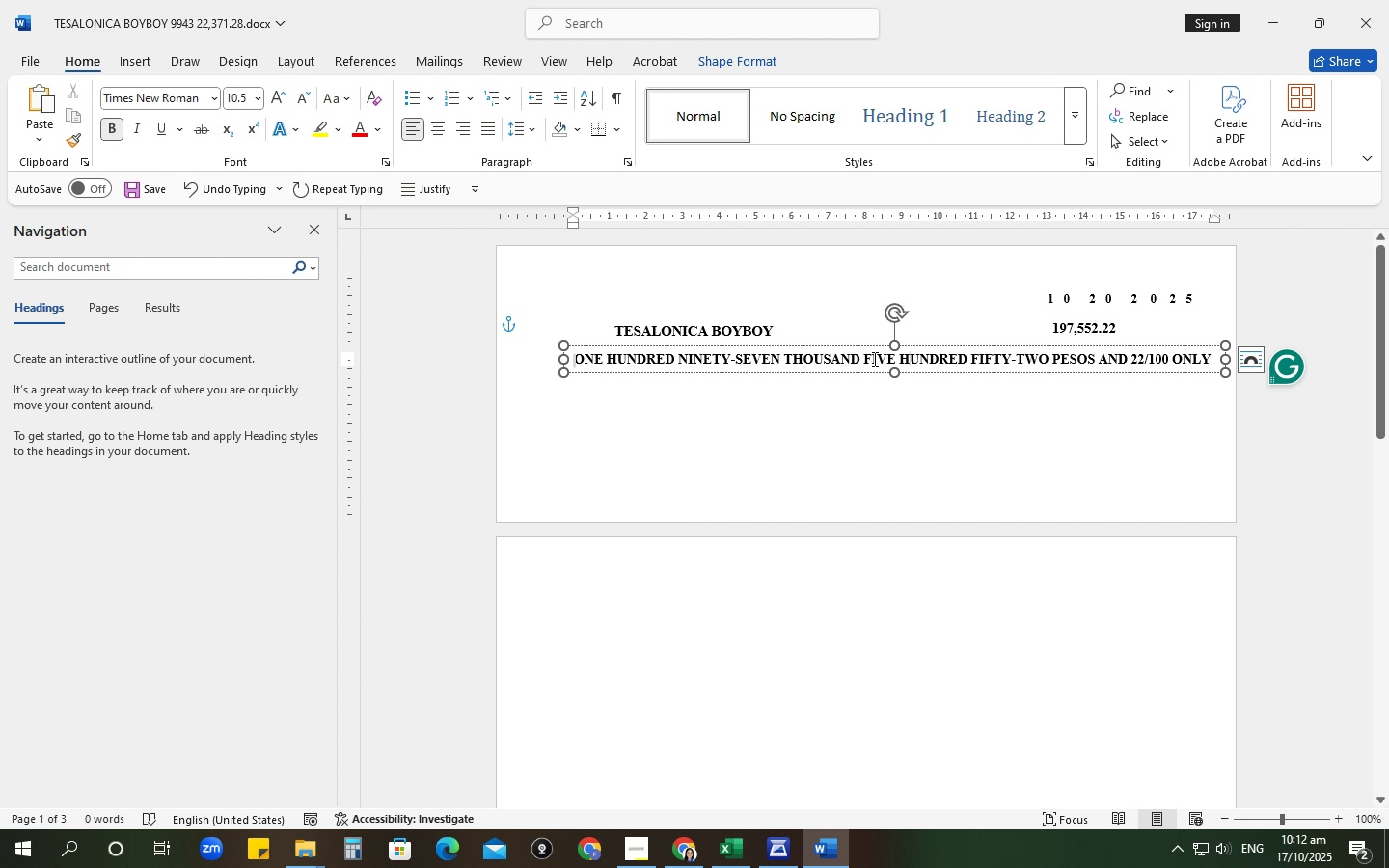 
left_click([32, 69])
 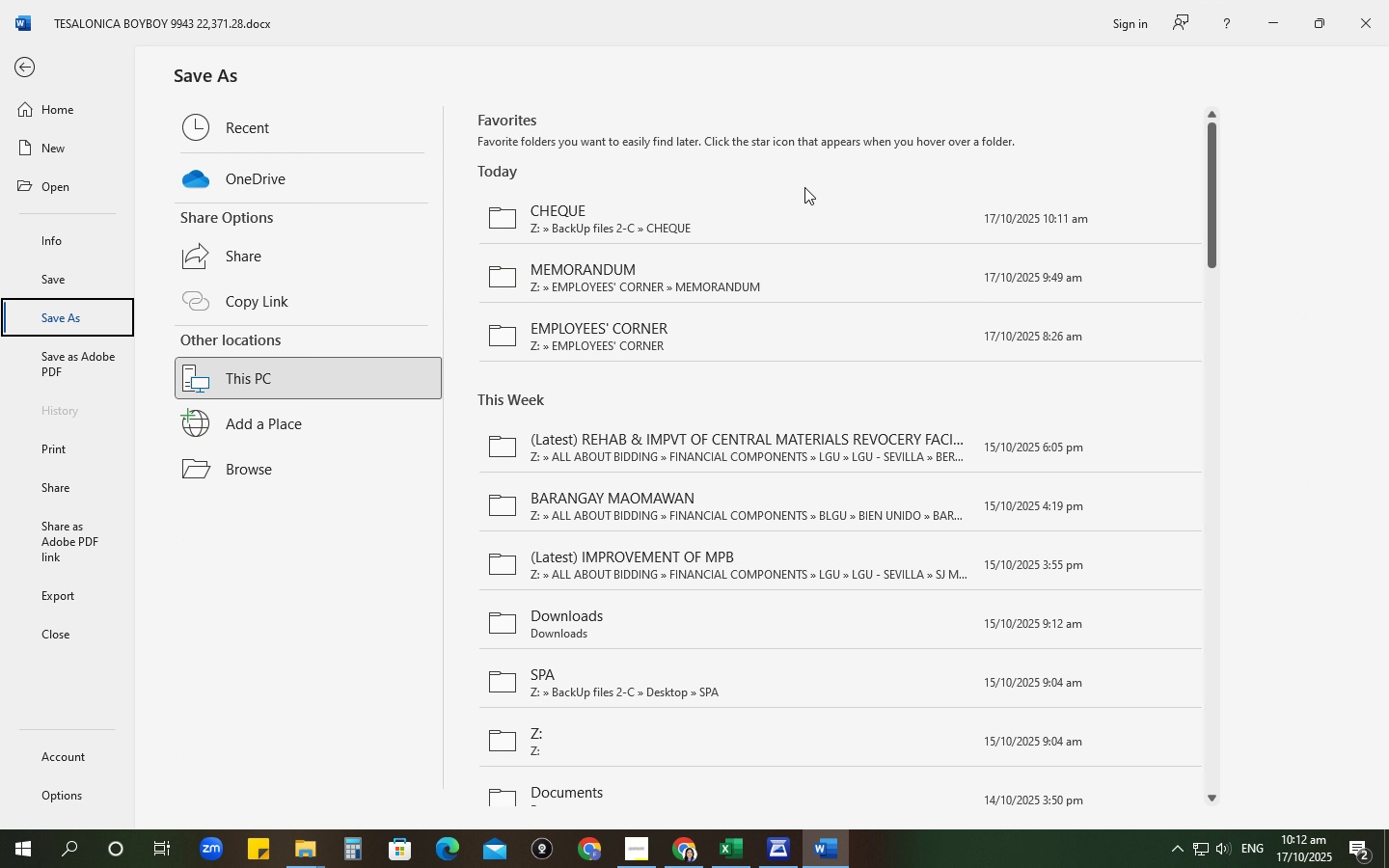 
left_click([616, 232])
 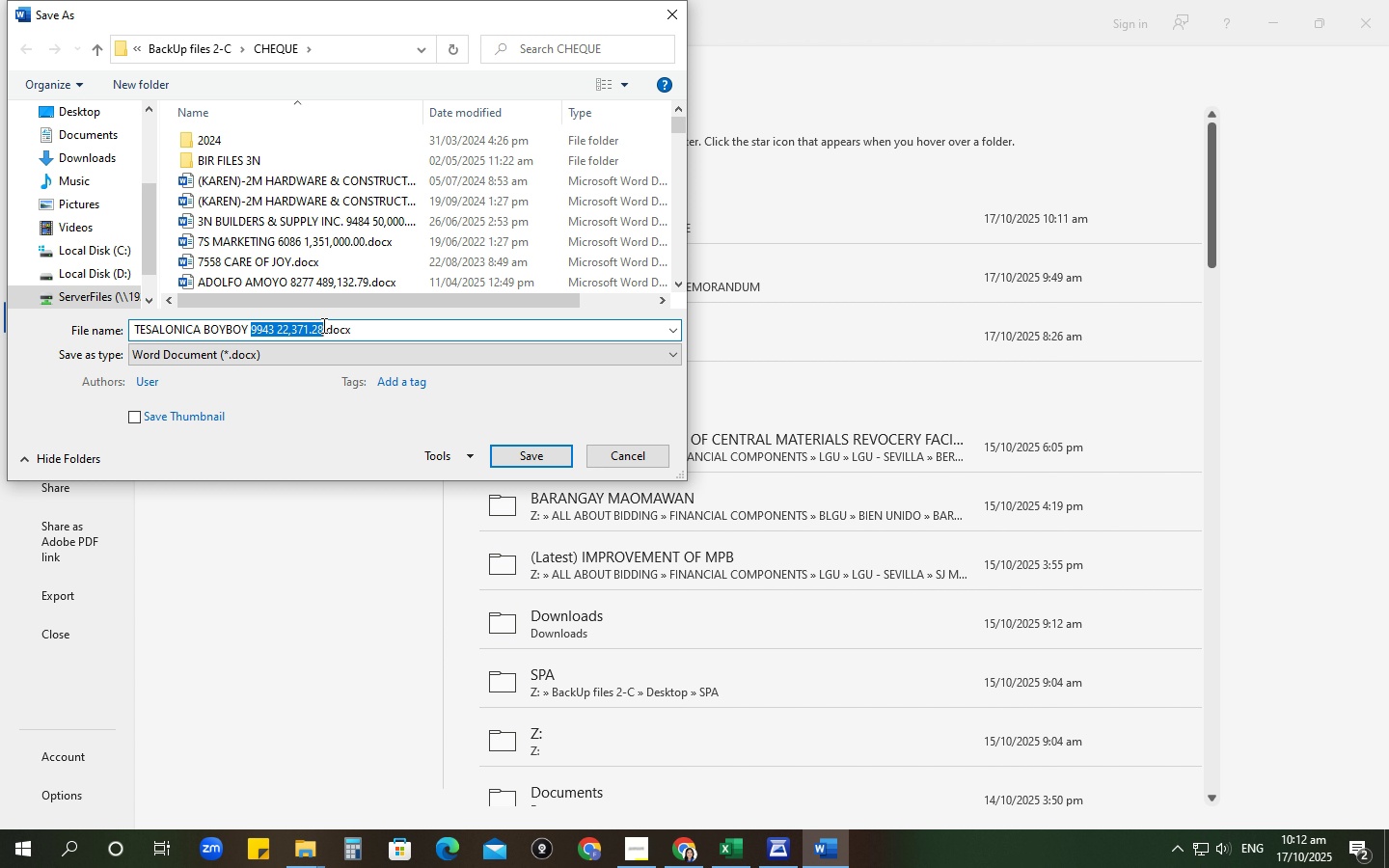 
wait(5.49)
 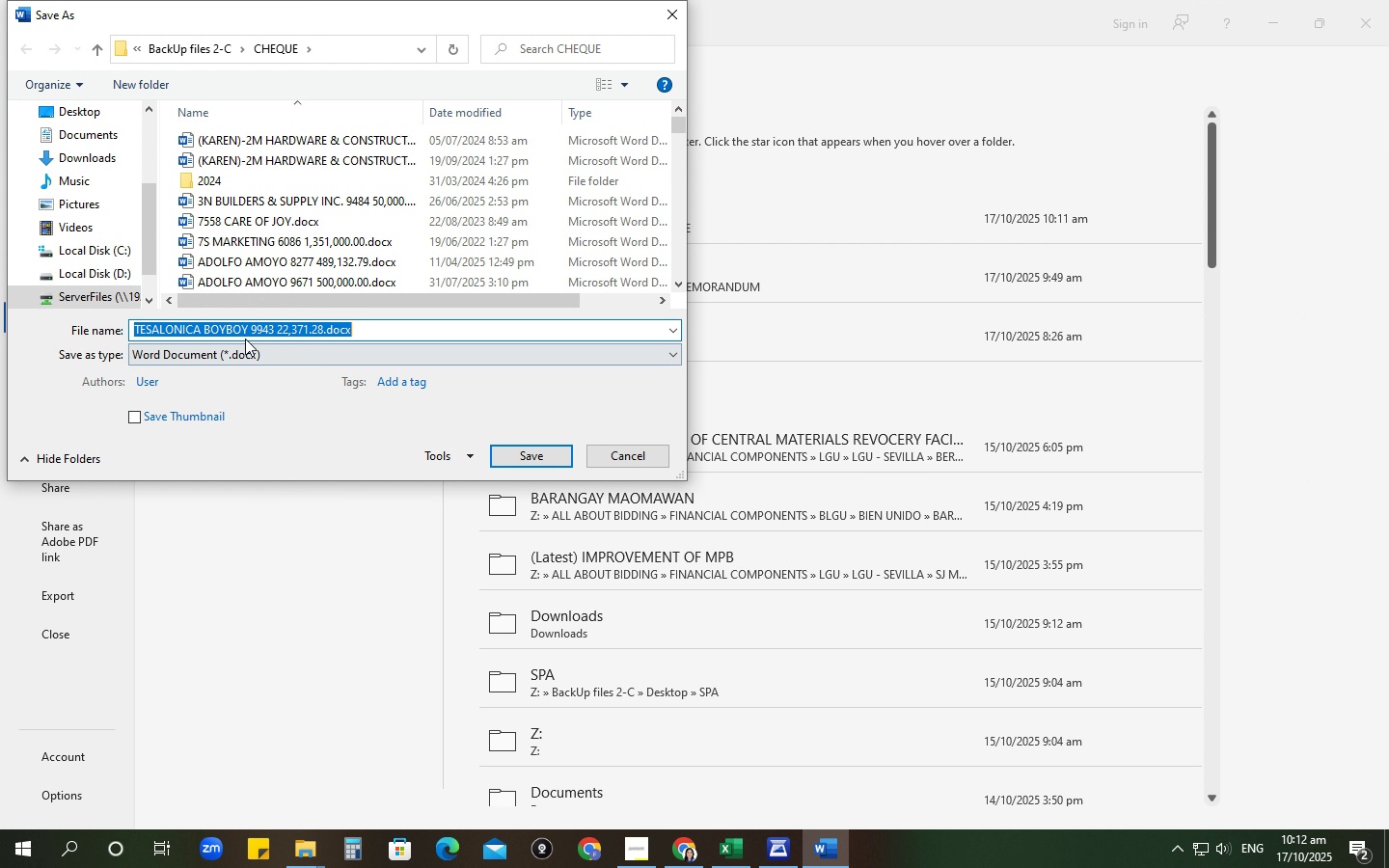 
key(Numpad9)
 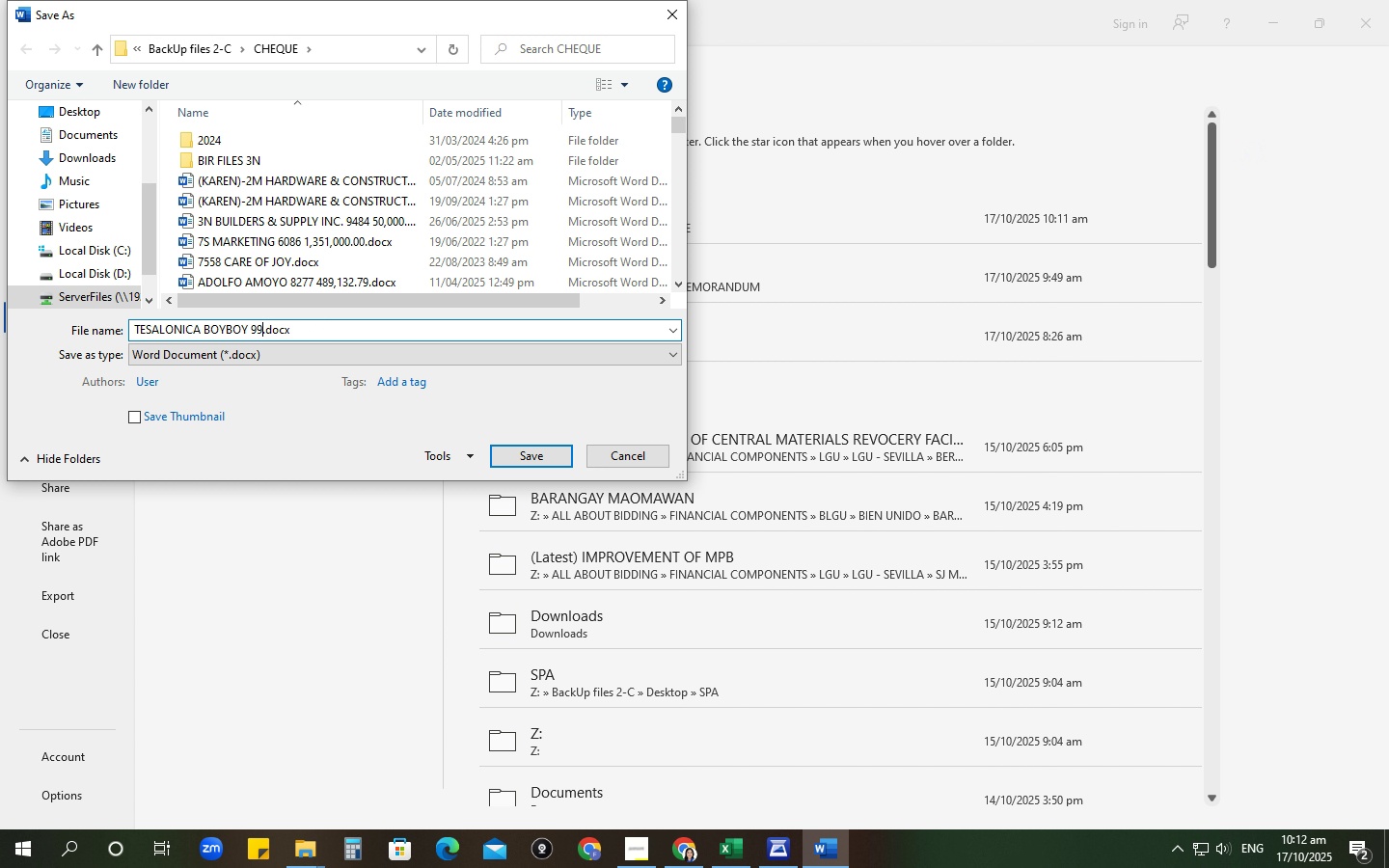 
key(Numpad9)
 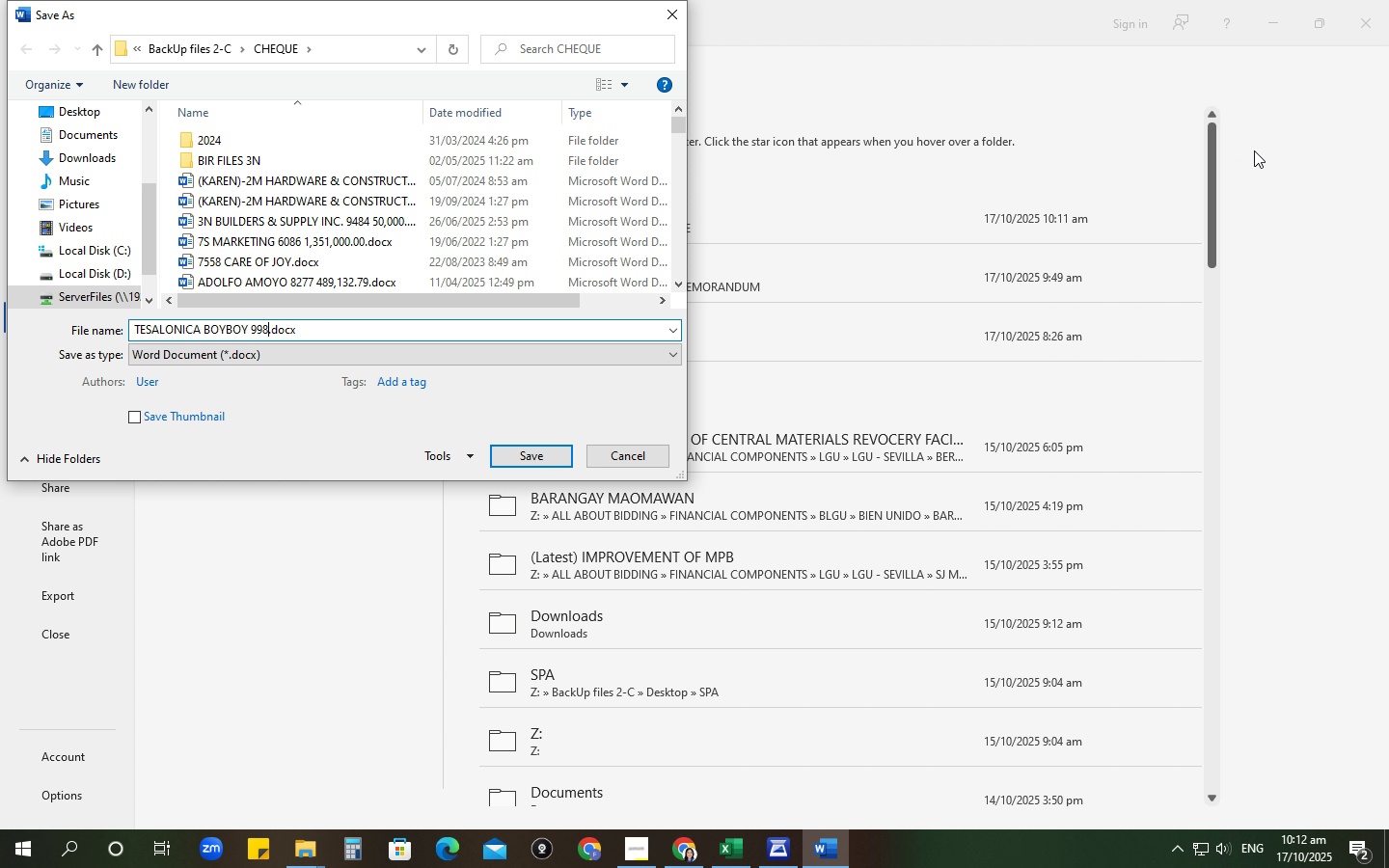 
key(Numpad8)
 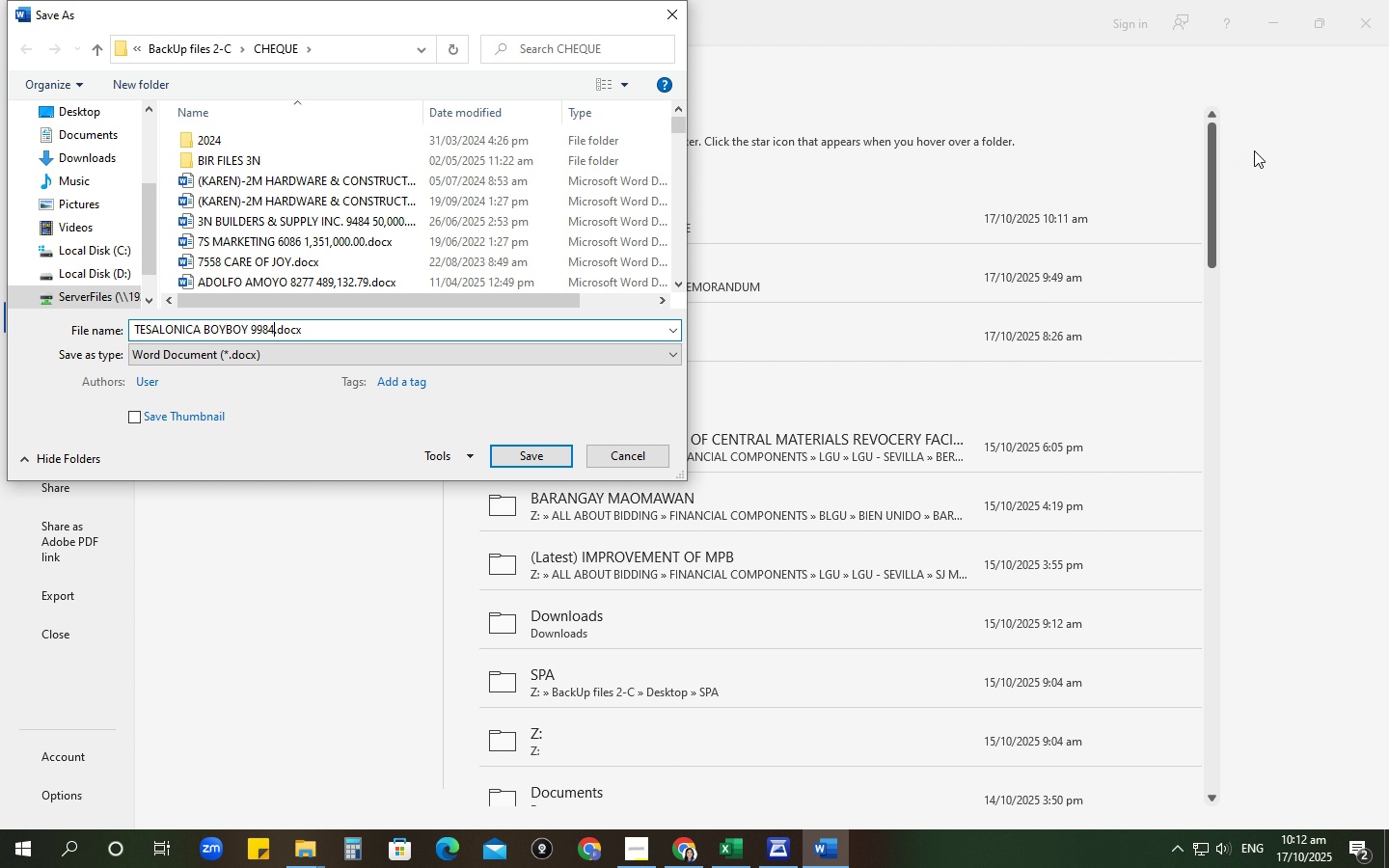 
key(Numpad4)
 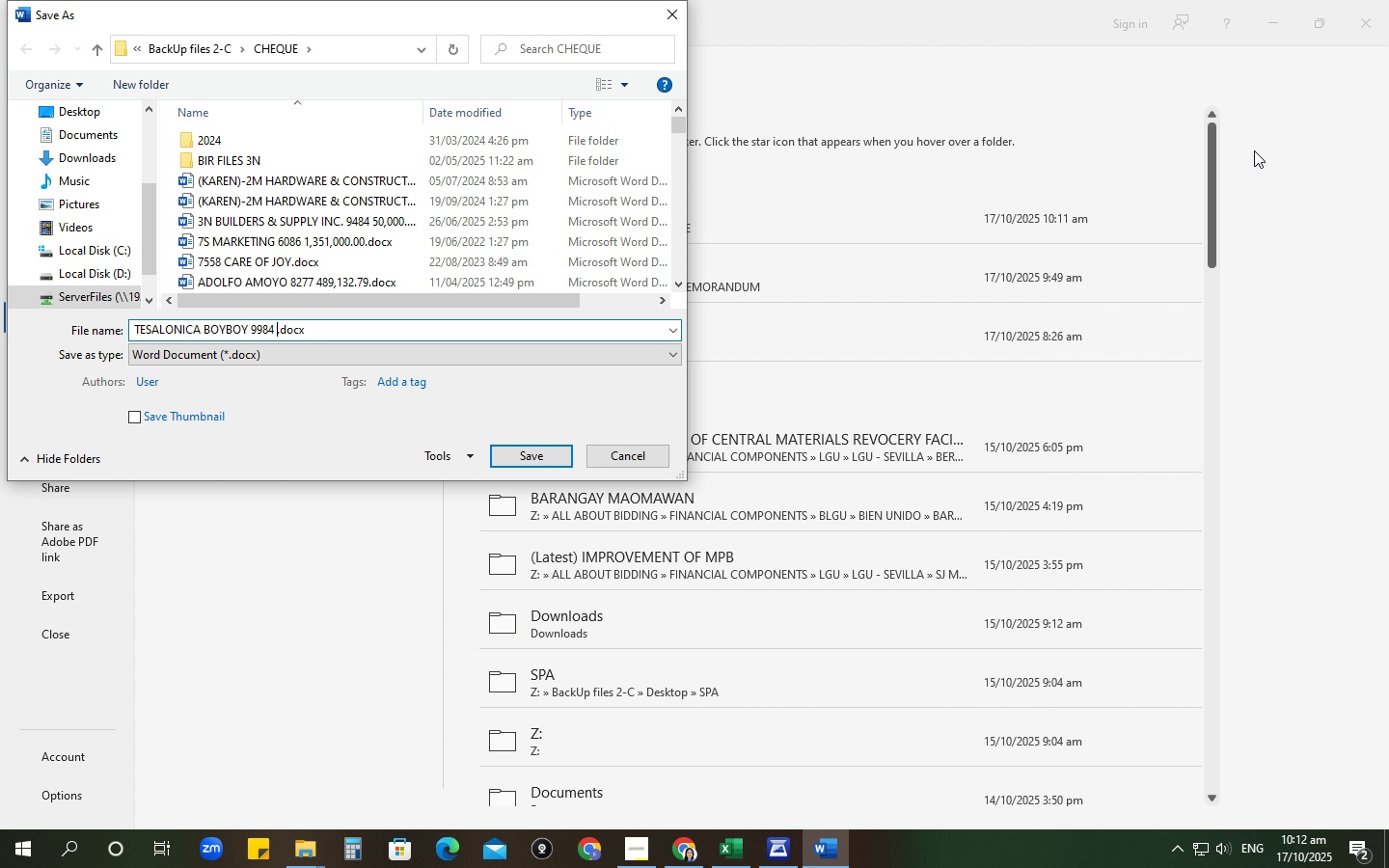 
key(Space)
 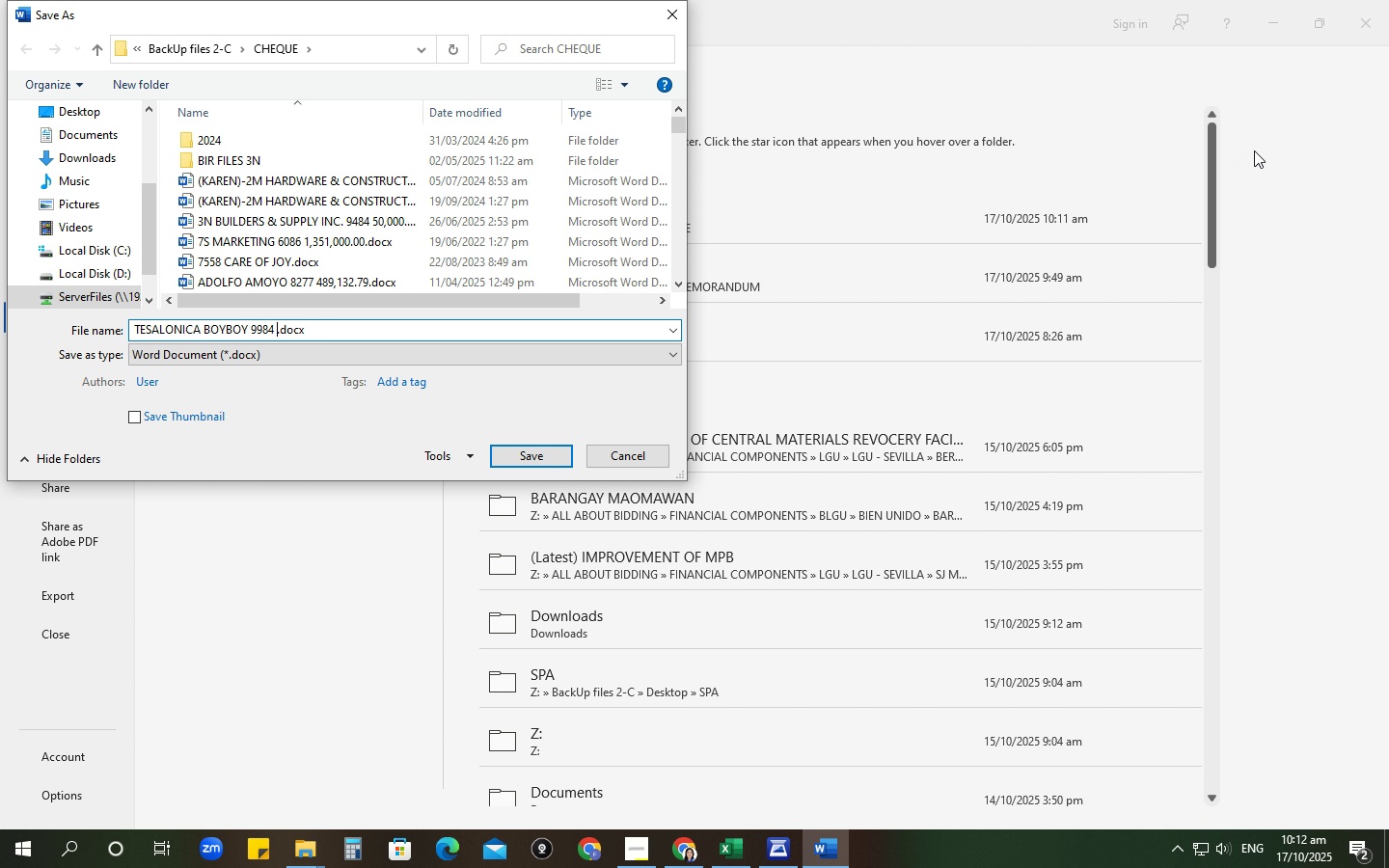 
key(Numpad1)
 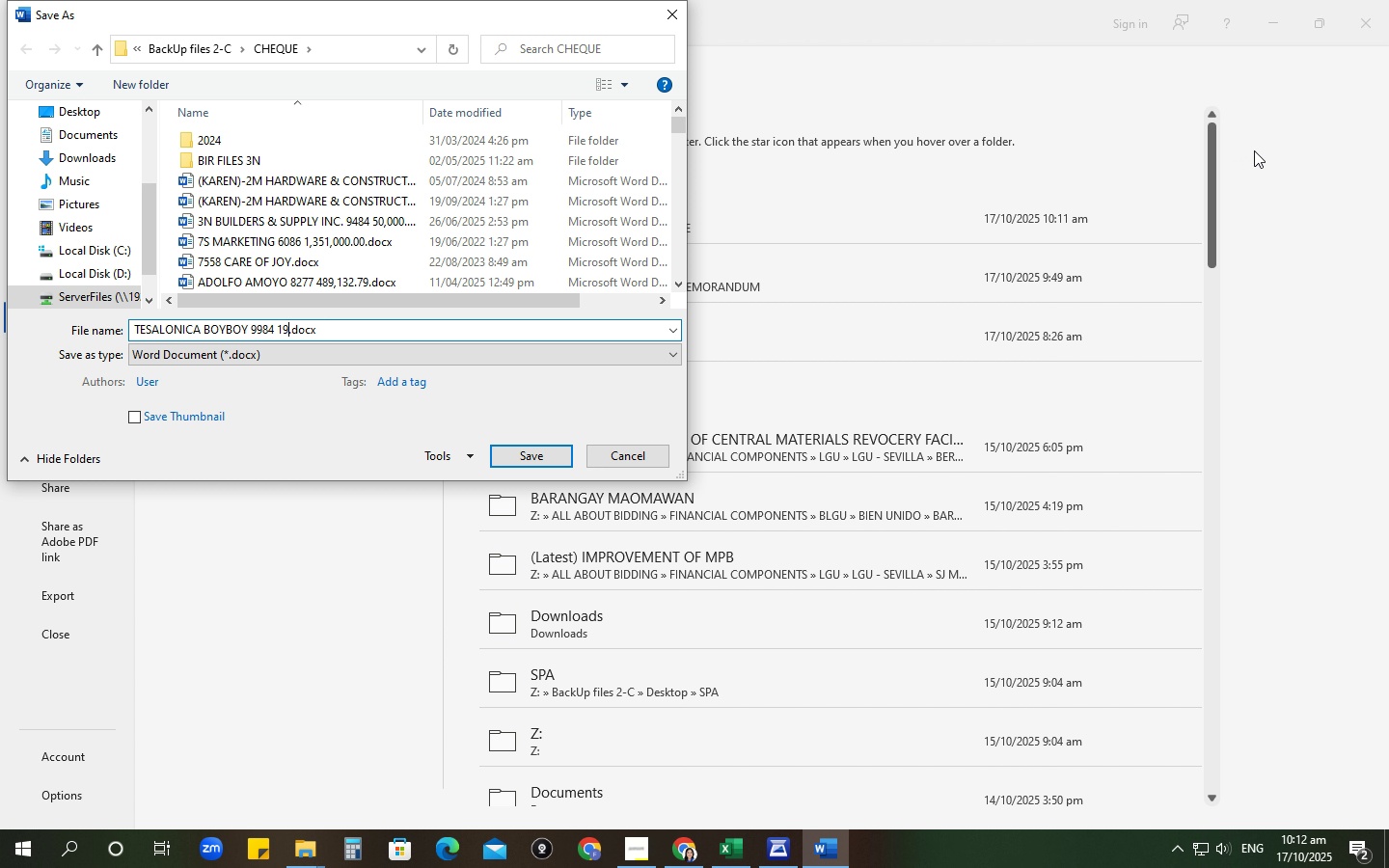 
key(Numpad9)
 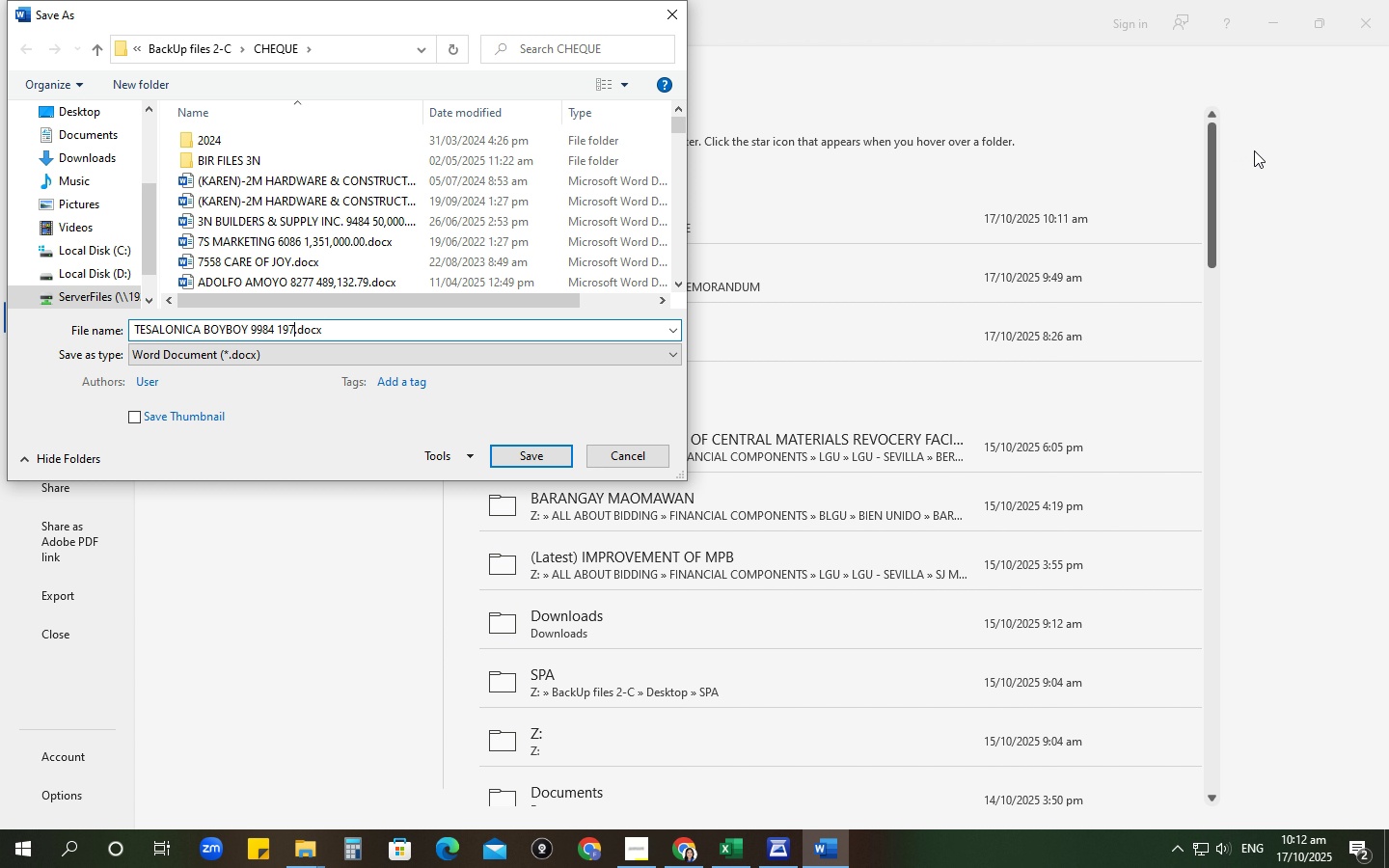 
key(Numpad7)
 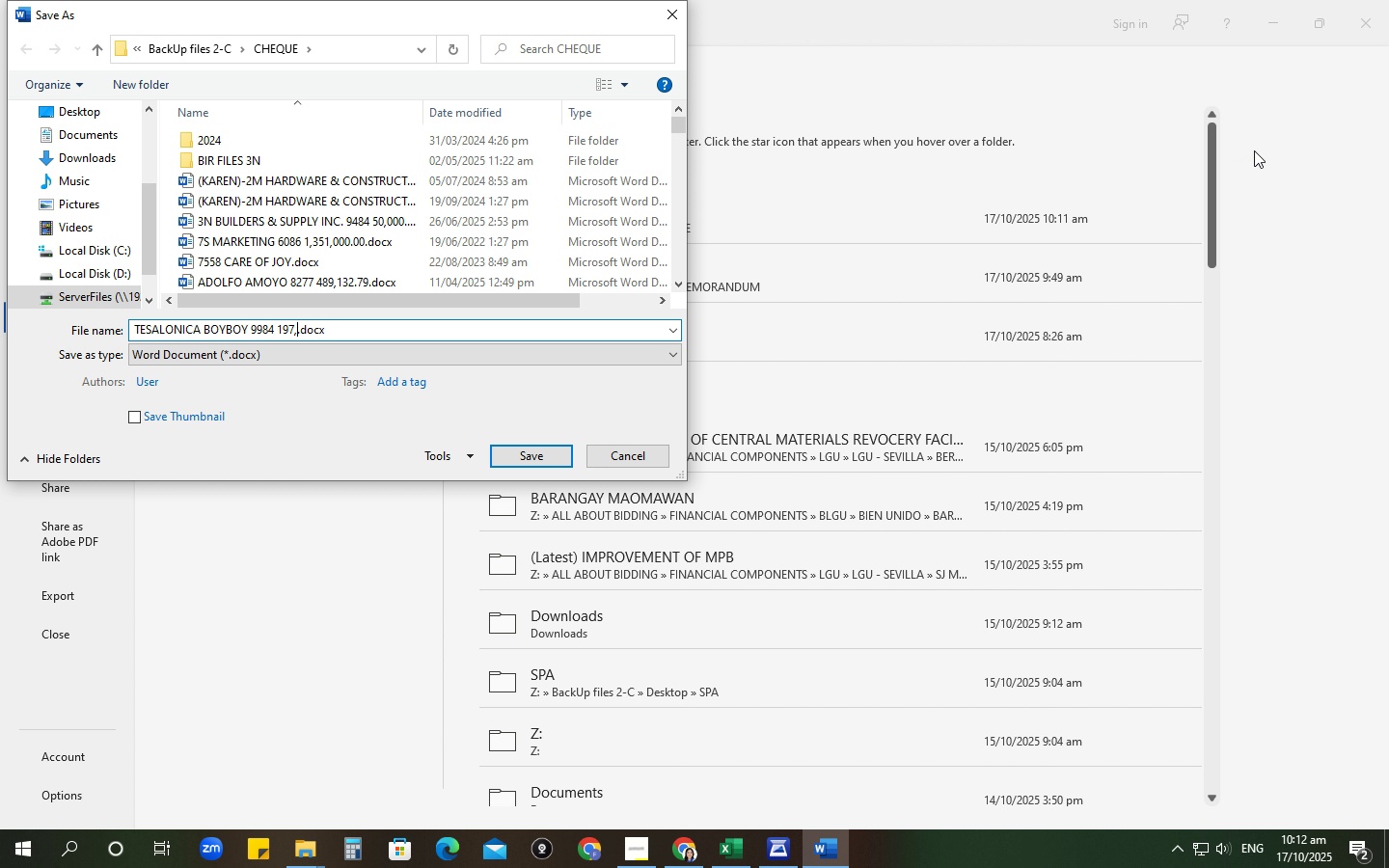 
key(Comma)
 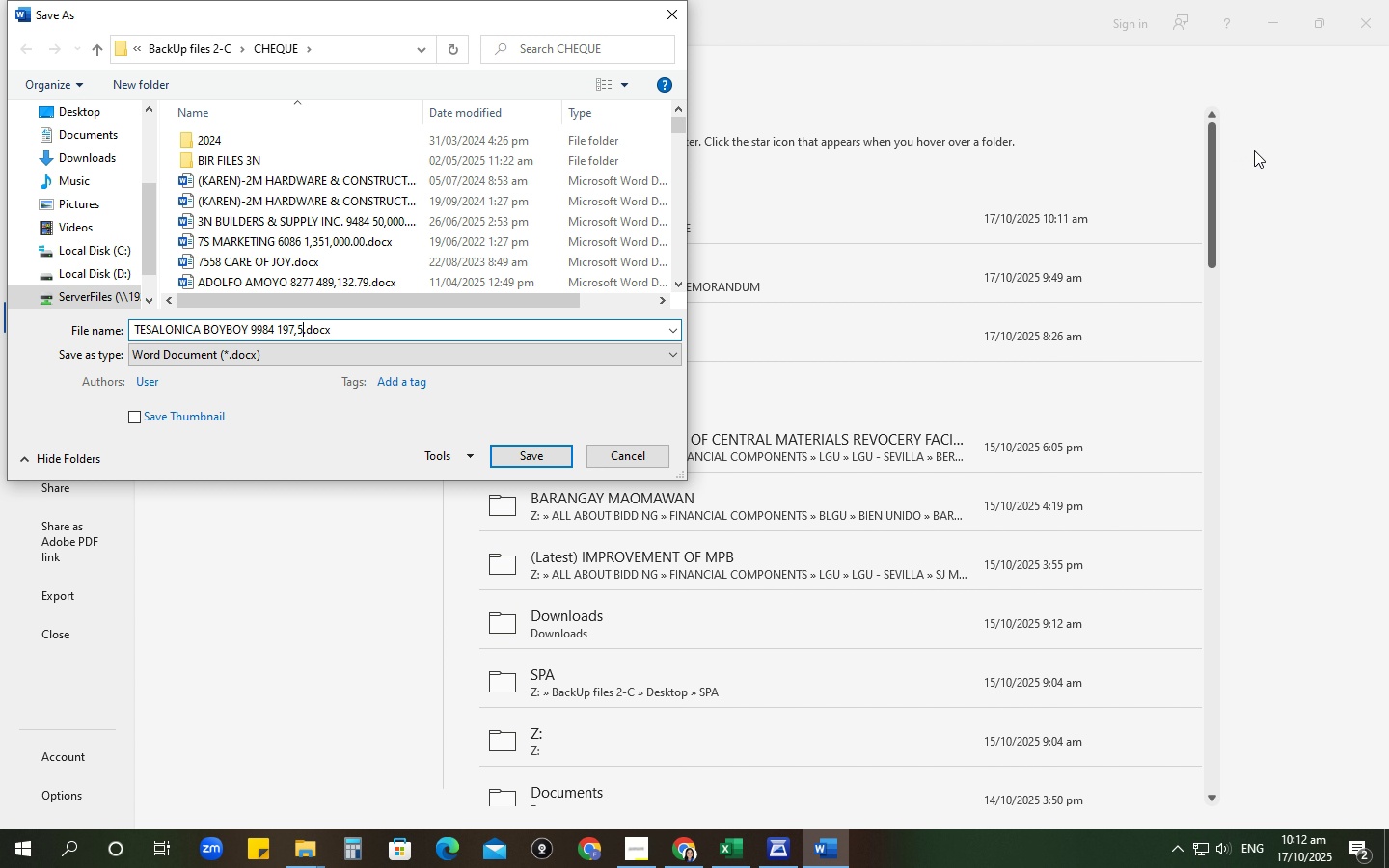 
key(Numpad5)
 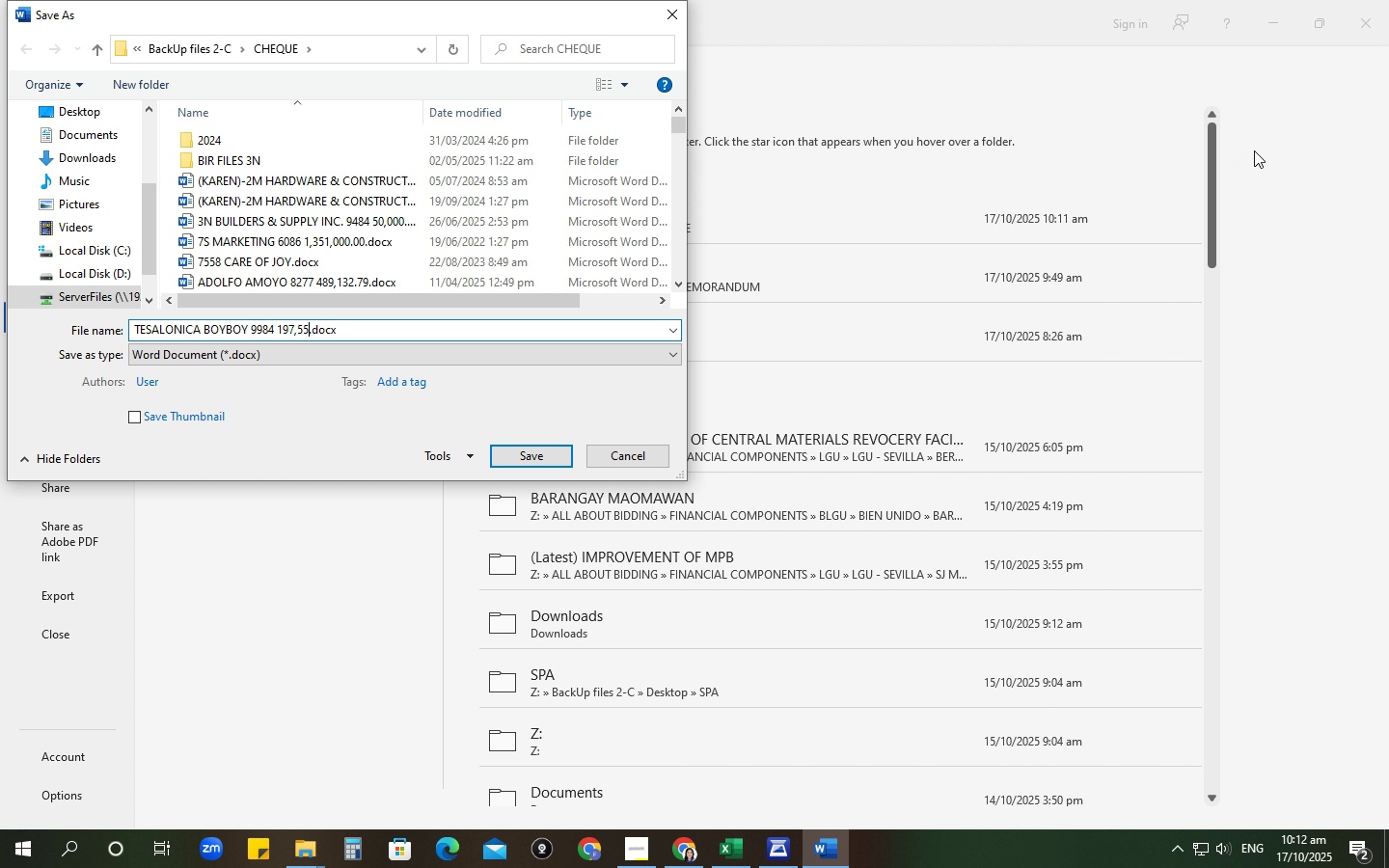 
key(Numpad5)
 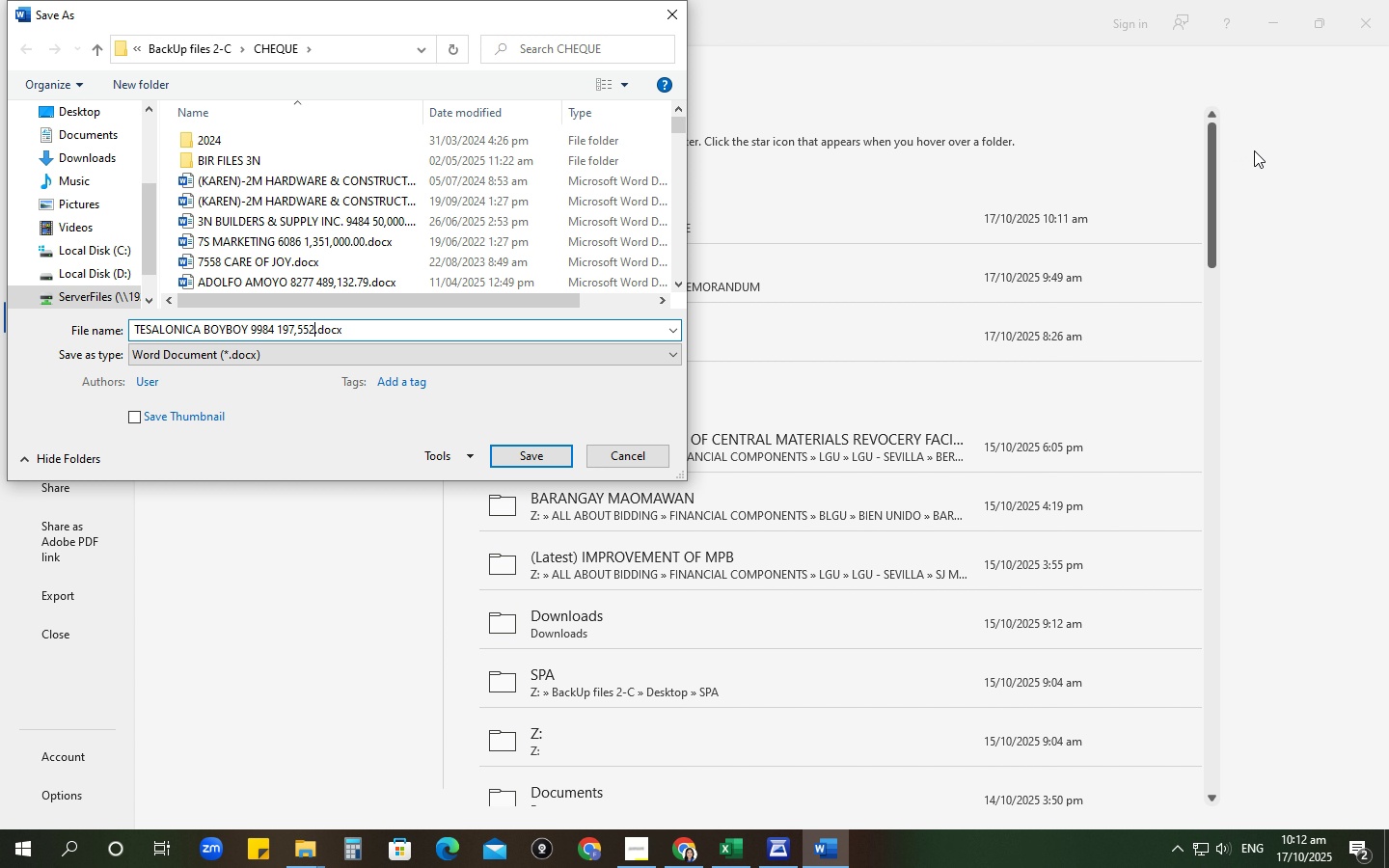 
key(Numpad2)
 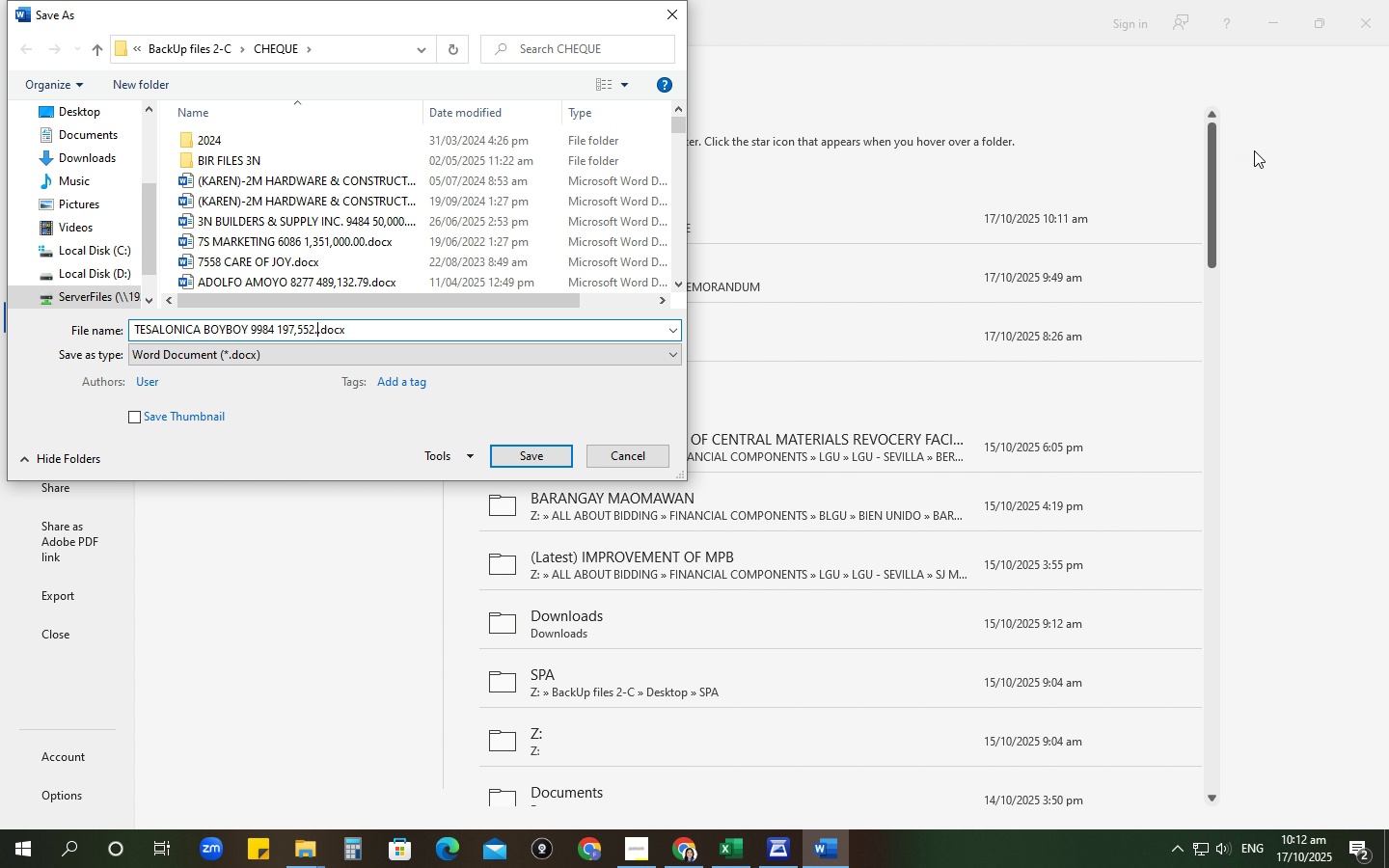 
key(NumpadDecimal)
 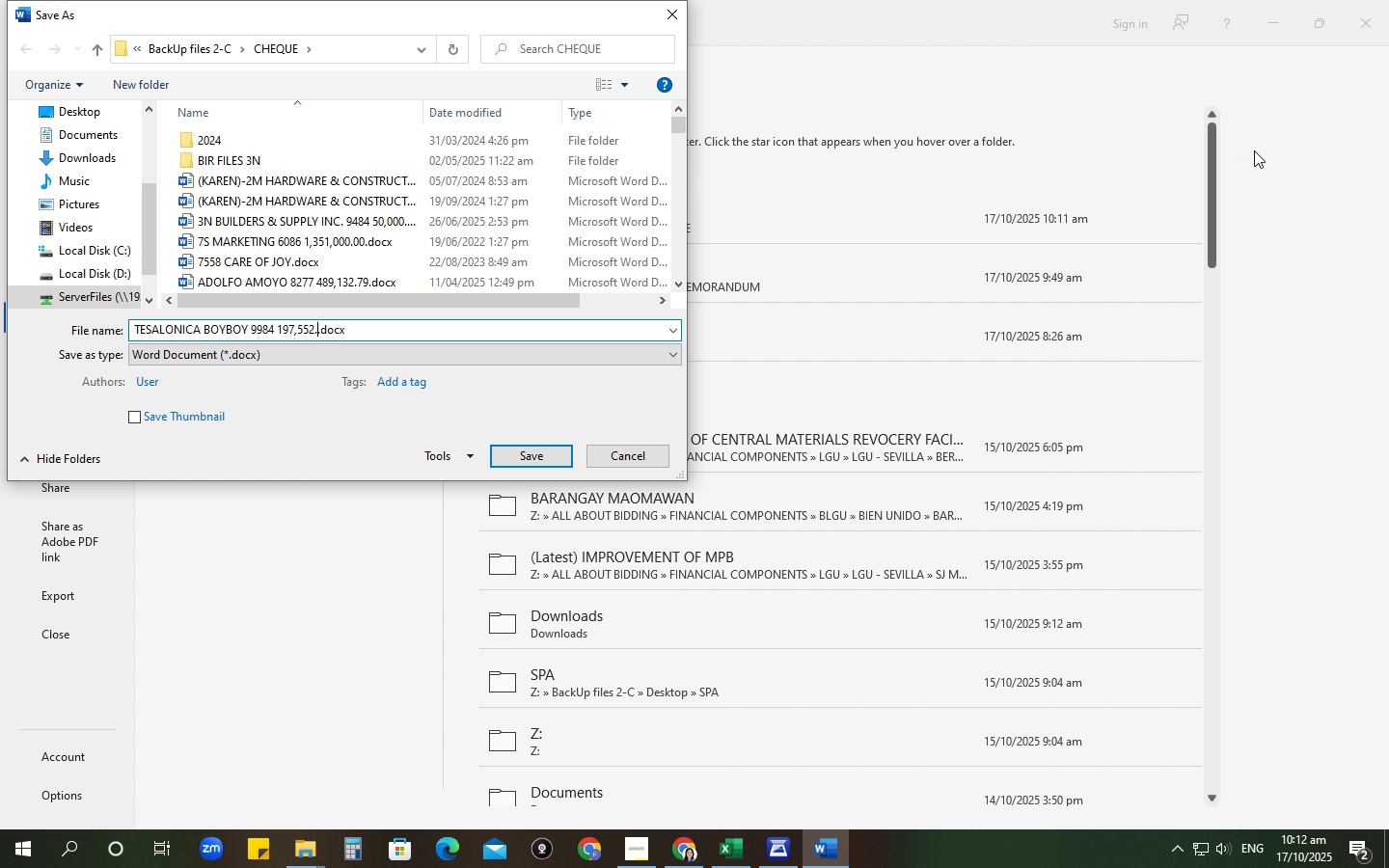 
key(Numpad2)
 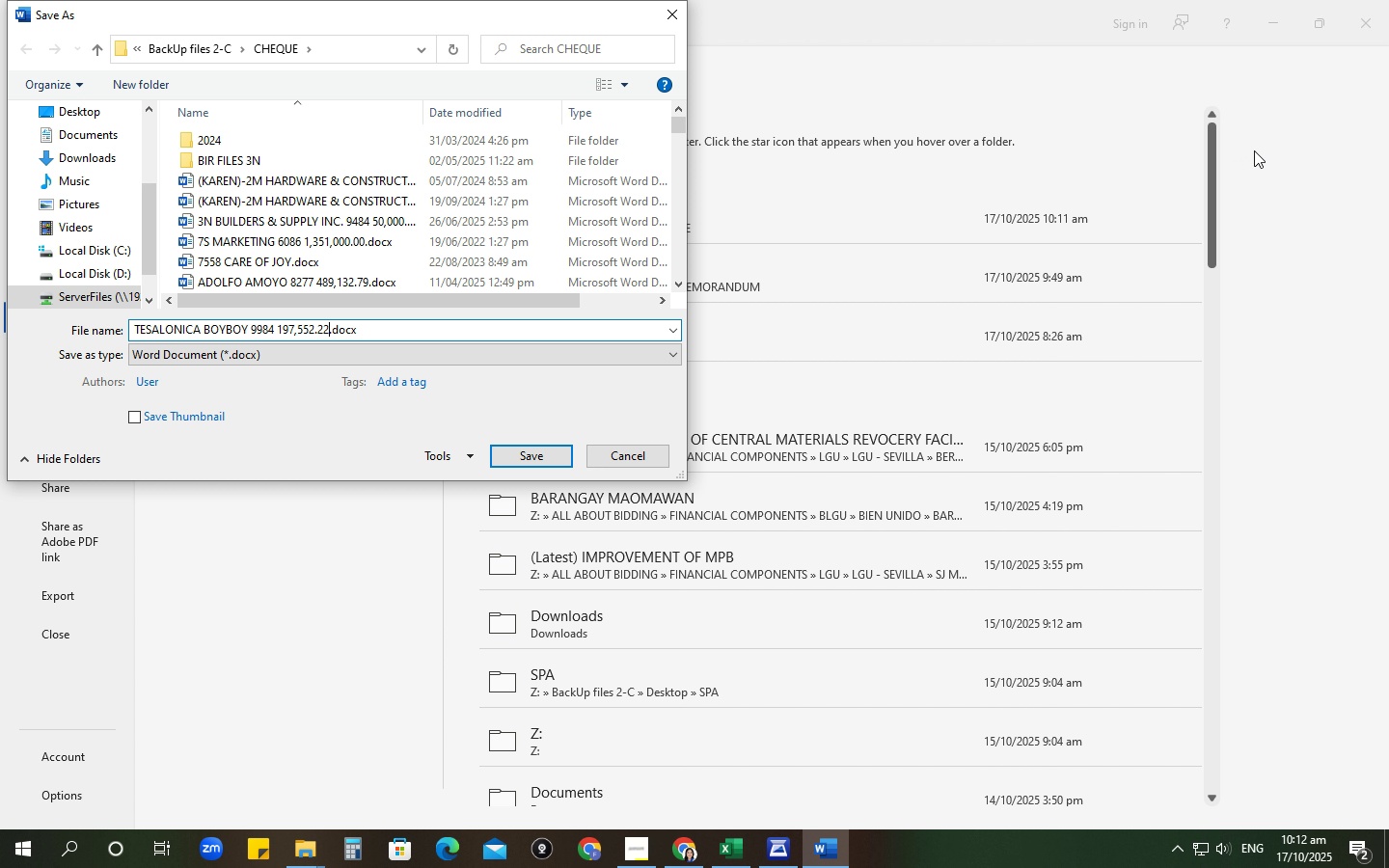 
key(Numpad2)
 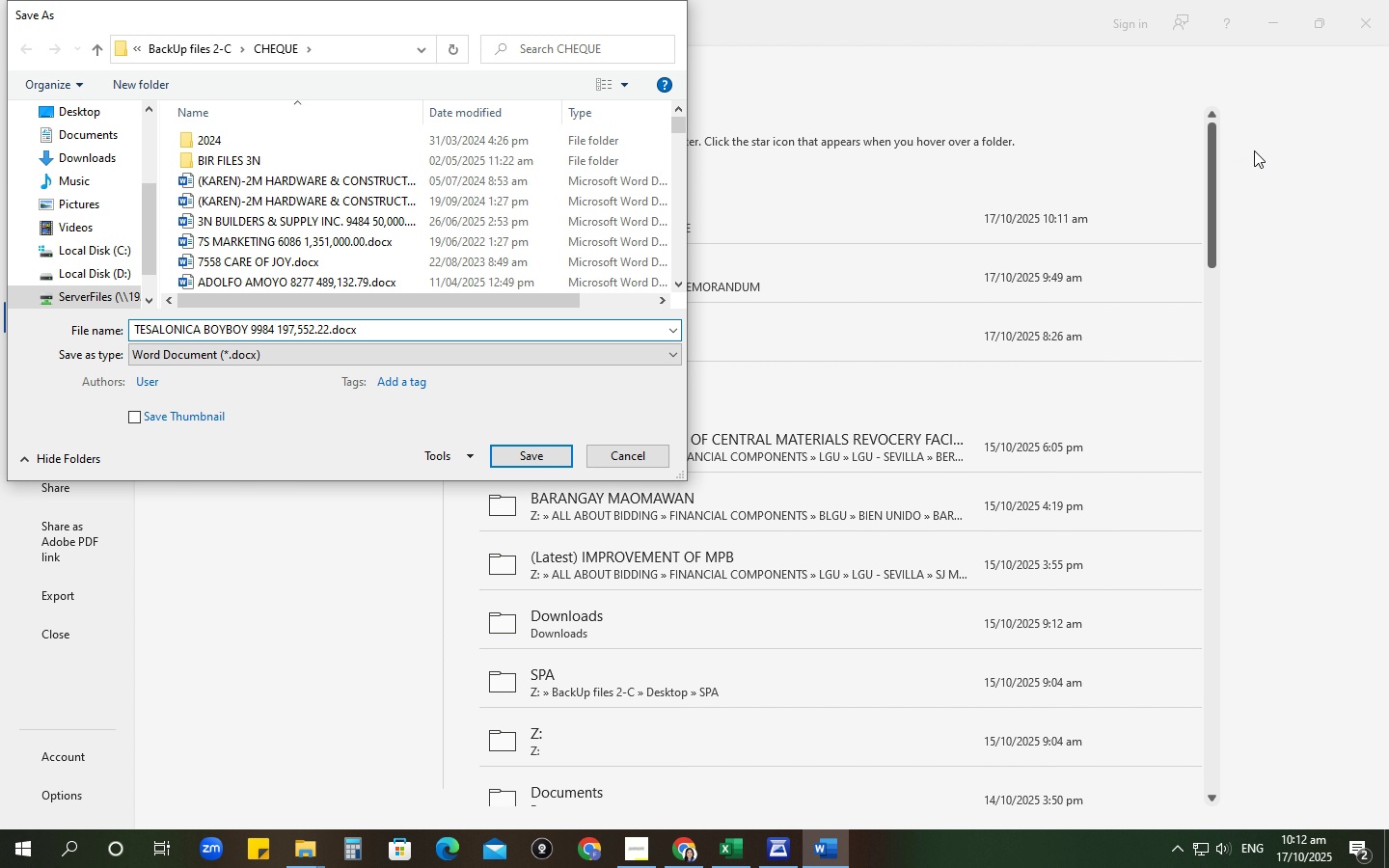 
key(NumpadEnter)
 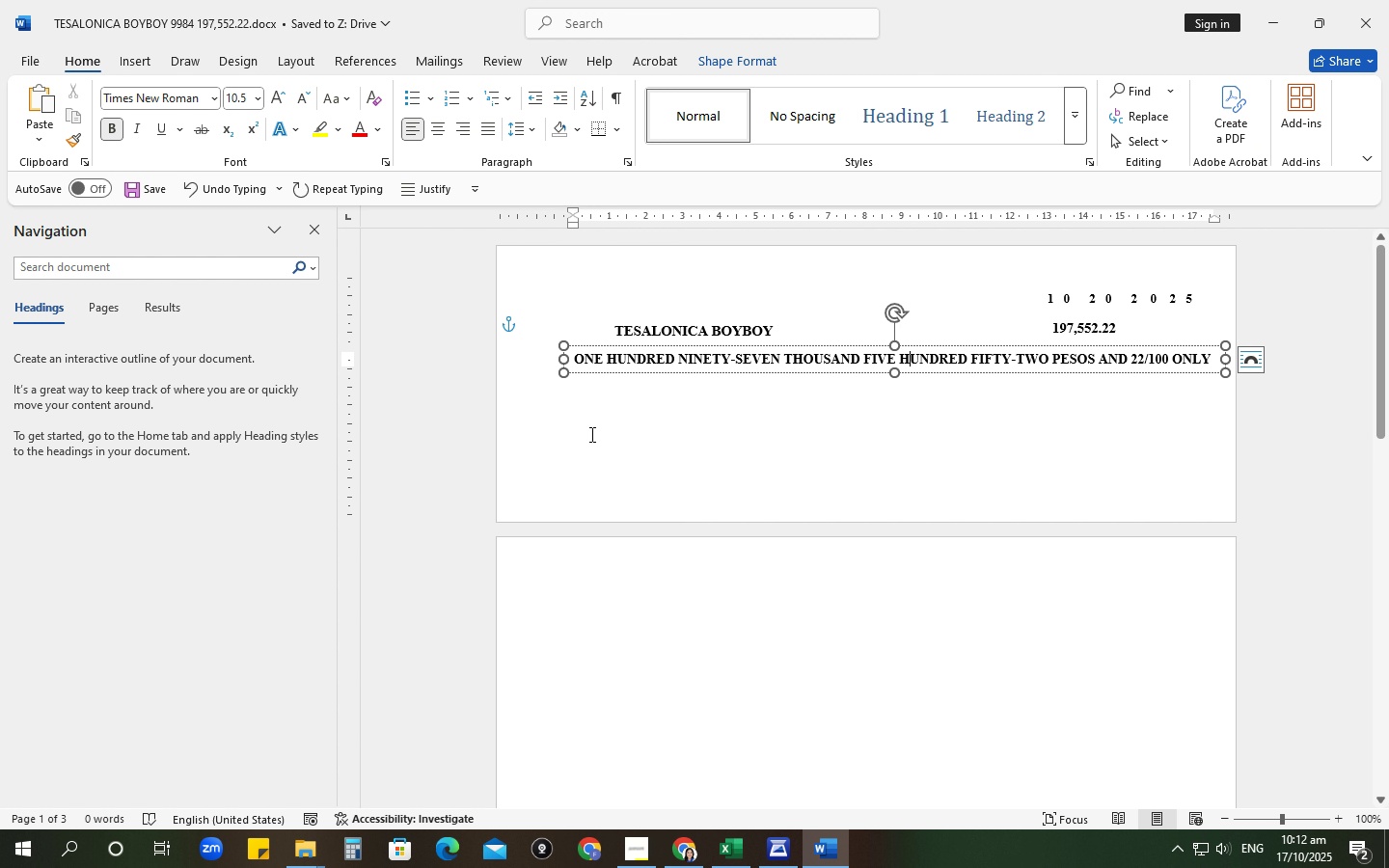 
left_click([596, 428])
 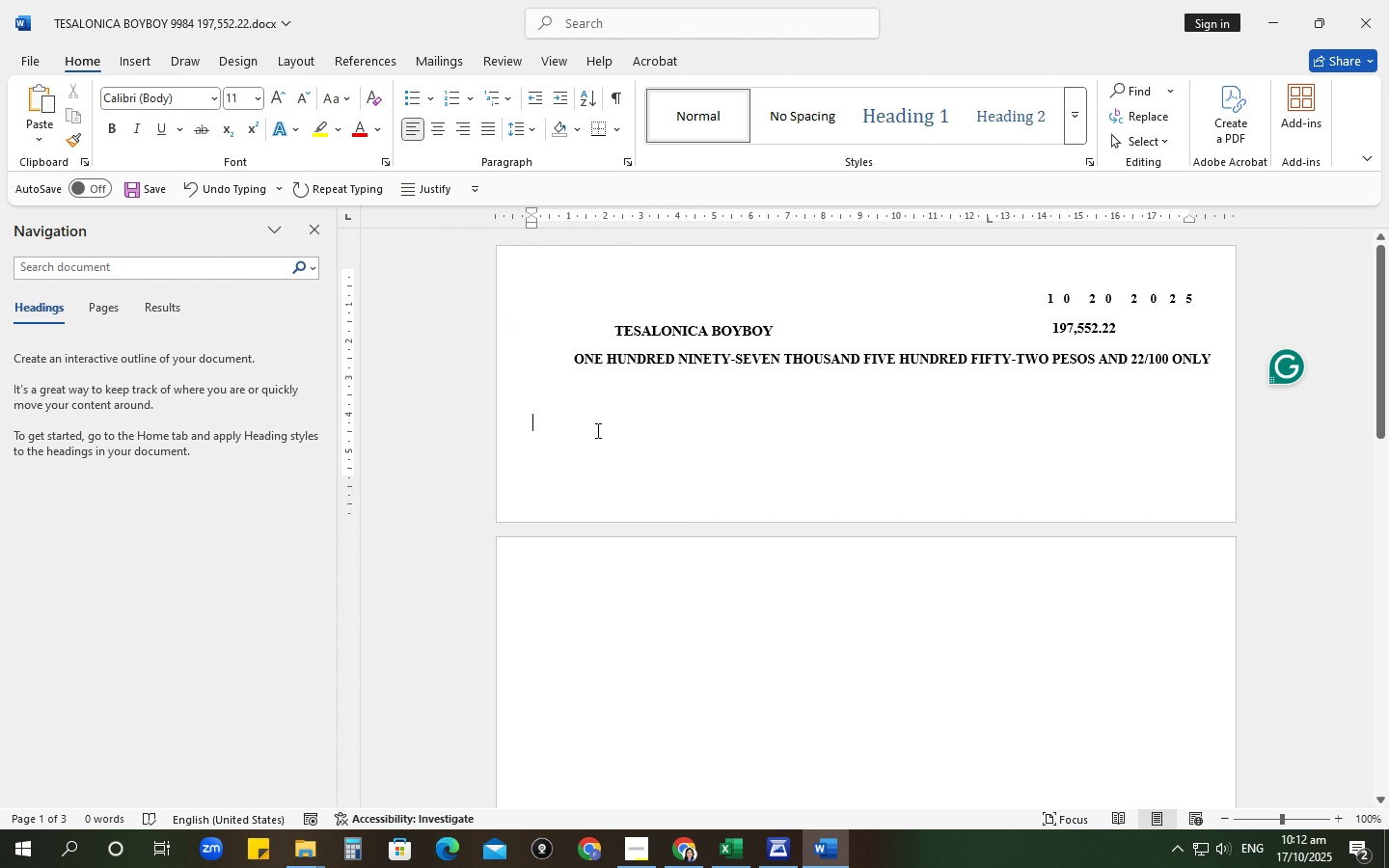 
key(Control+P)
 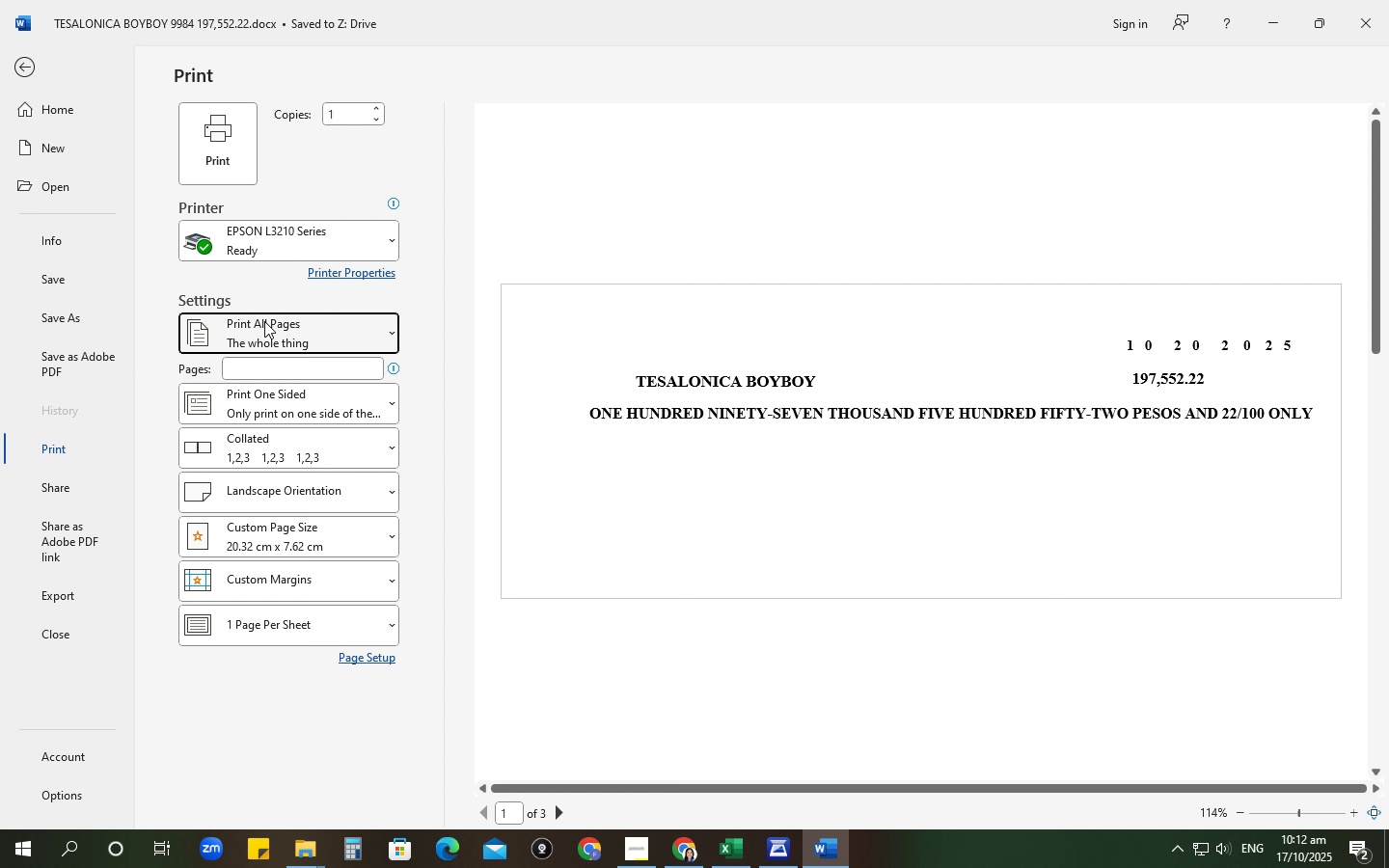 
left_click([264, 321])
 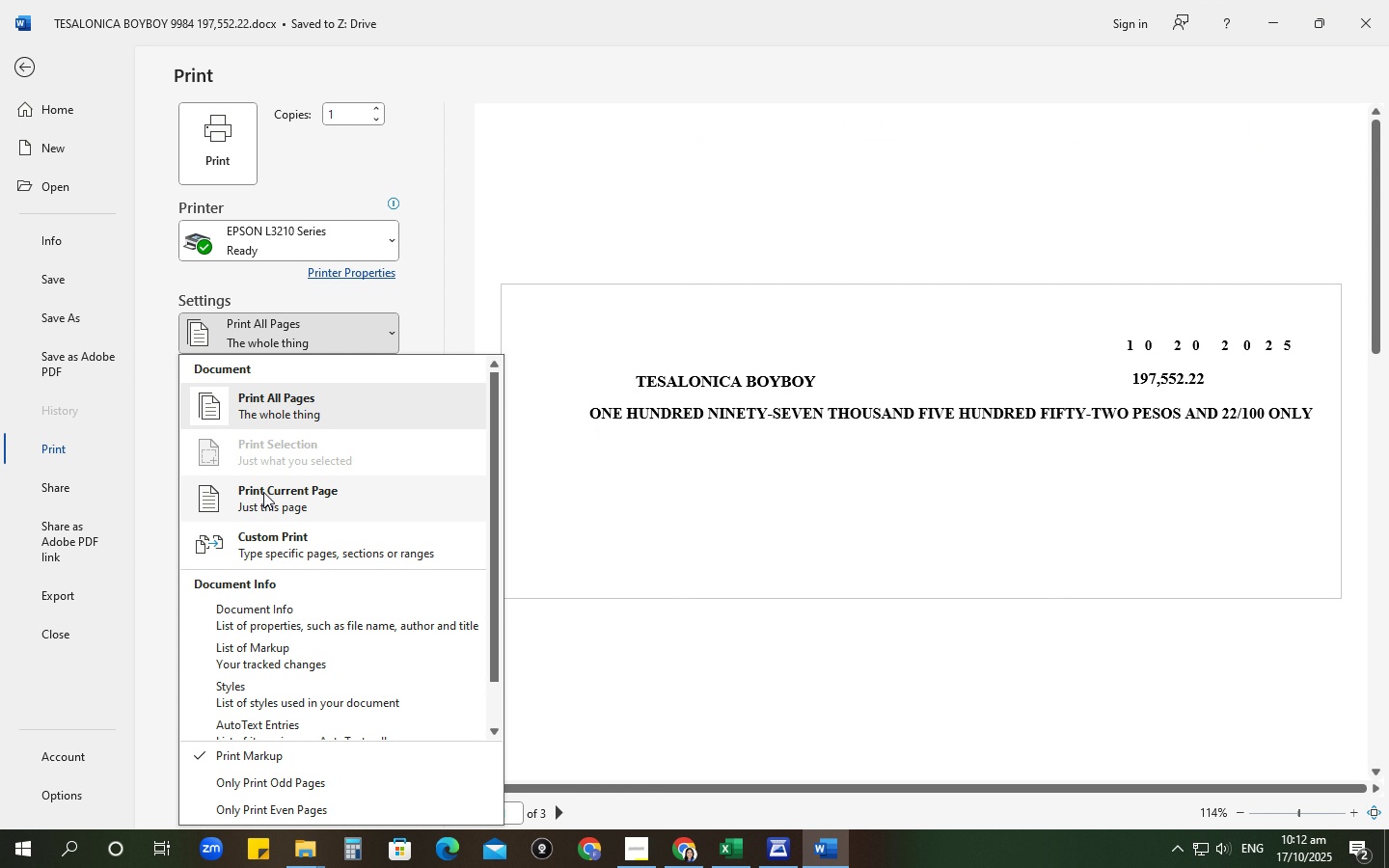 
left_click([263, 492])
 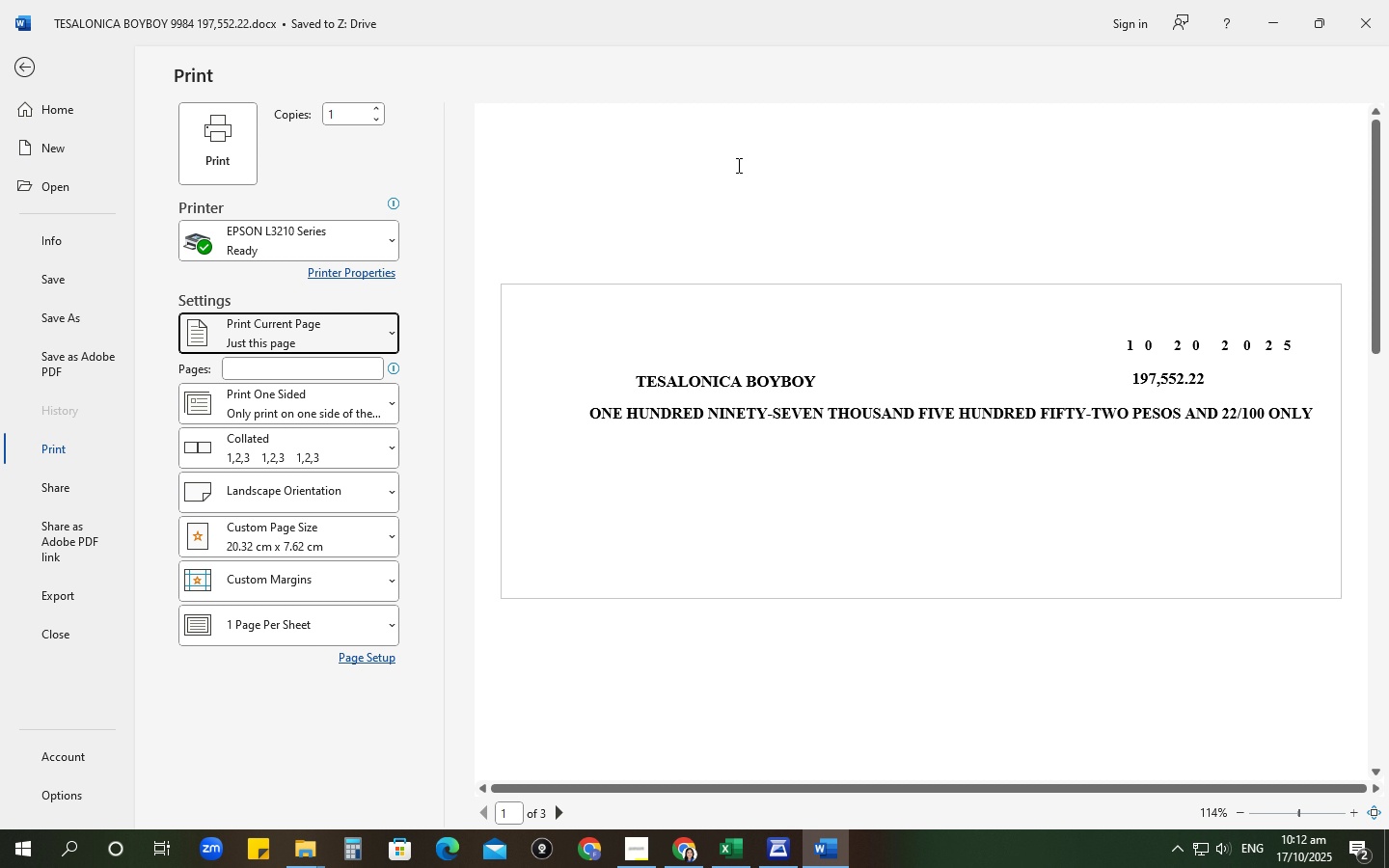 
wait(18.67)
 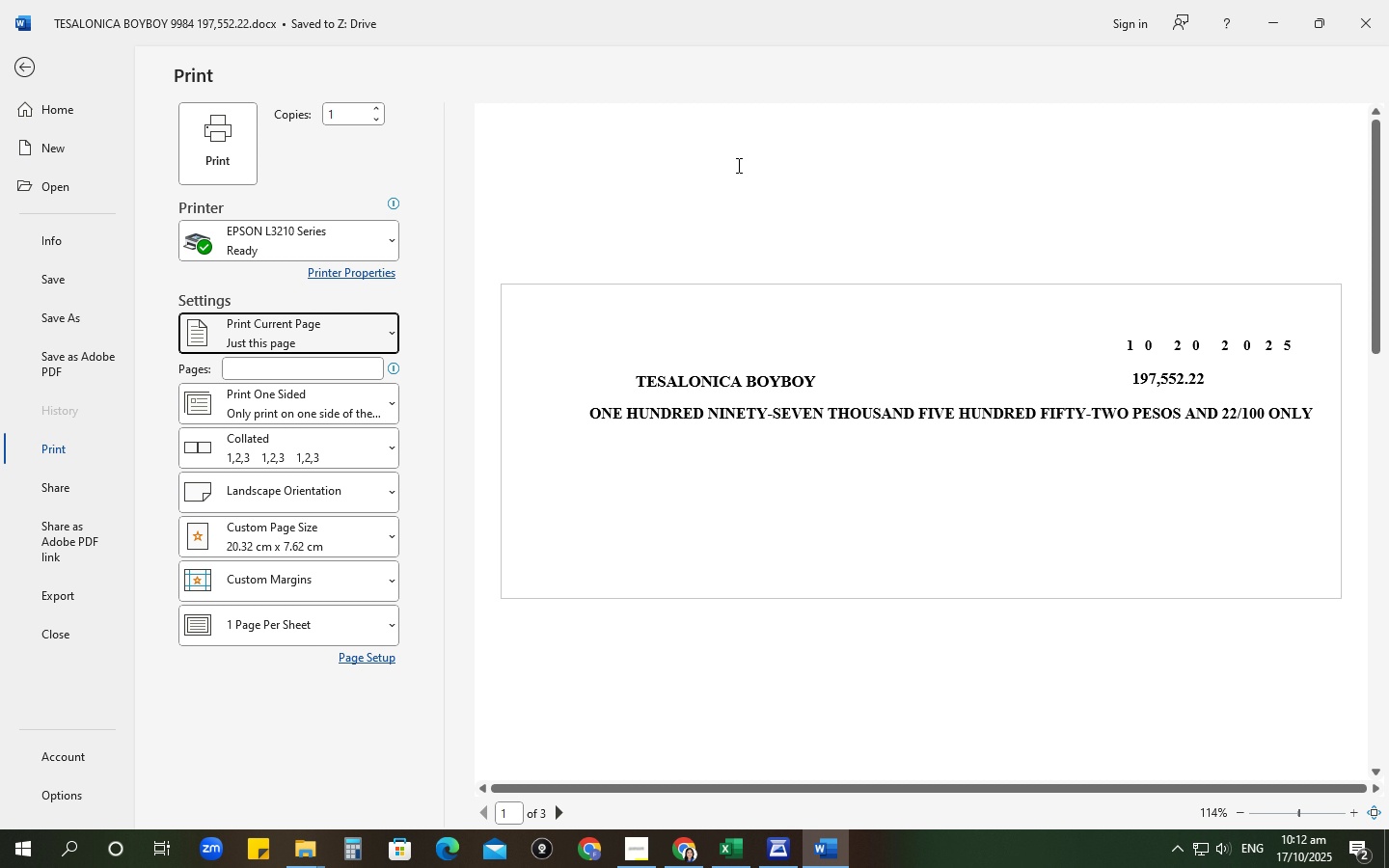 
left_click([340, 507])
 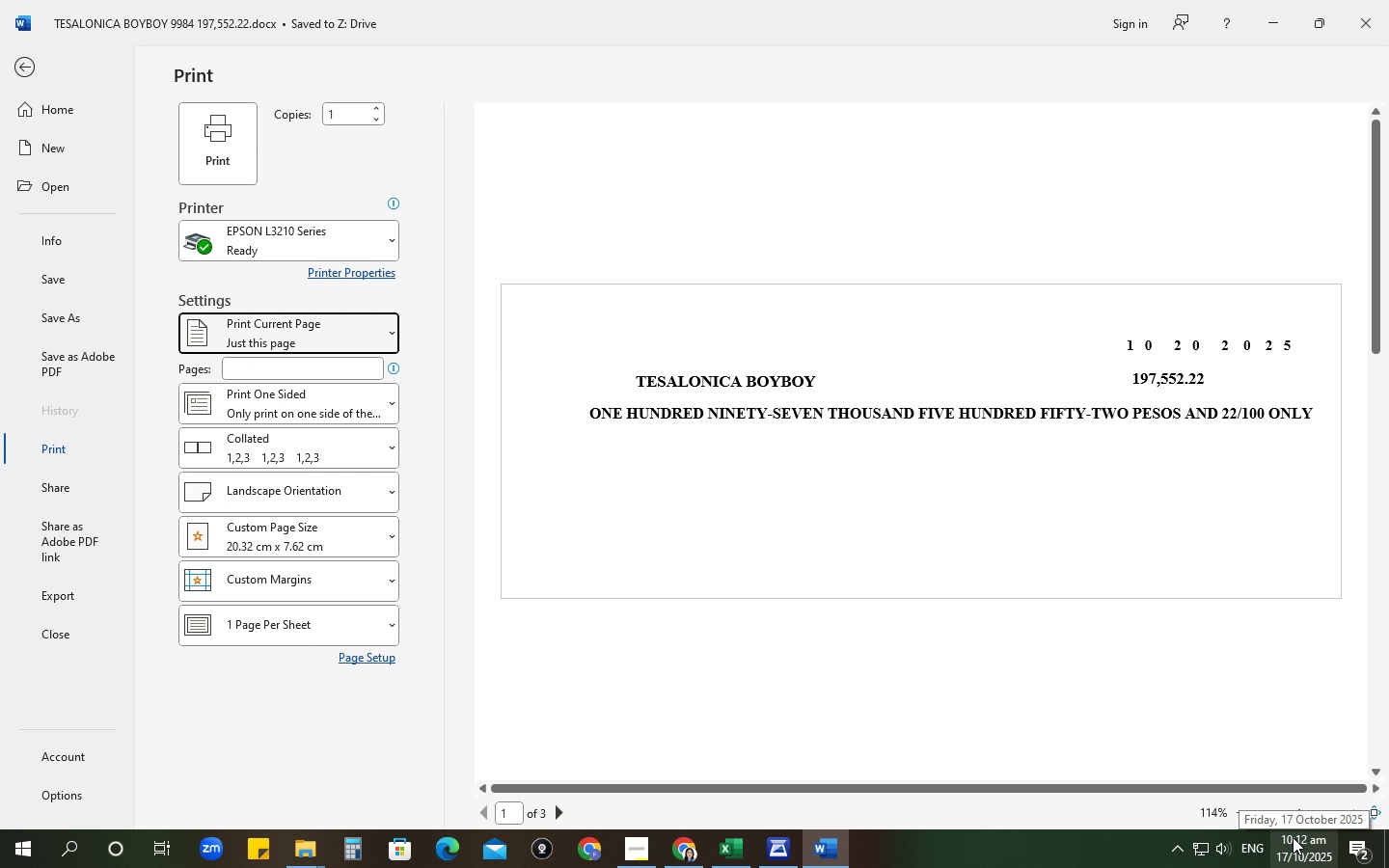 
wait(8.81)
 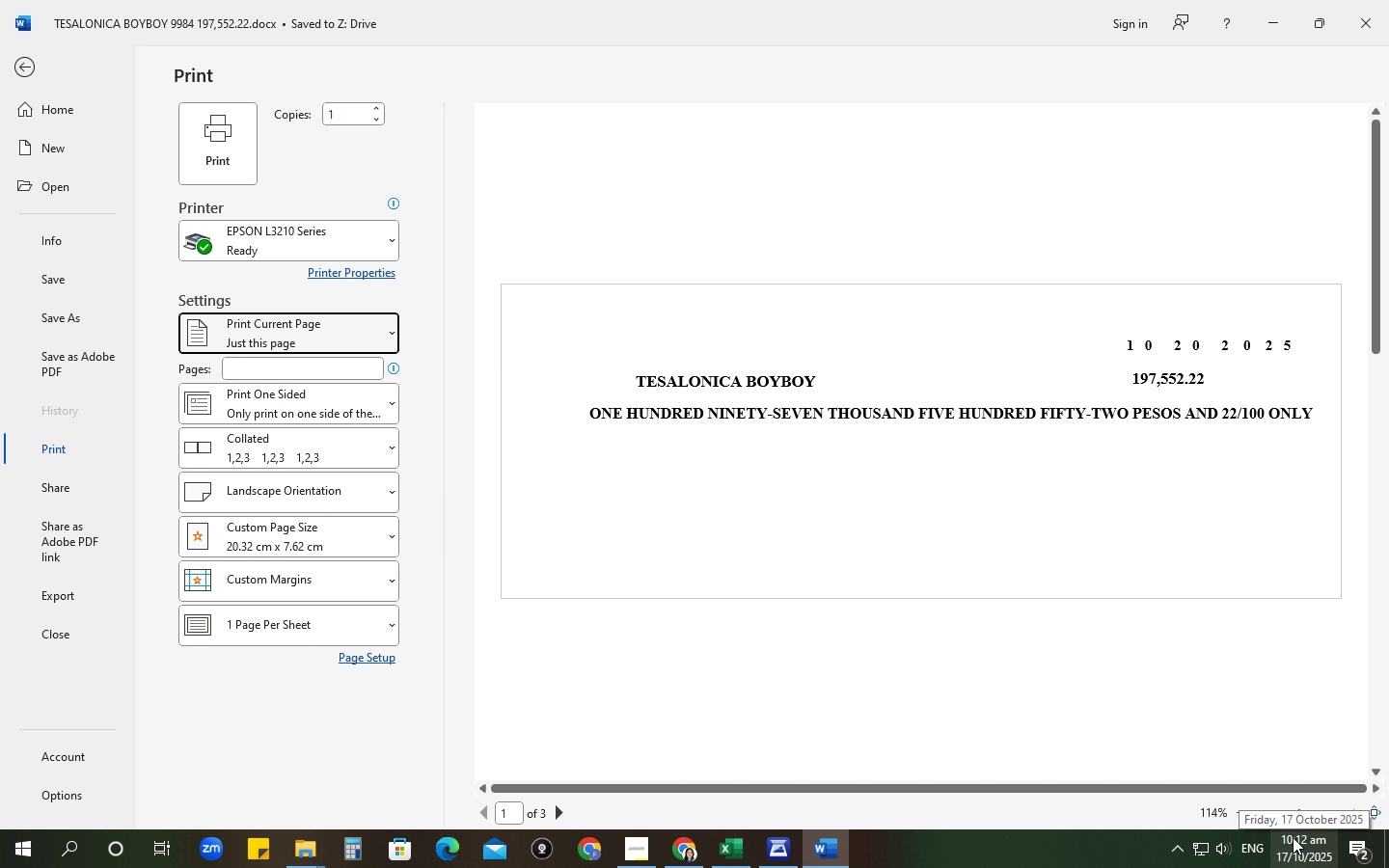 
left_click([726, 849])
 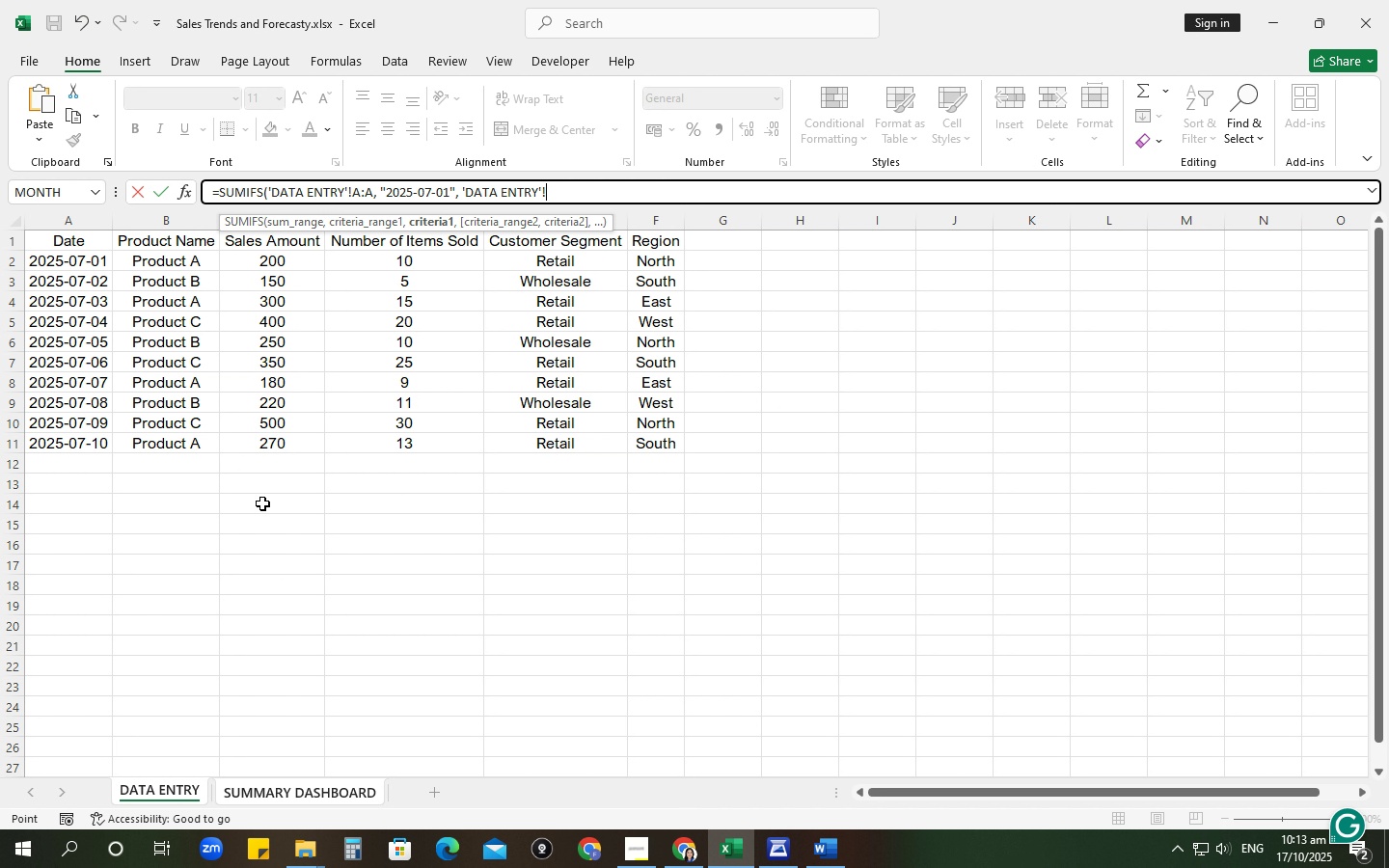 
left_click([290, 547])
 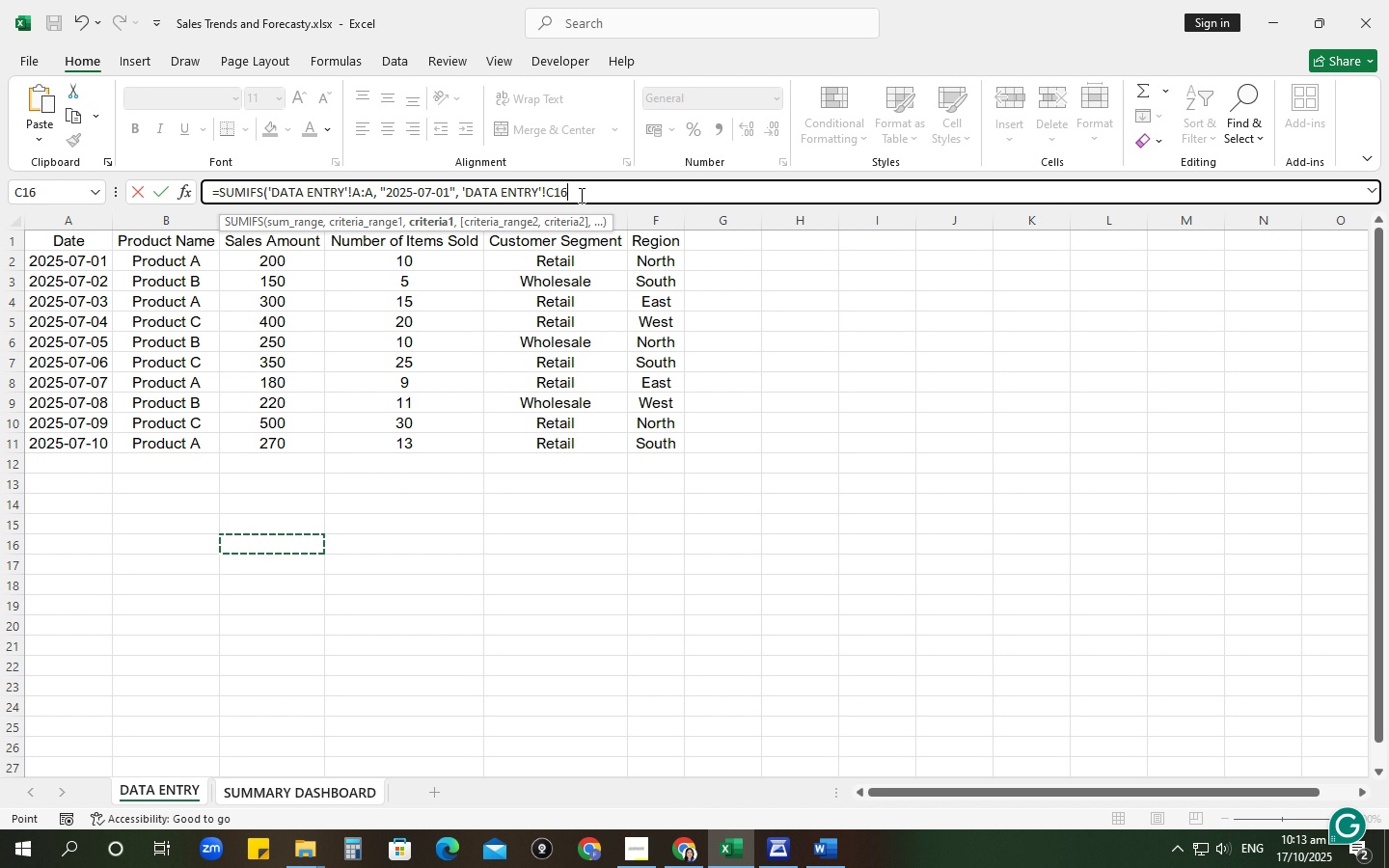 
key(Backspace)
key(Backspace)
type(:c))
 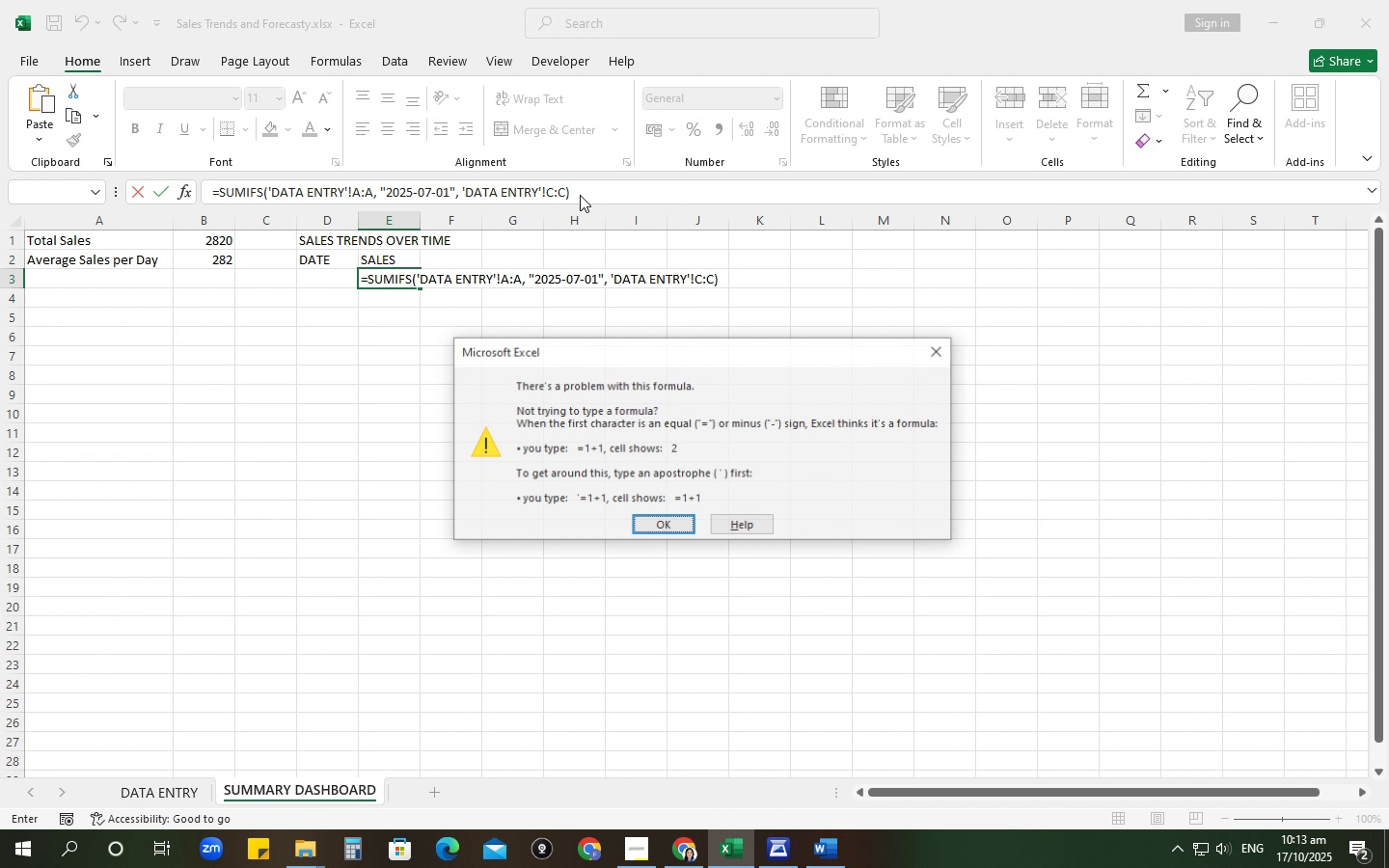 
 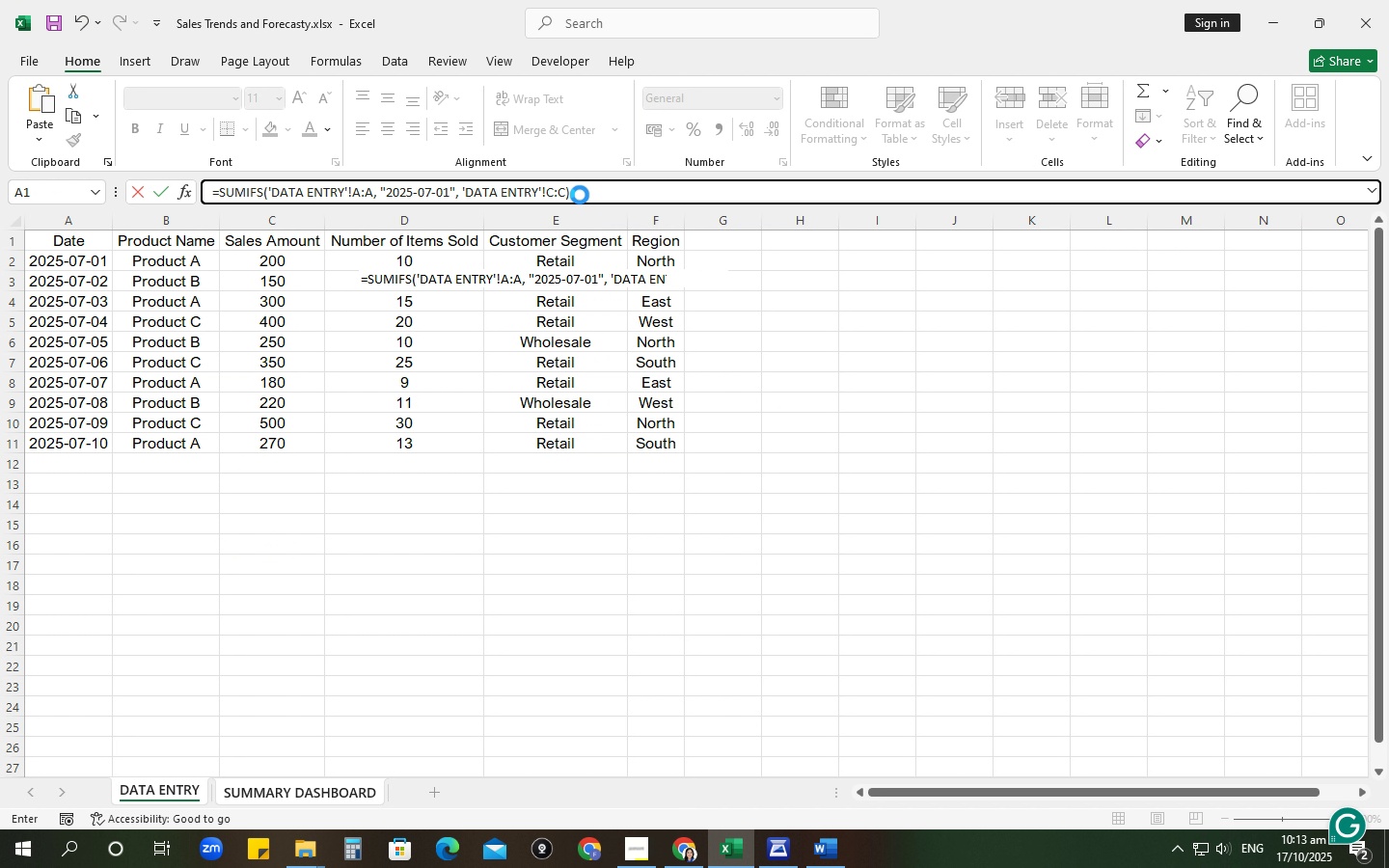 
key(Enter)
 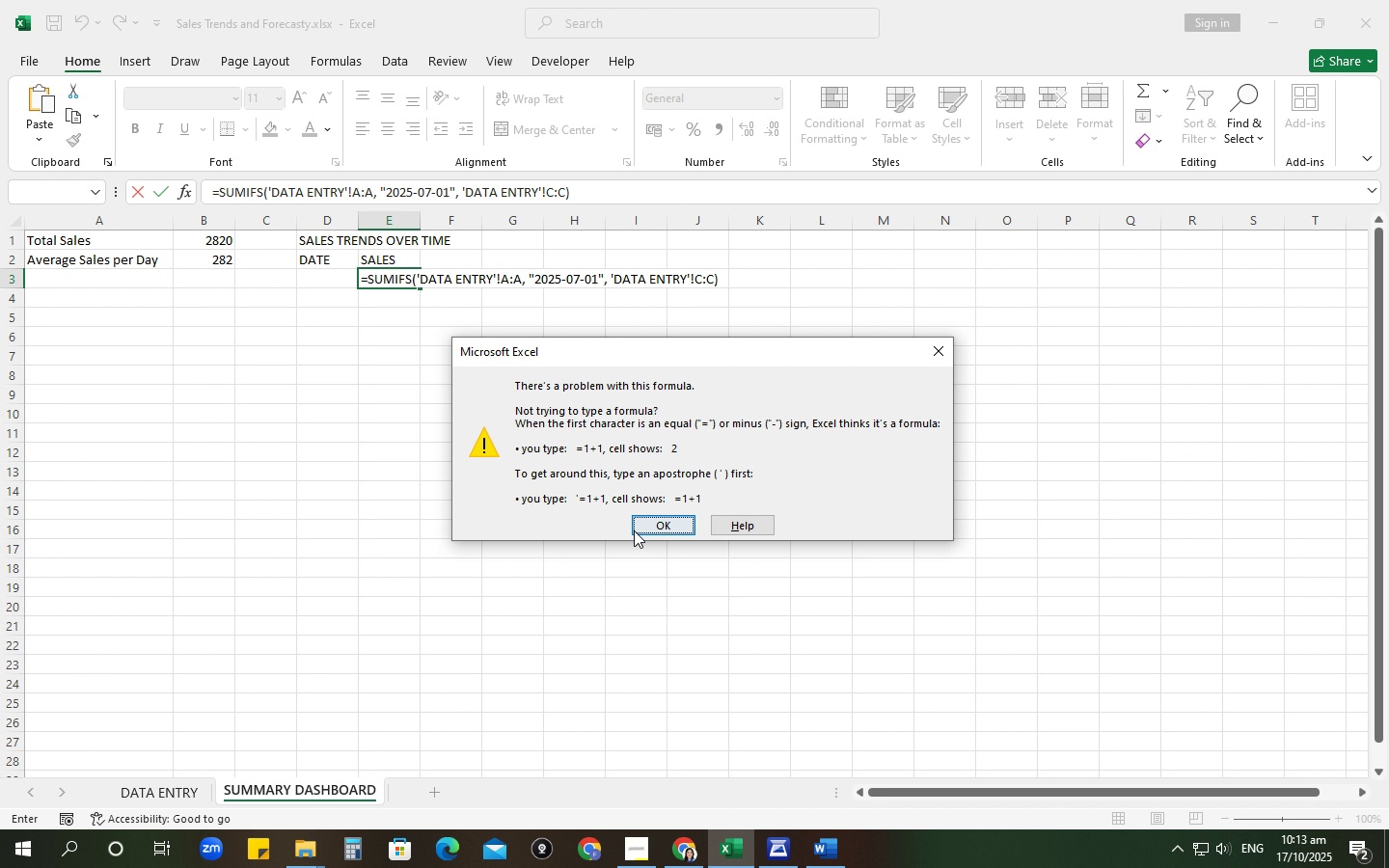 
left_click([634, 526])
 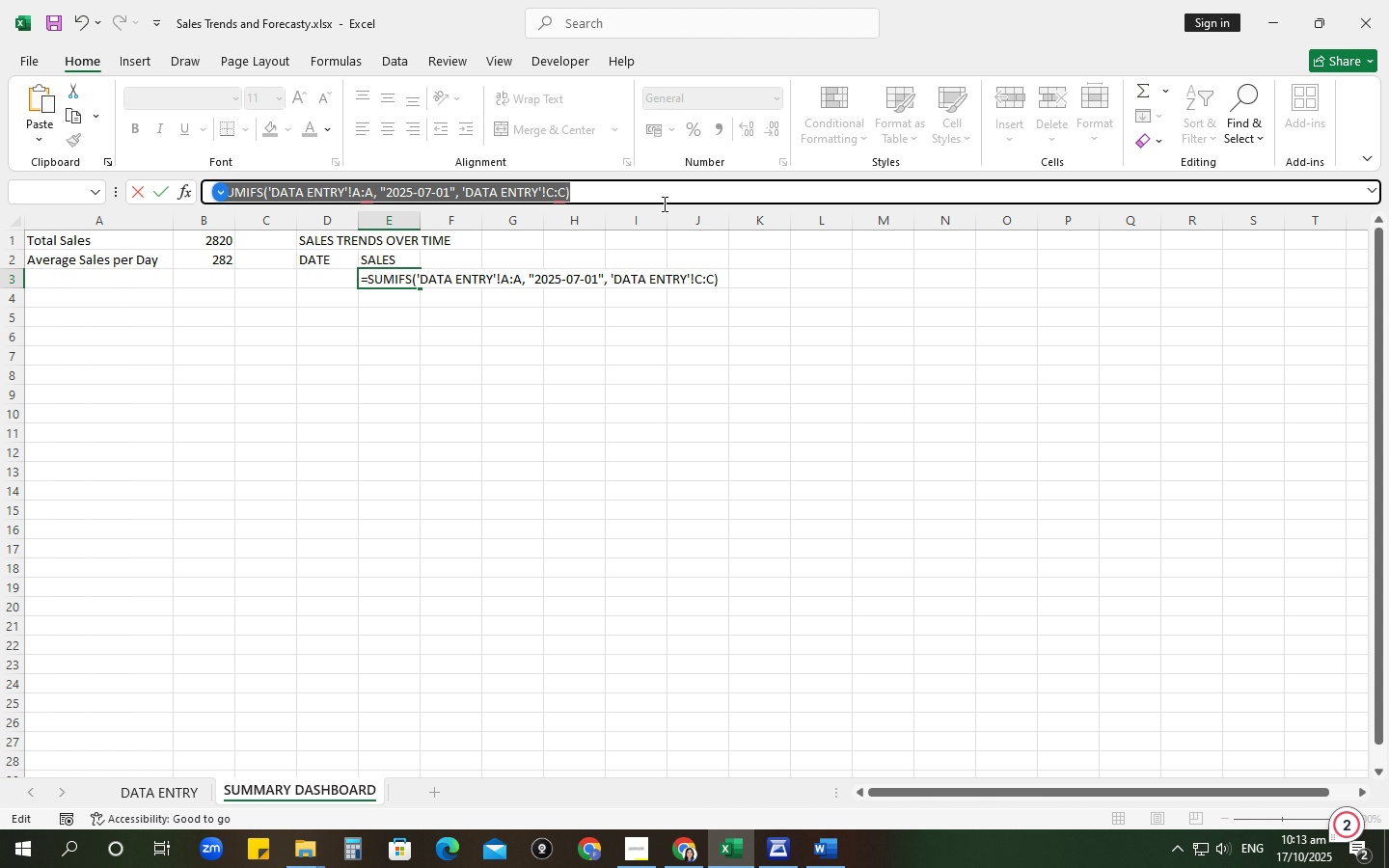 
wait(10.93)
 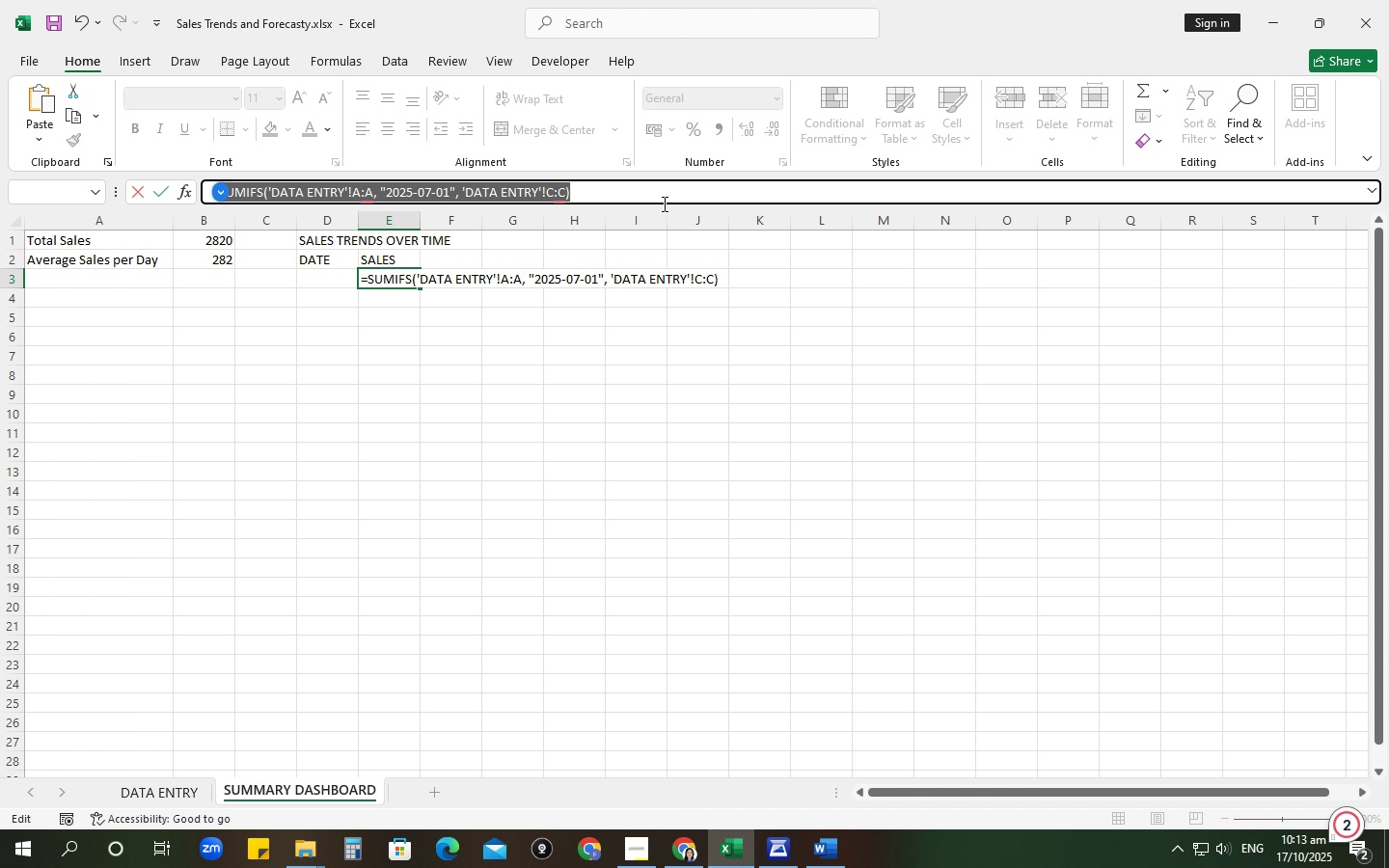 
left_click([543, 190])
 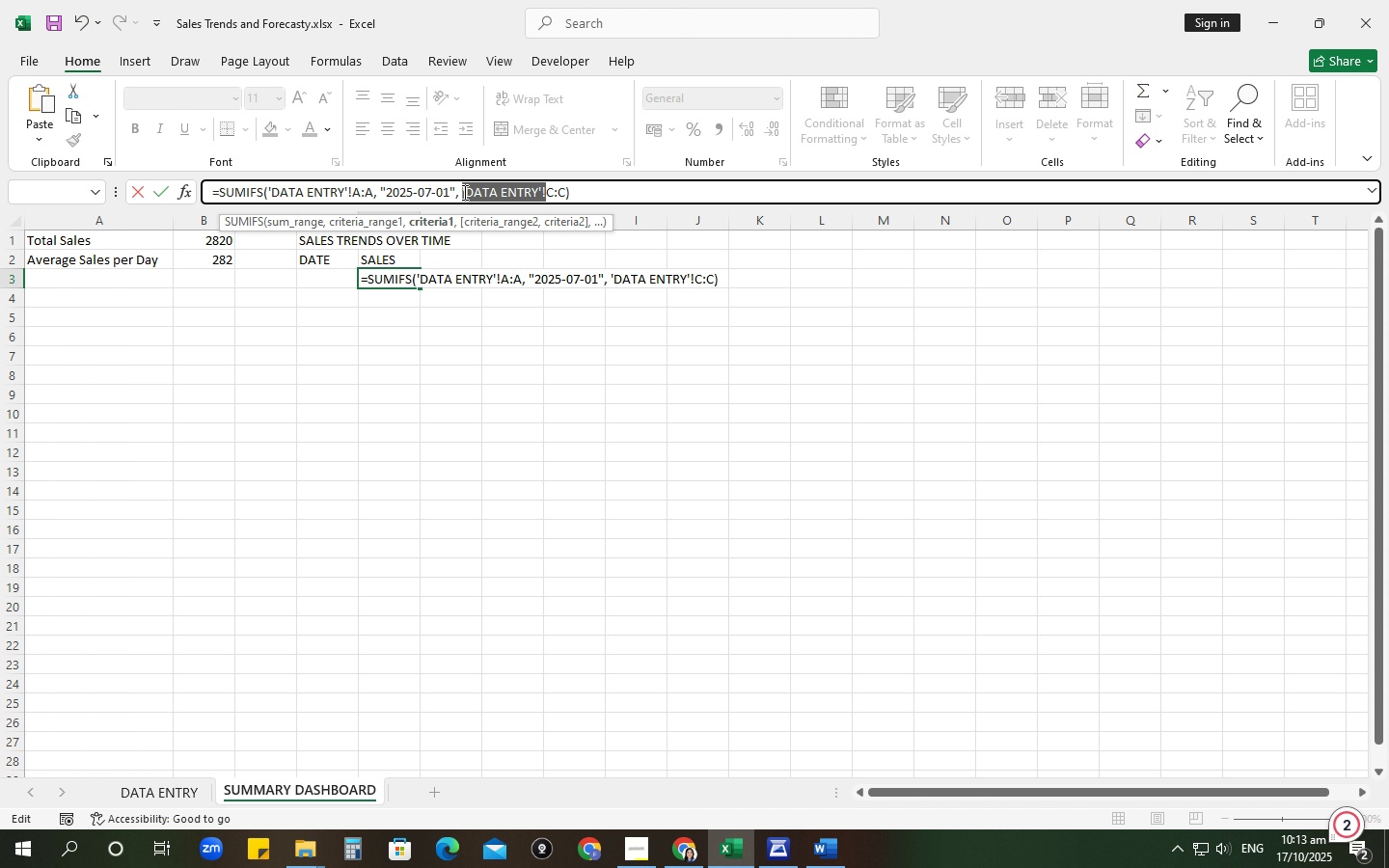 
key(Backspace)
 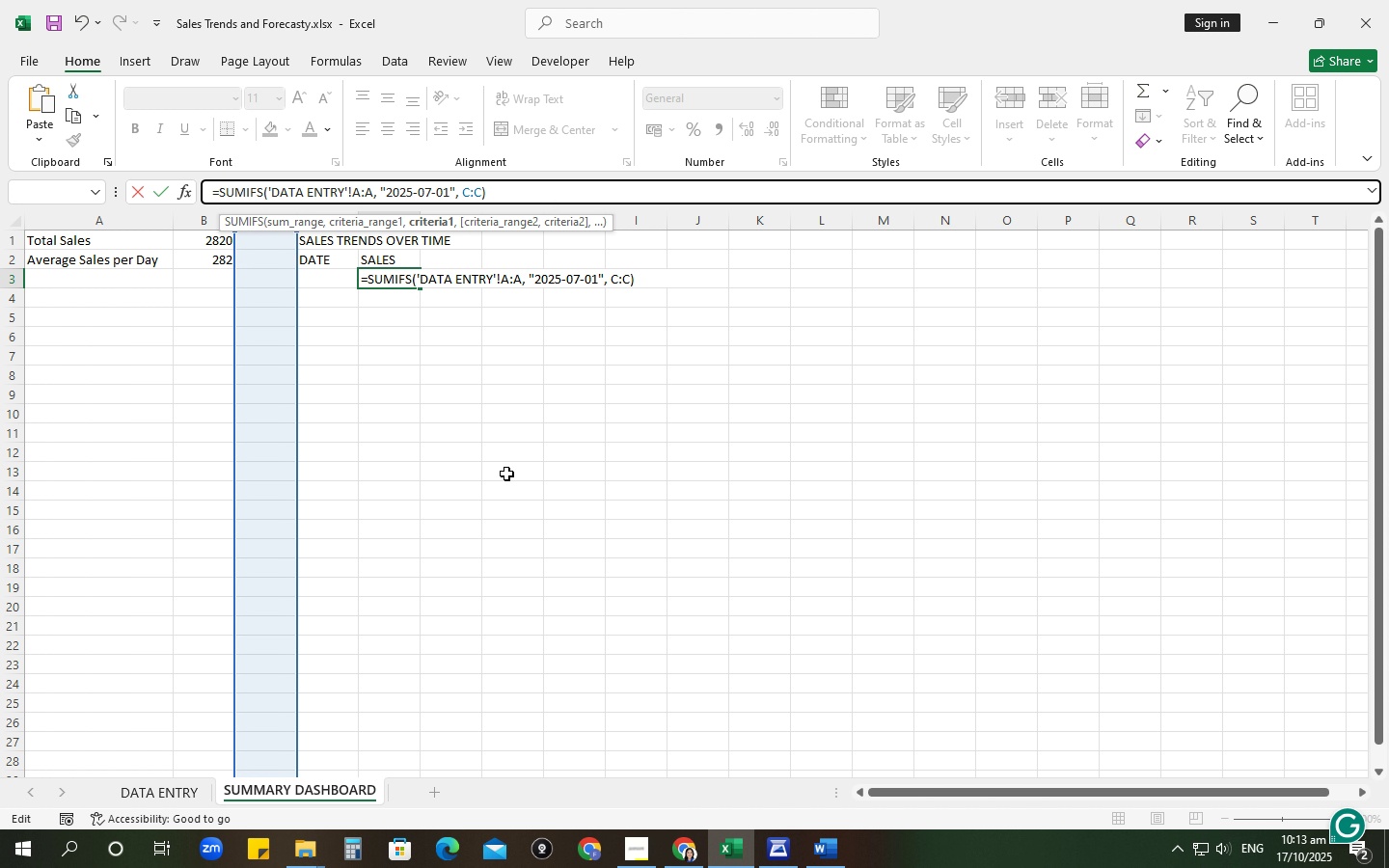 
scroll: coordinate [506, 474], scroll_direction: up, amount: 1.0
 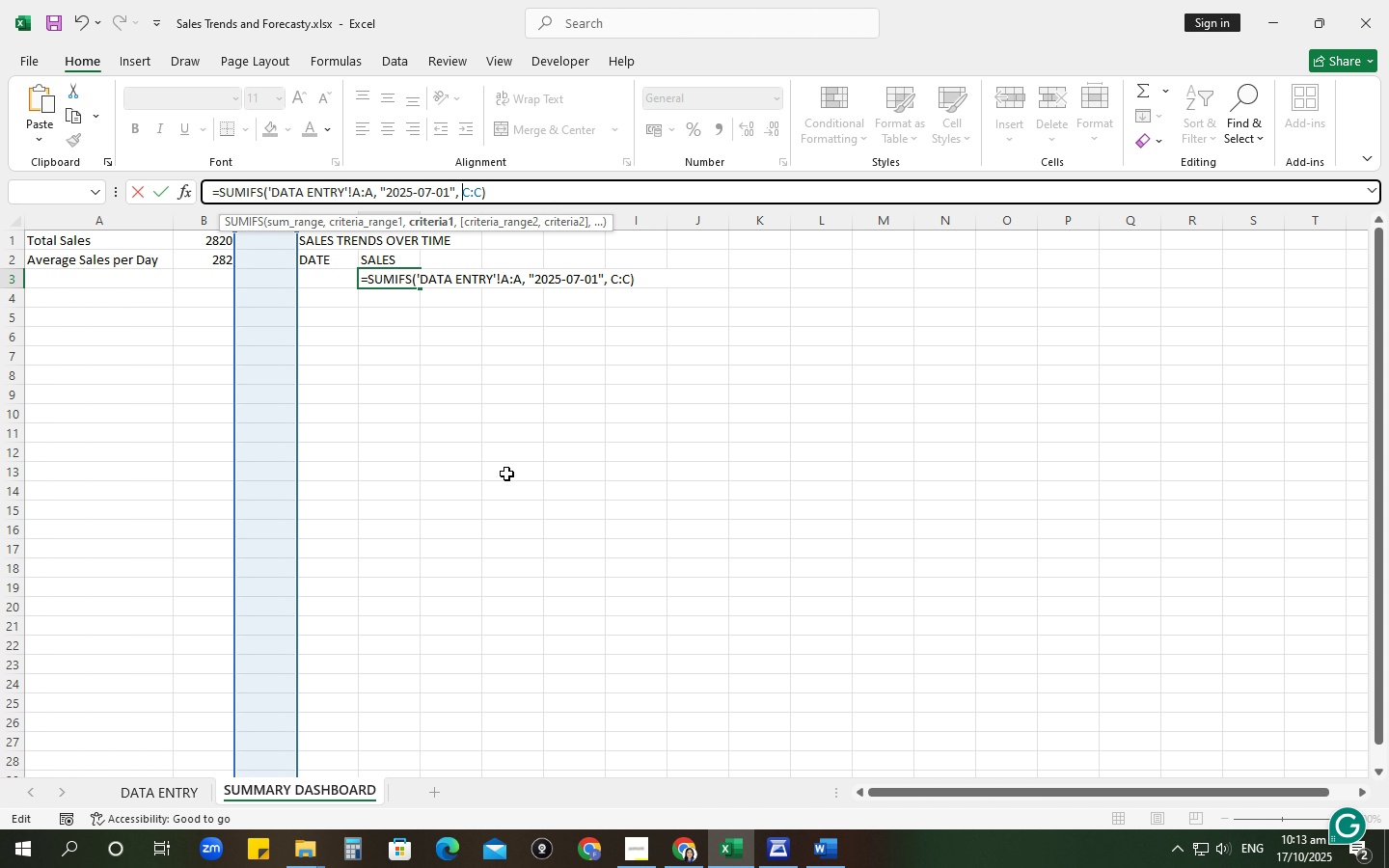 
key(Enter)
 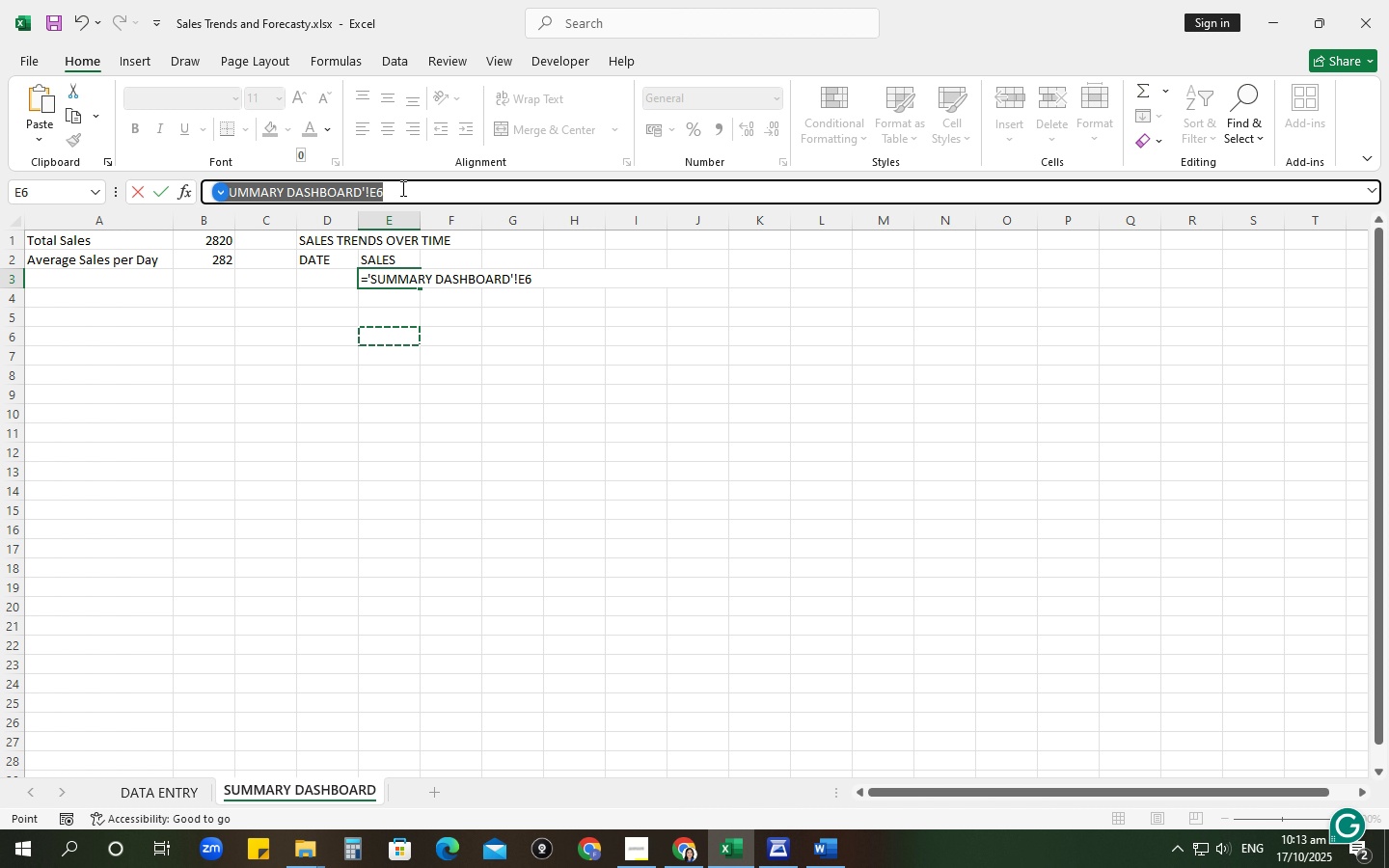 
wait(7.44)
 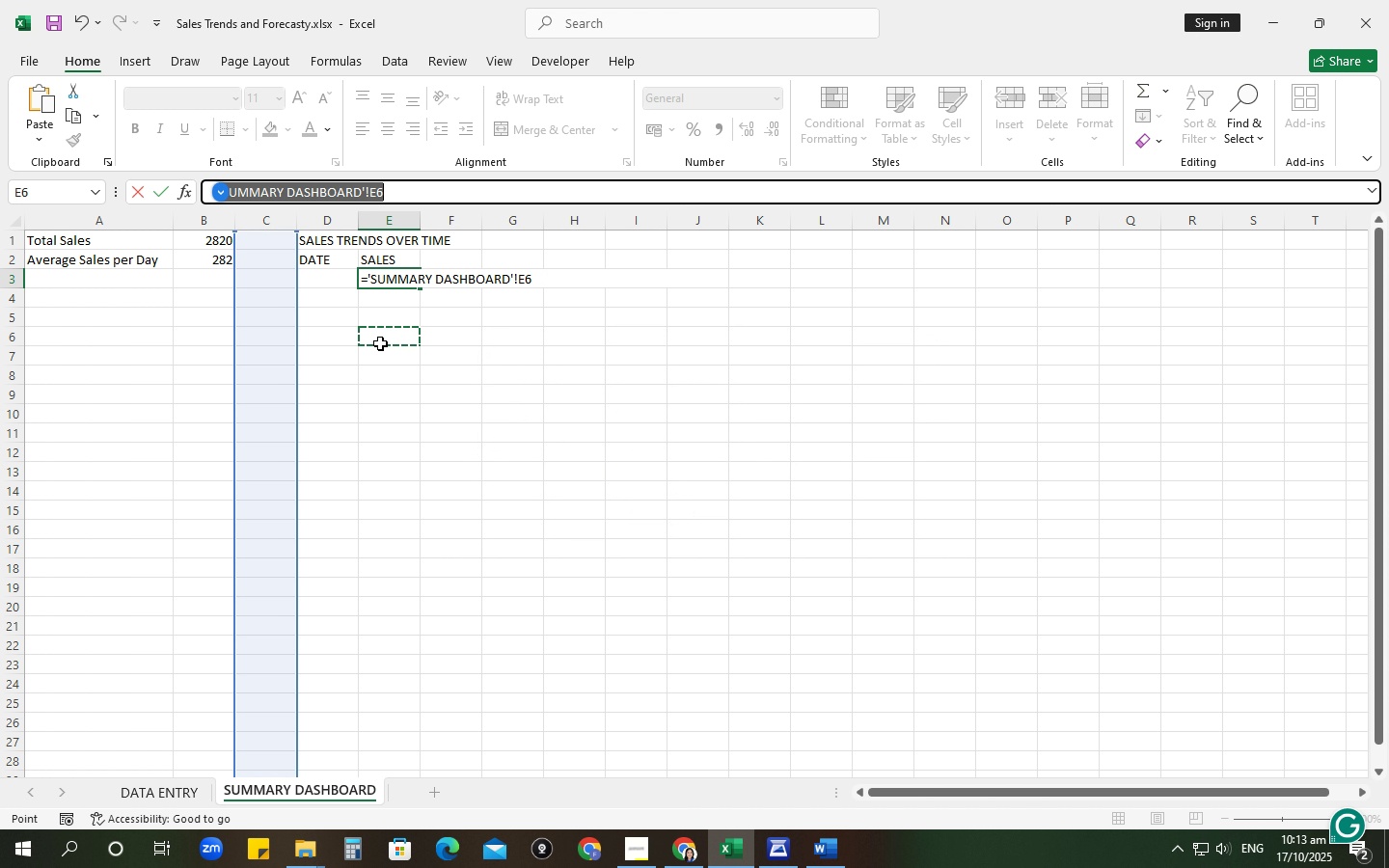 
key(Backspace)
 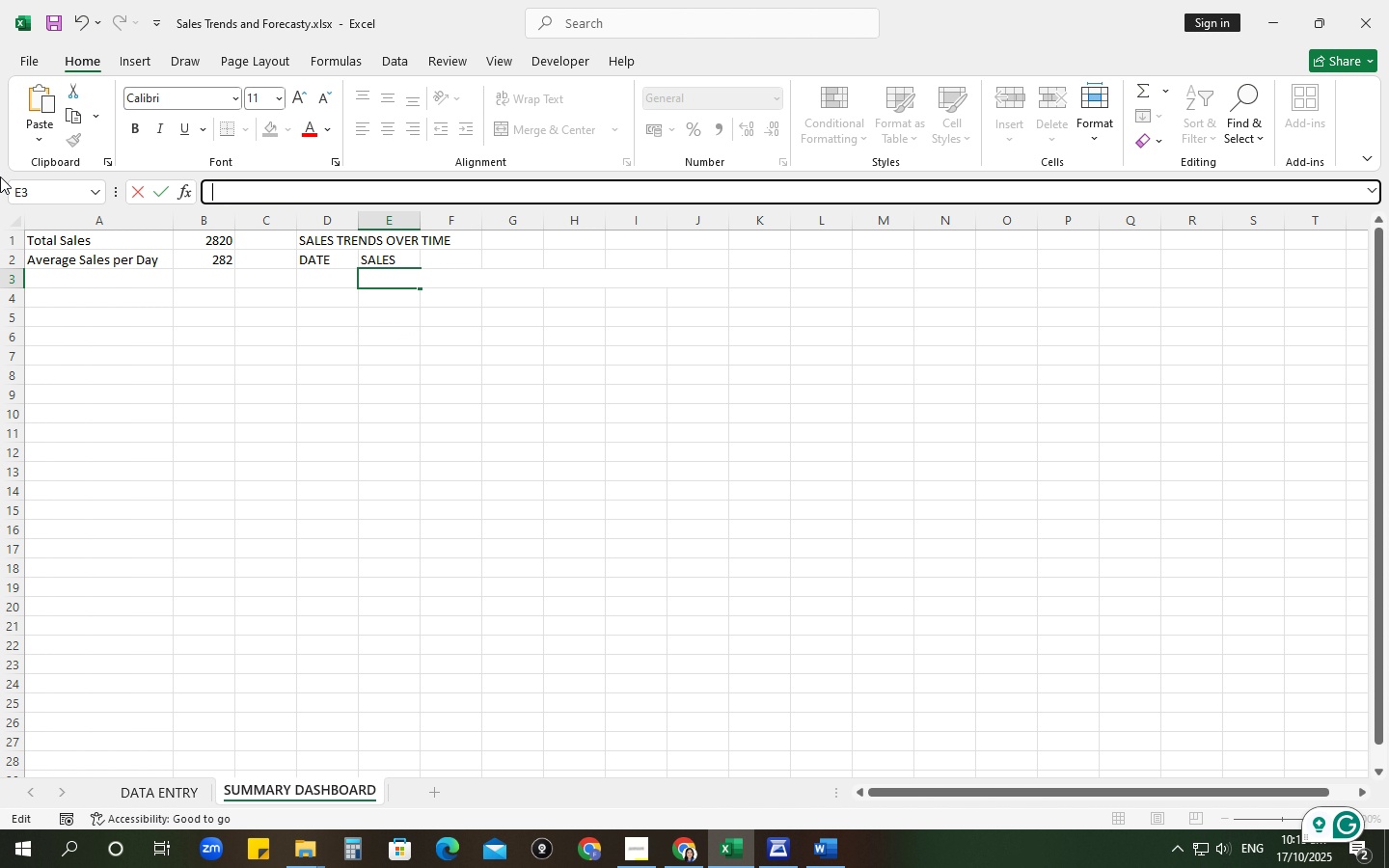 
key(Enter)
 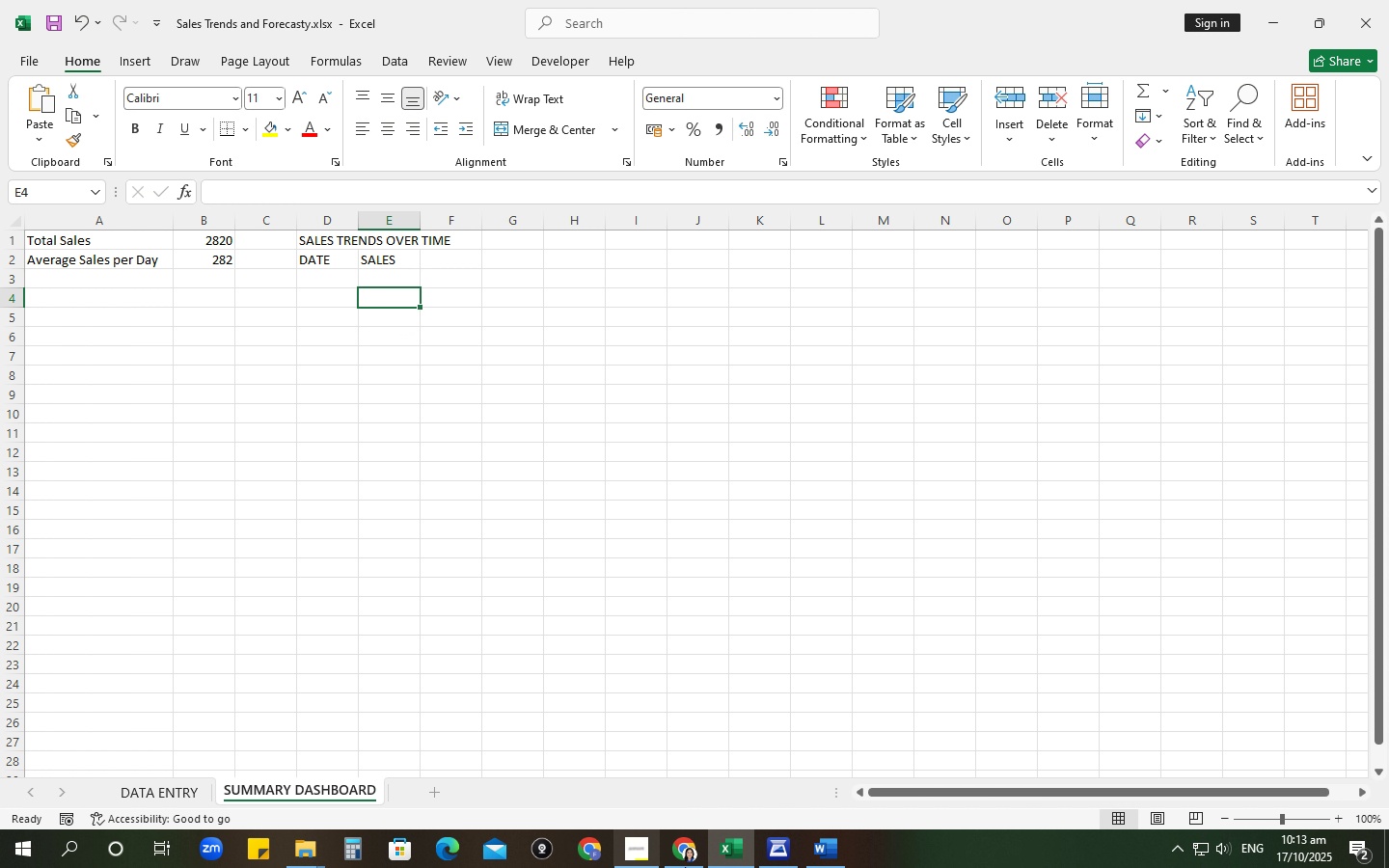 
left_click([832, 861])
 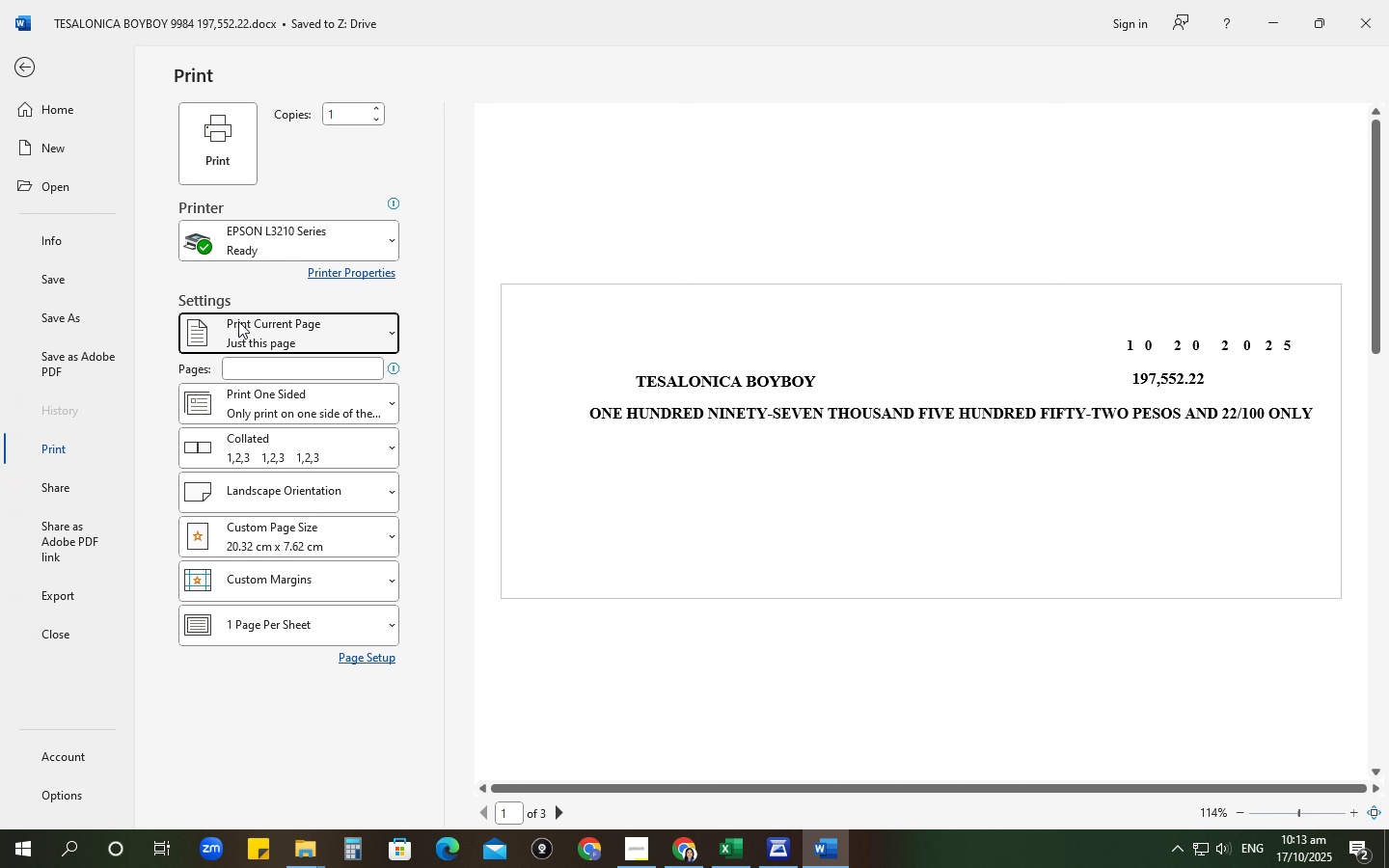 
left_click([238, 321])
 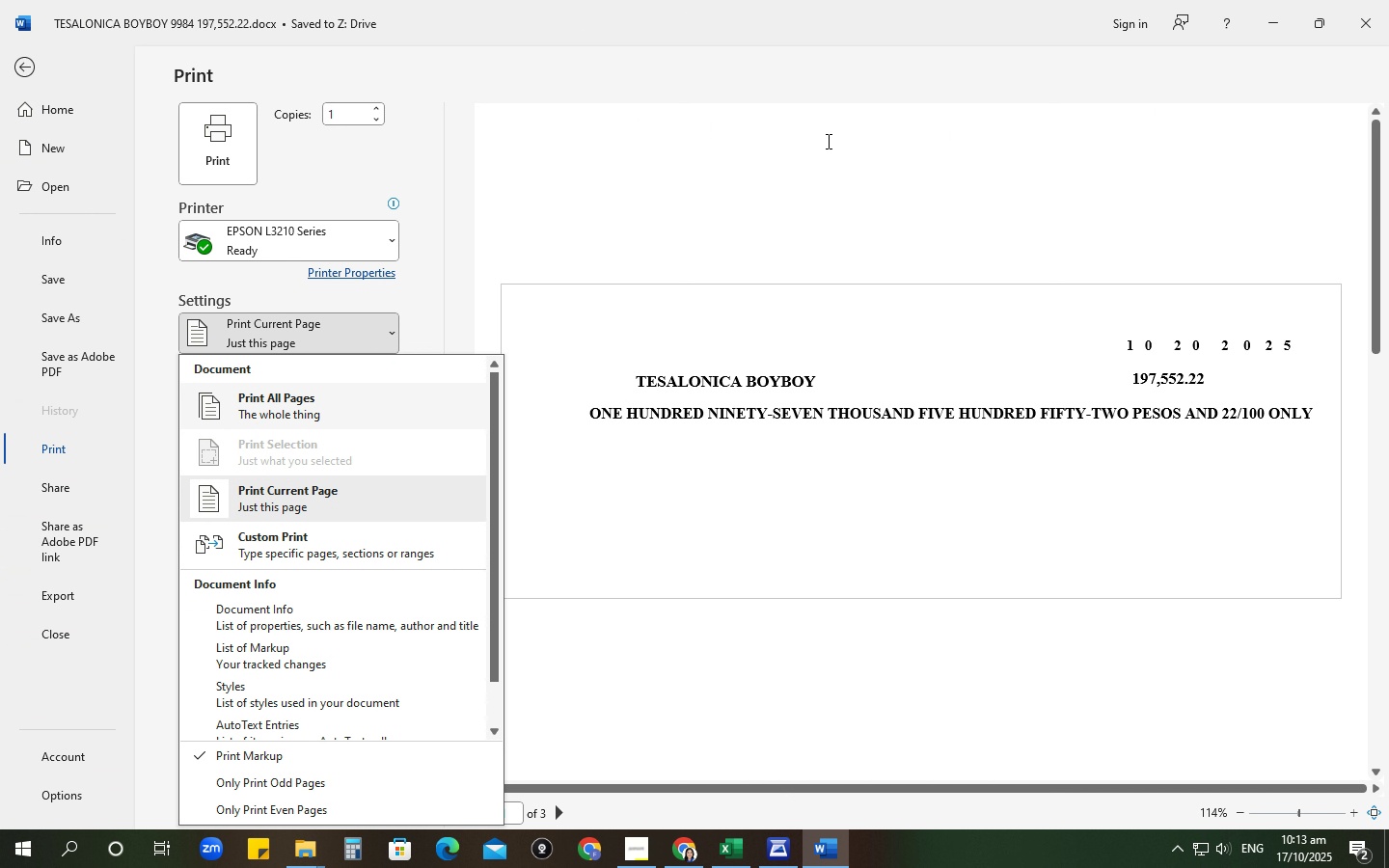 
left_click([827, 141])
 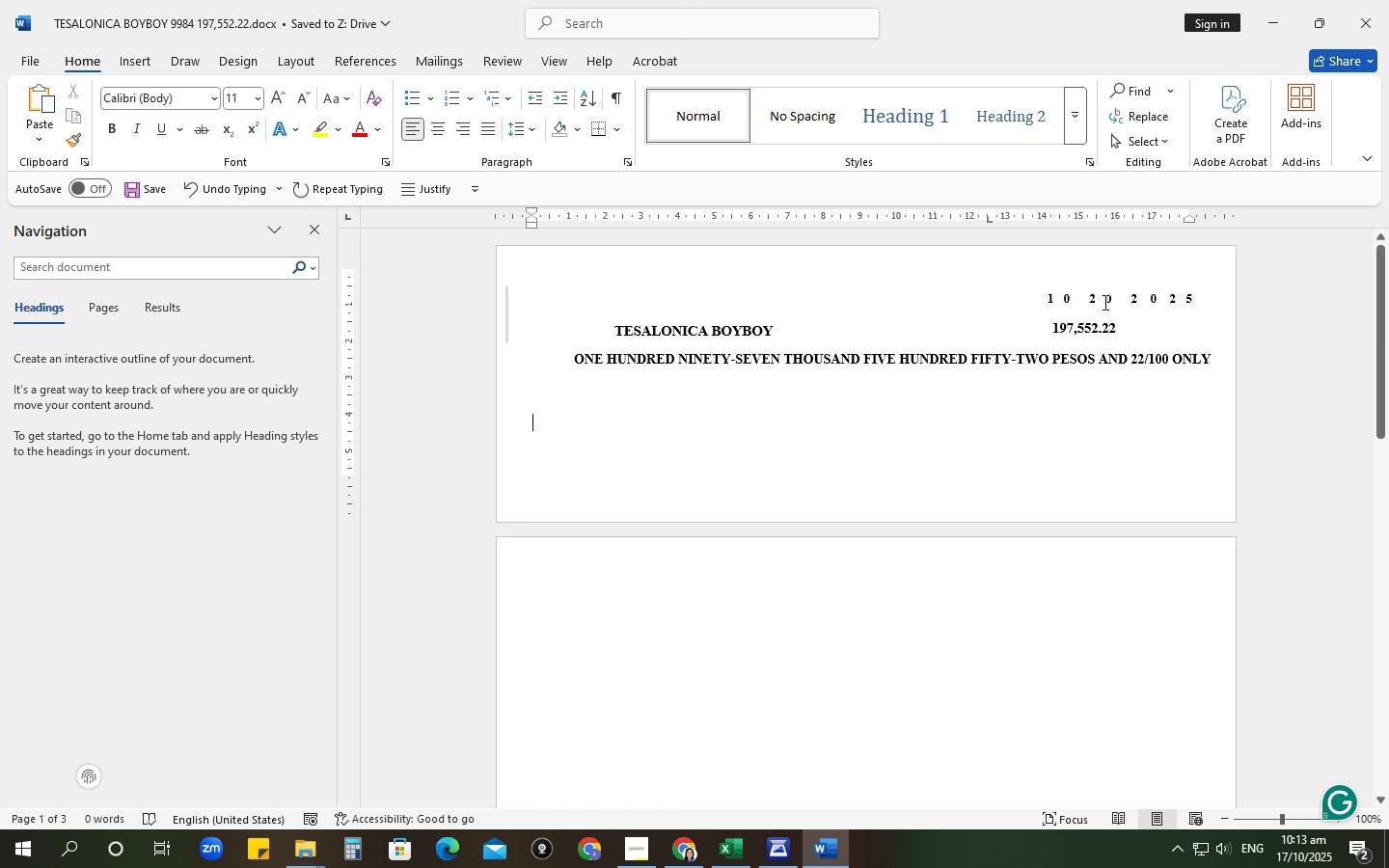 
wait(6.36)
 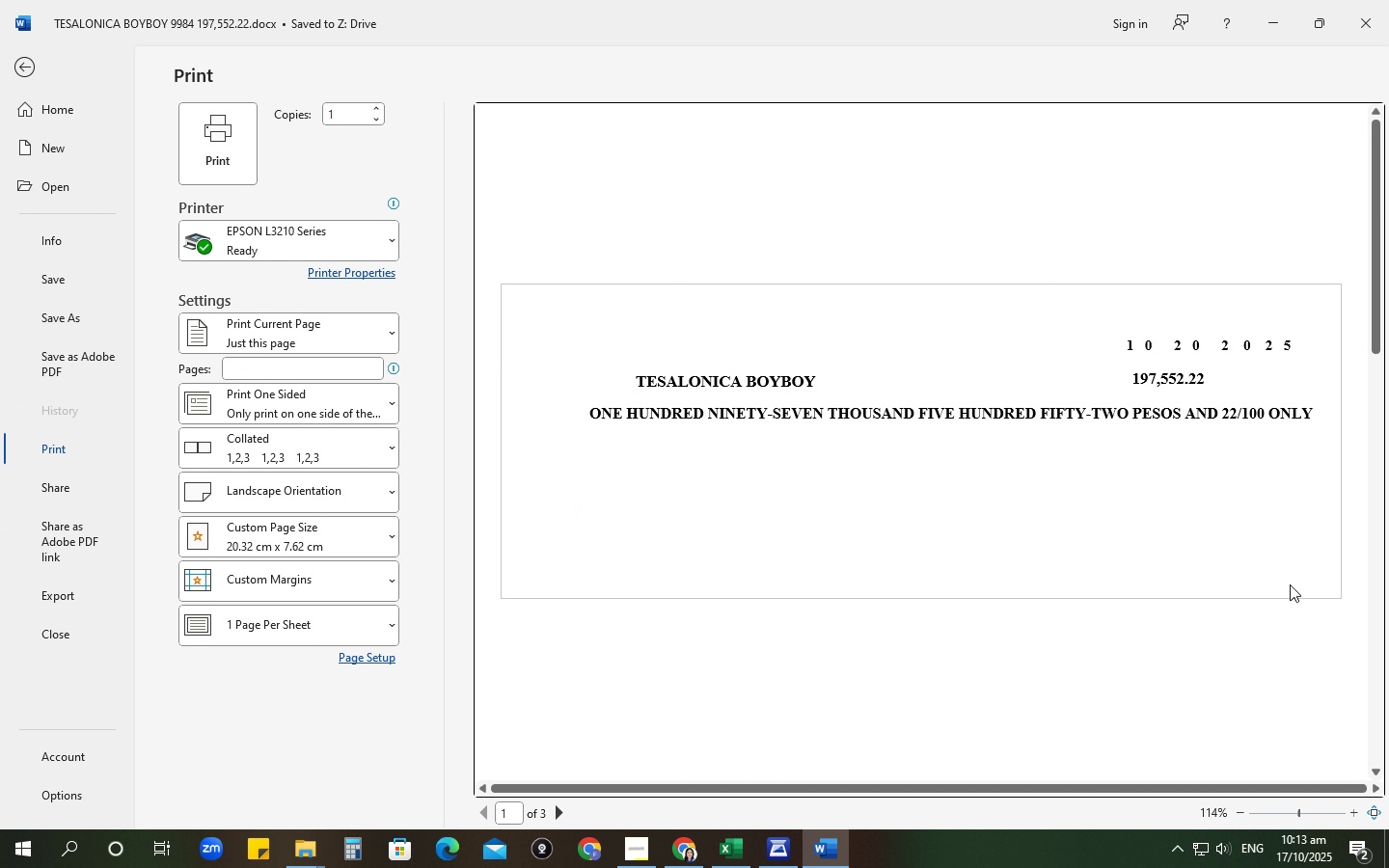 
key(Backspace)
 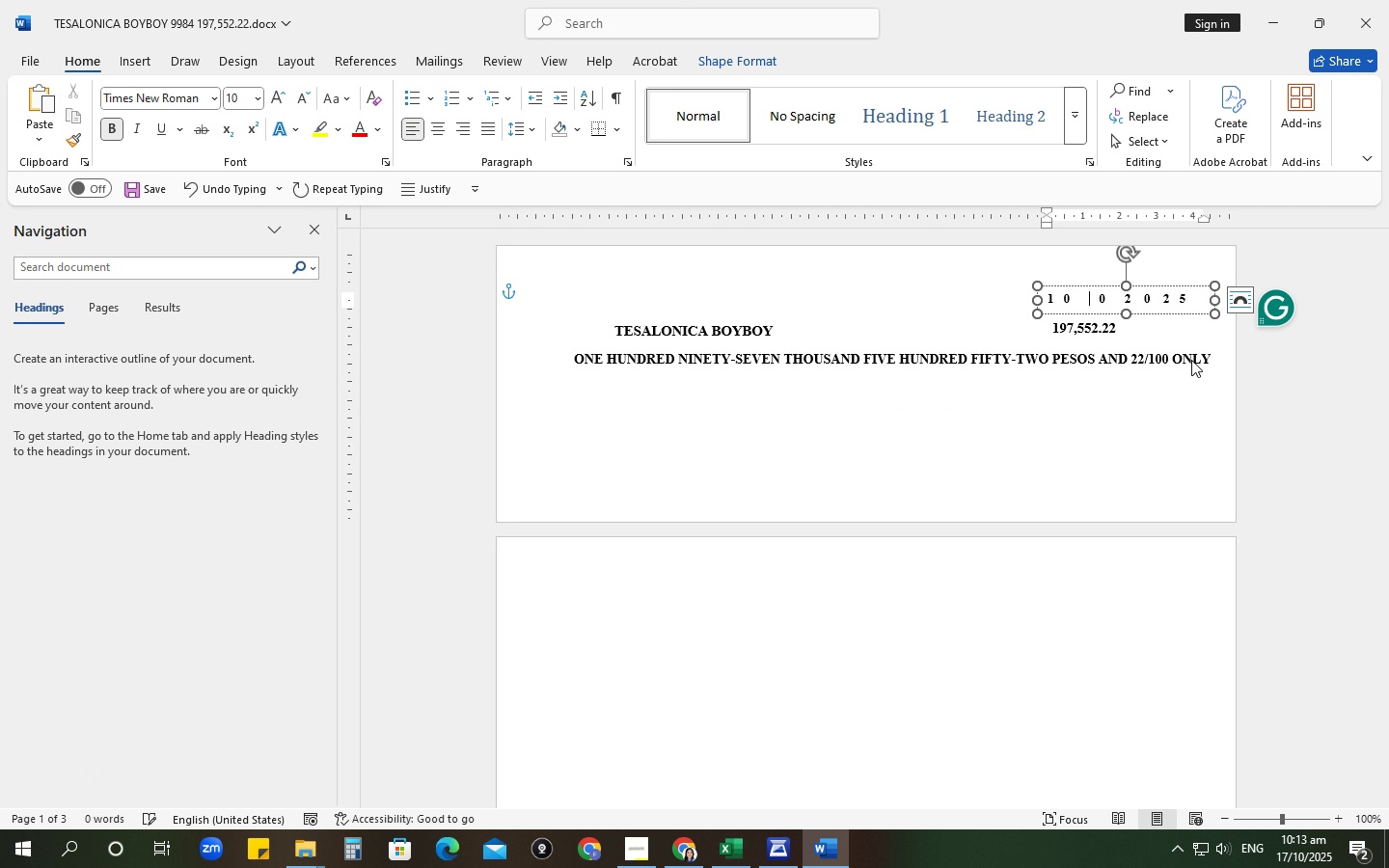 
key(Numpad1)
 